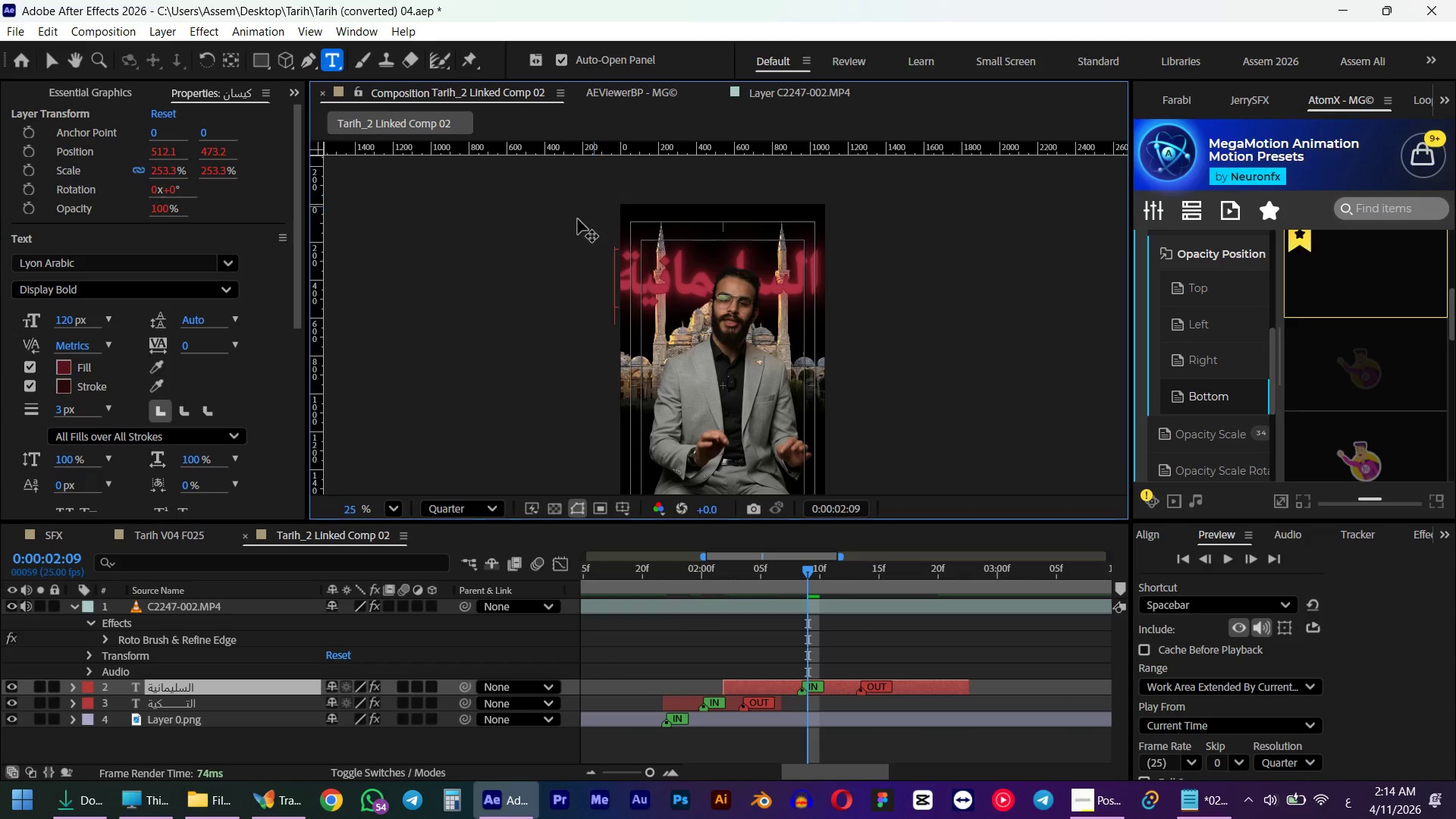 
key(Control+A)
 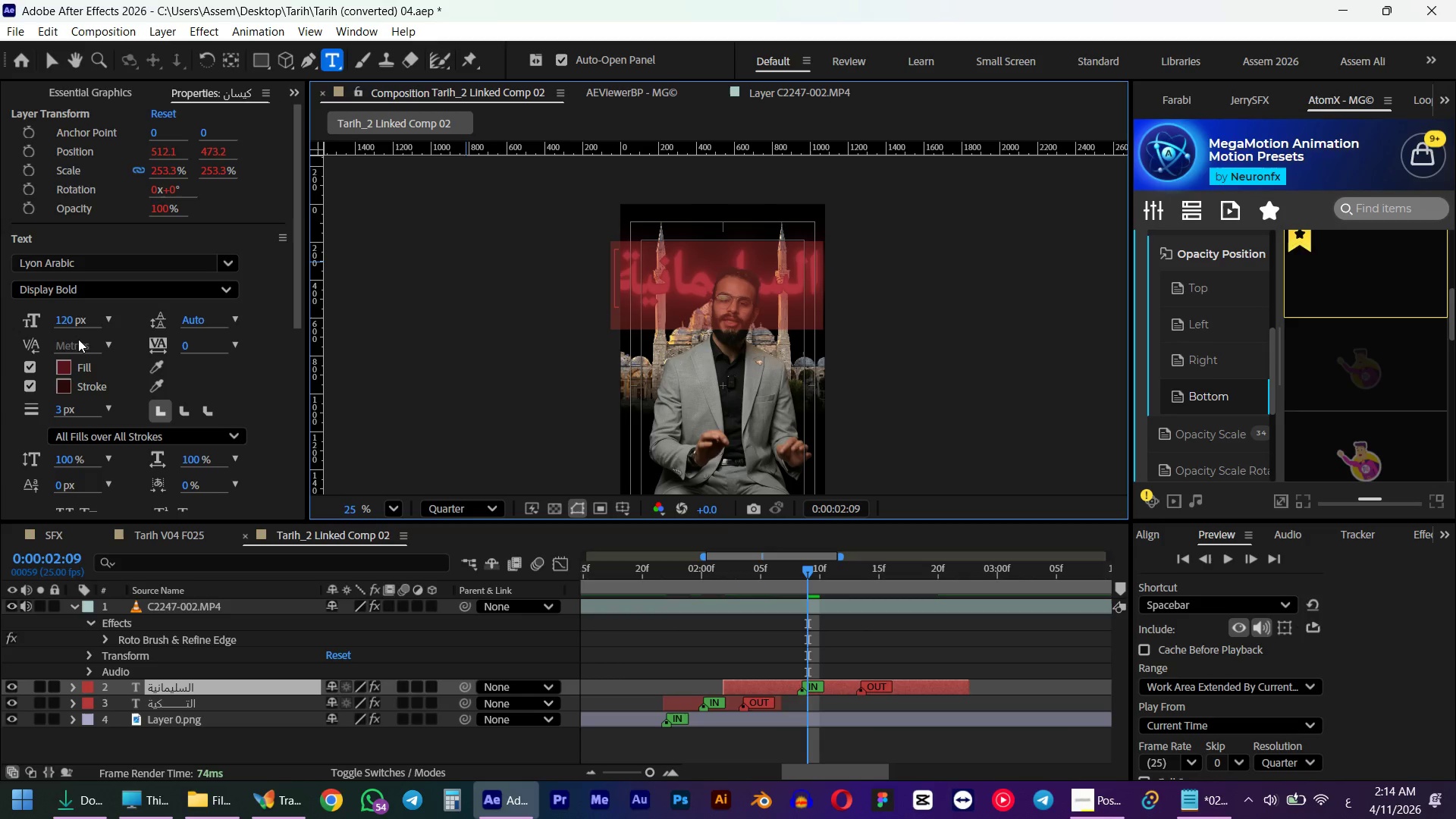 
left_click([66, 318])
 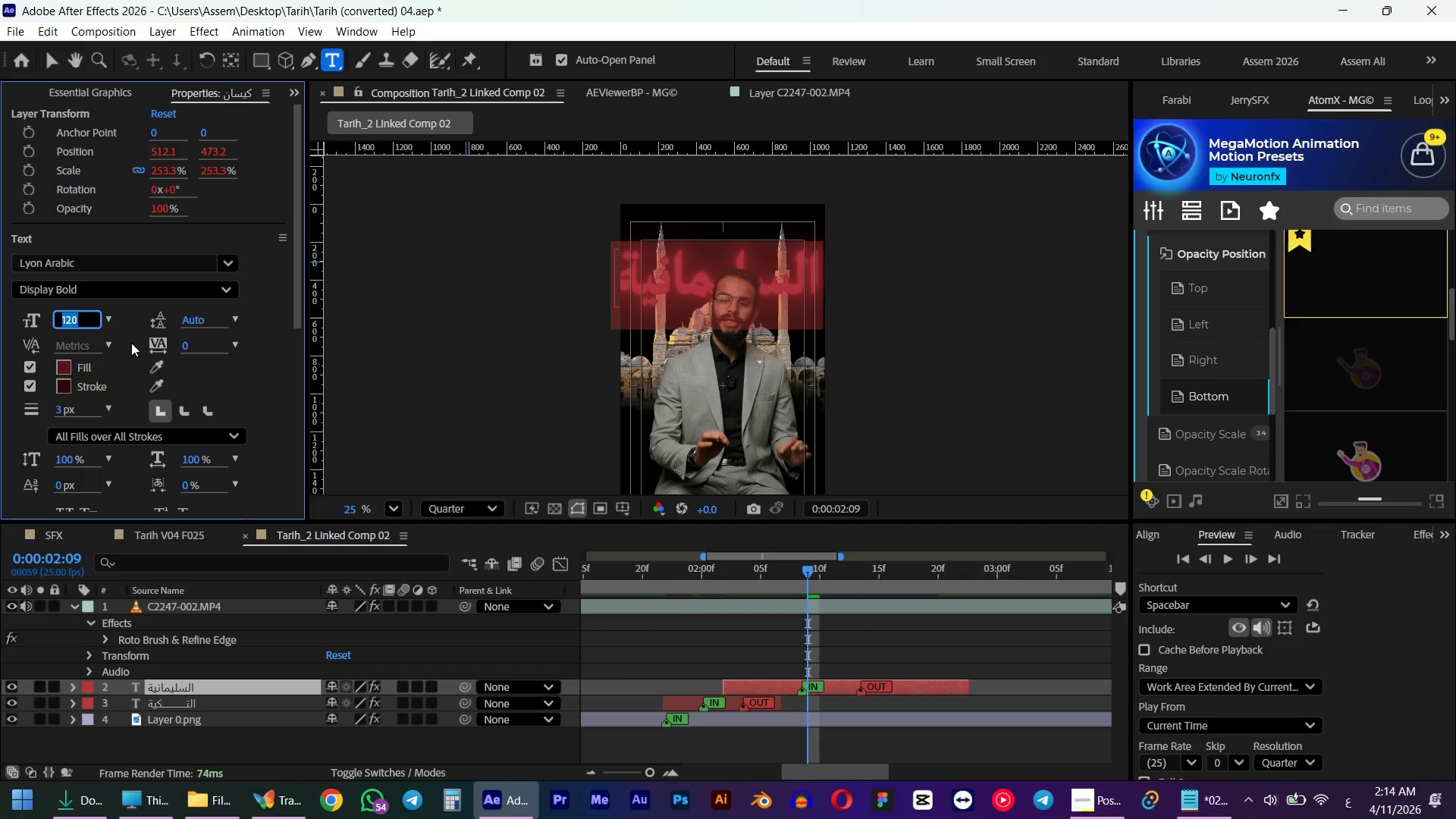 
key(Numpad1)
 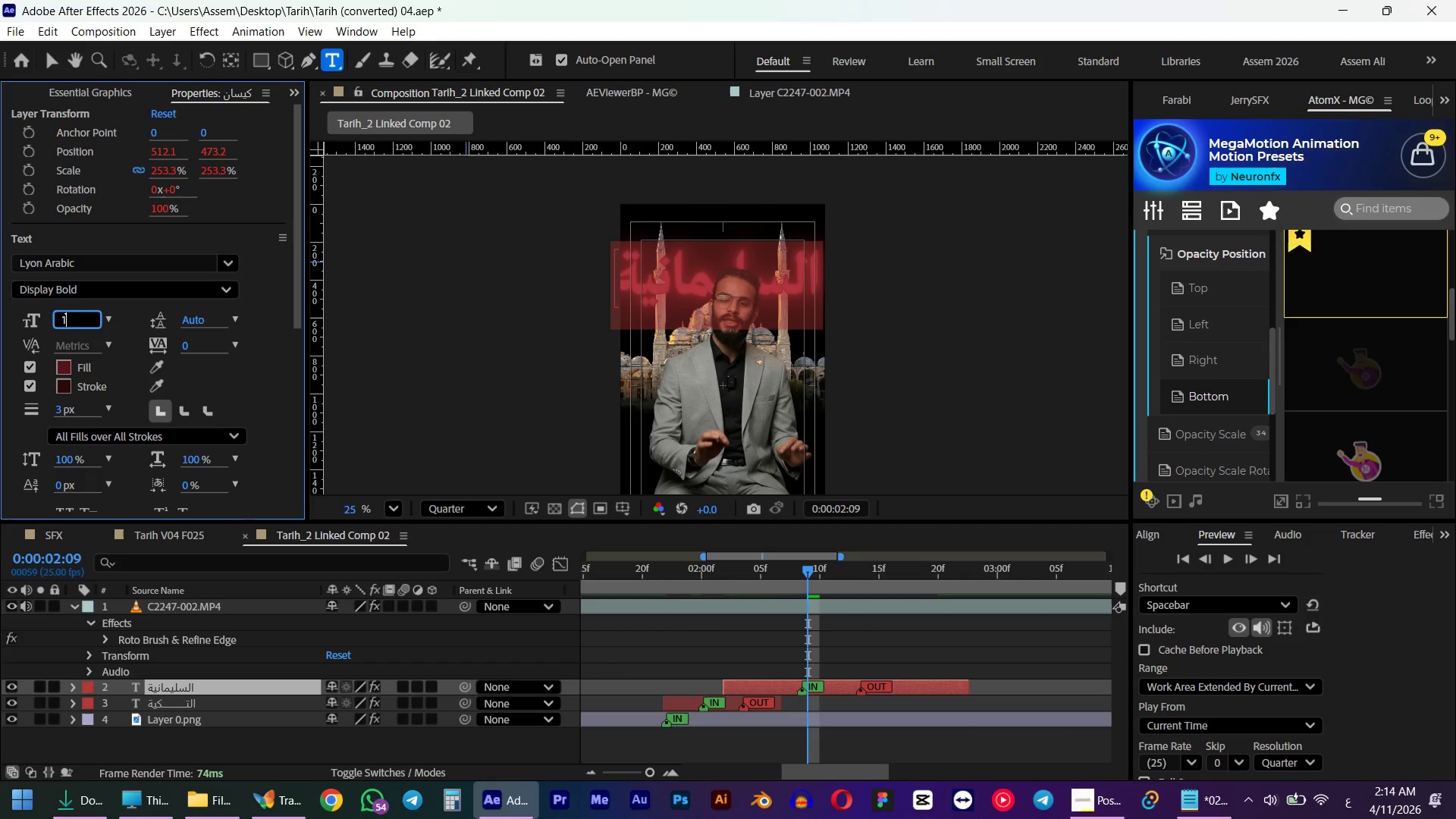 
key(Numpad0)
 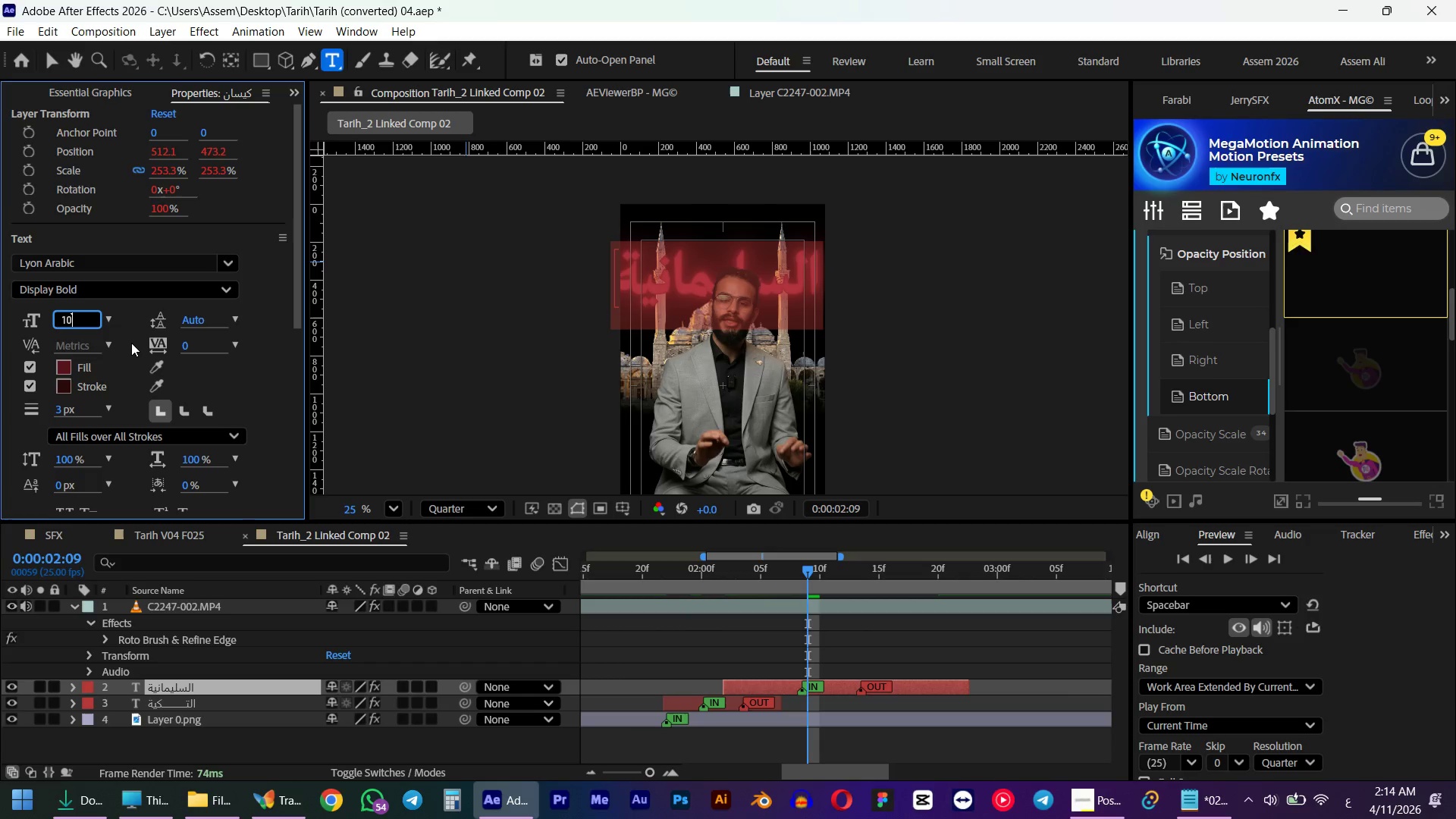 
key(Numpad0)
 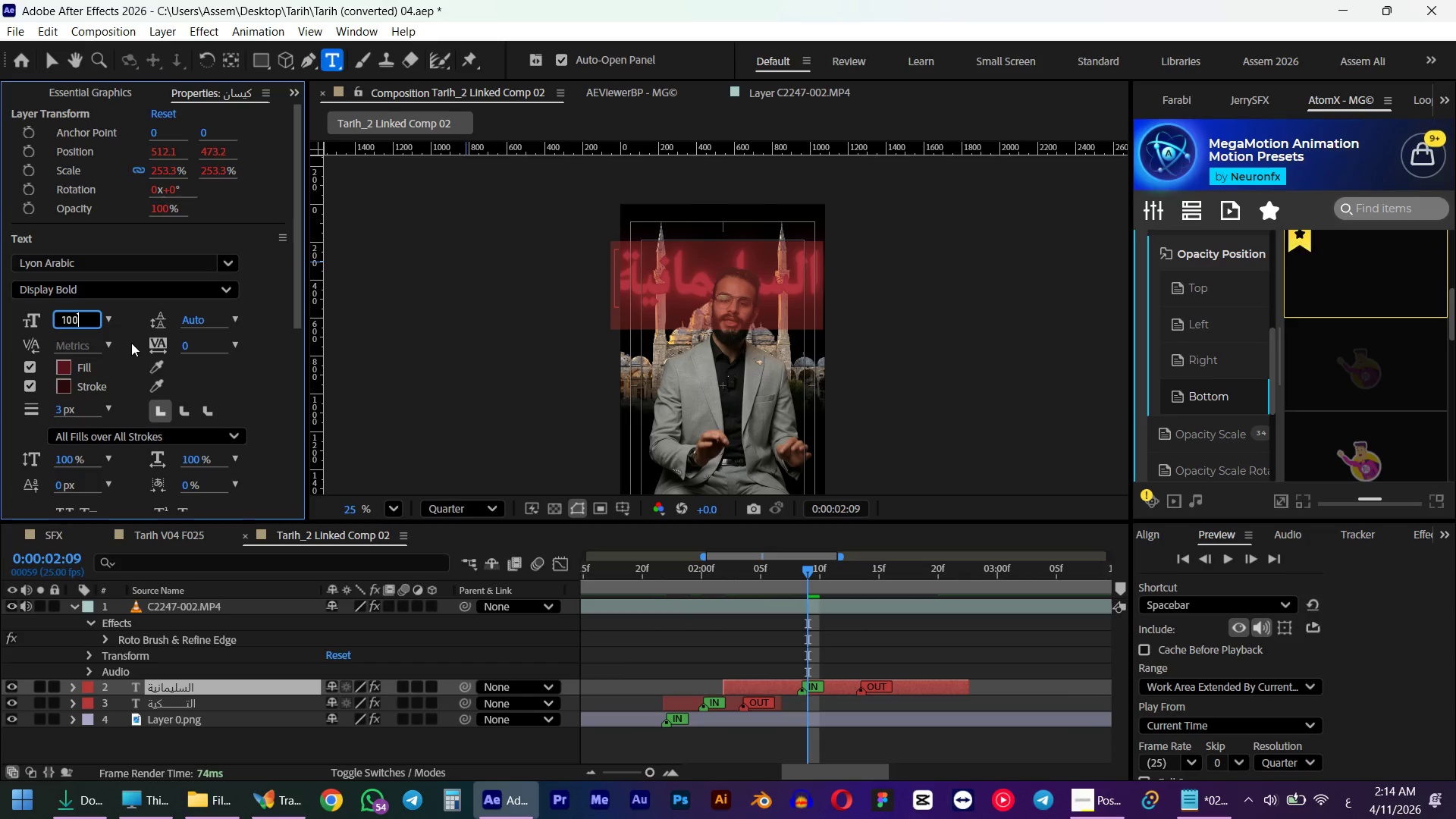 
key(NumpadEnter)
 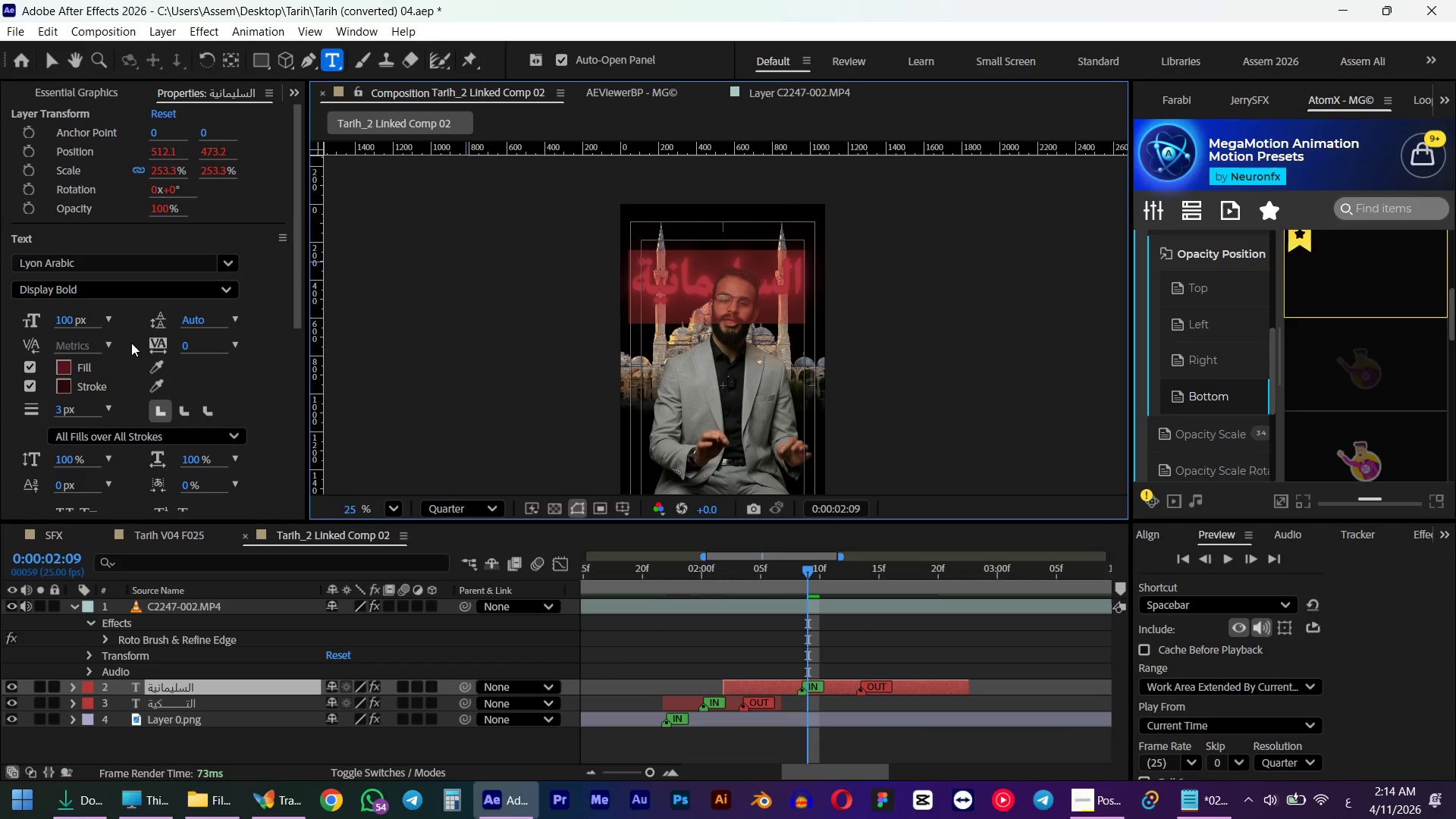 
key(NumpadEnter)
 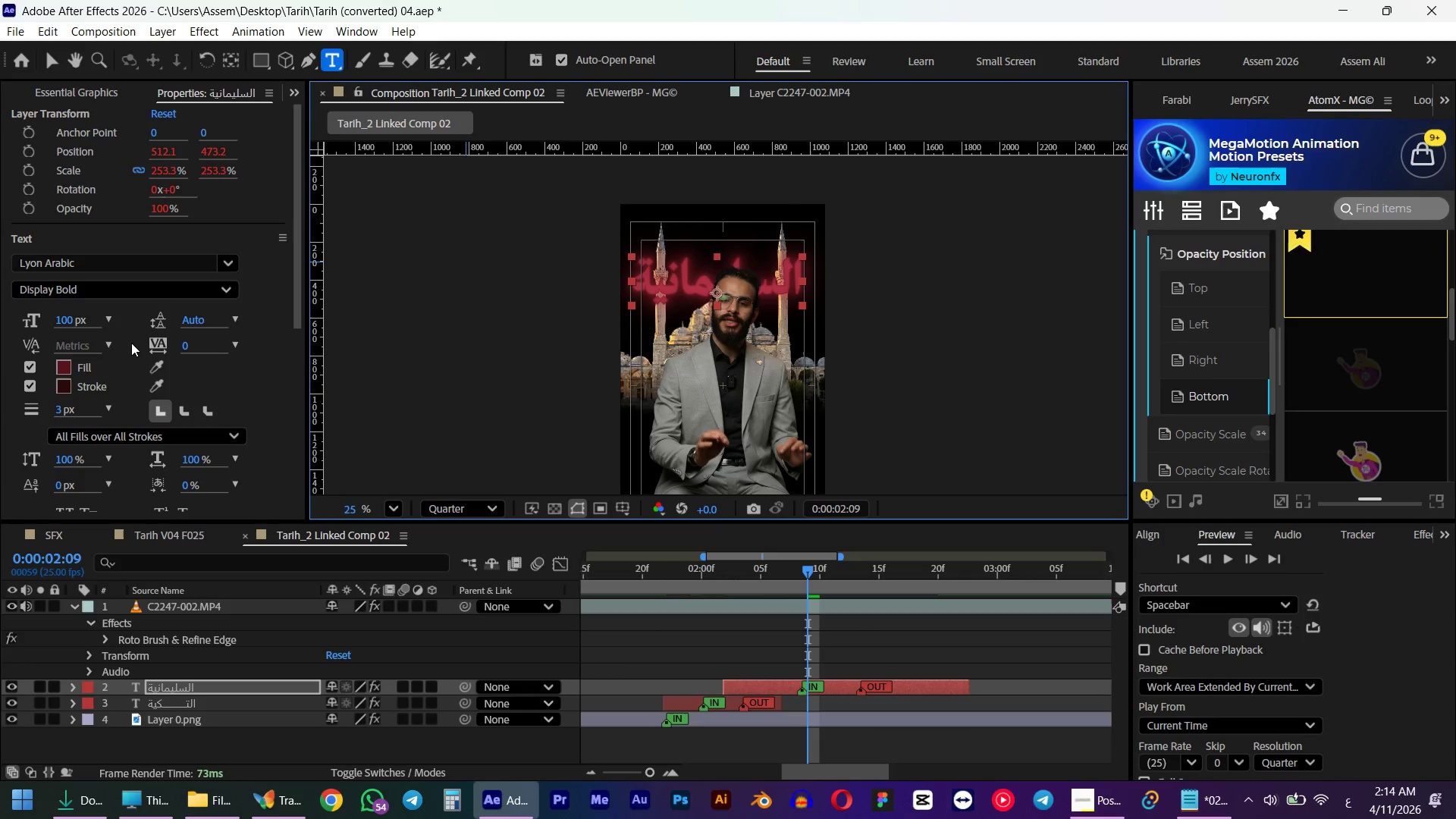 
key(Shift+ArrowUp)
 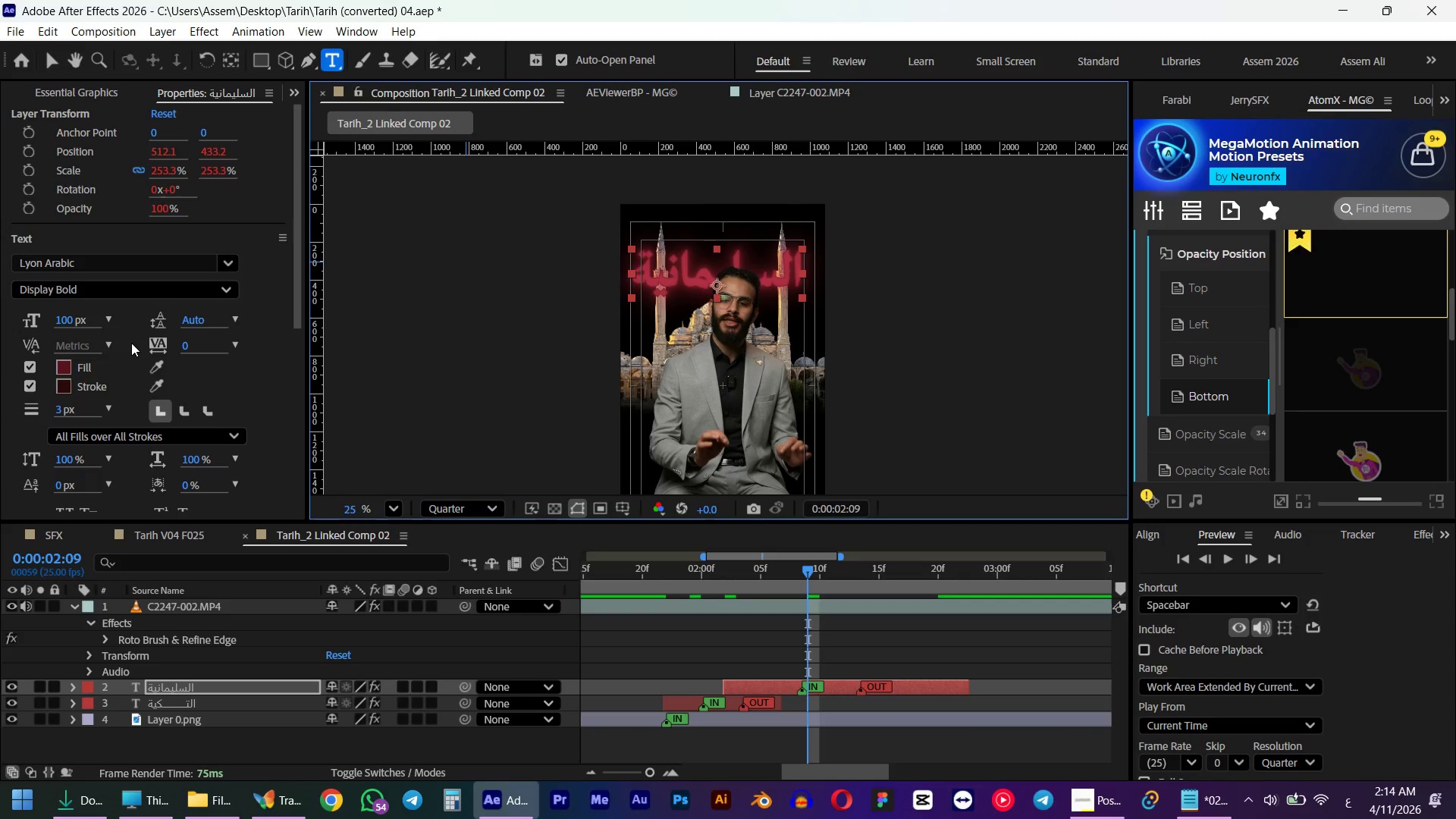 
key(Shift+ArrowUp)
 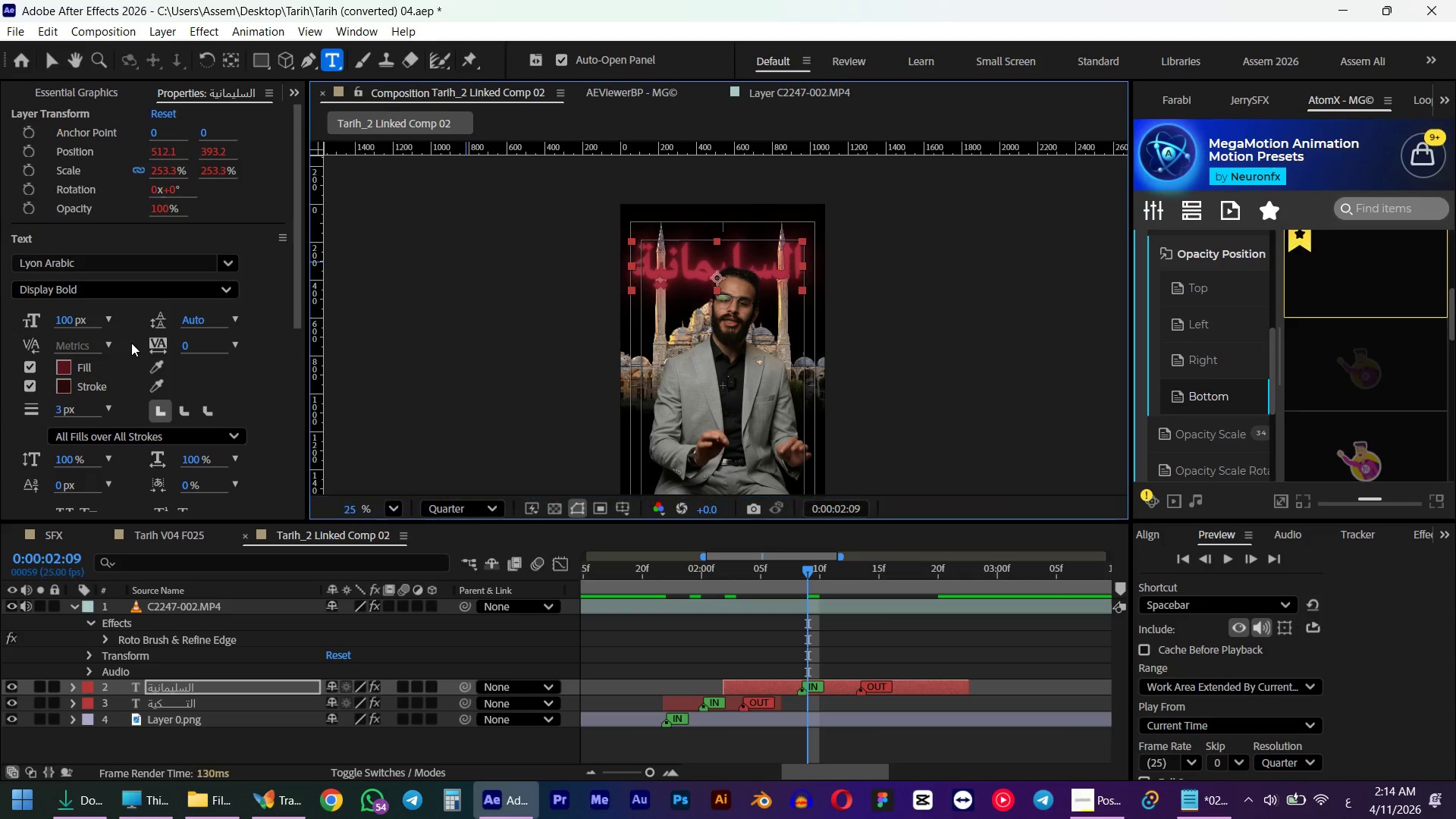 
key(Shift+ArrowUp)
 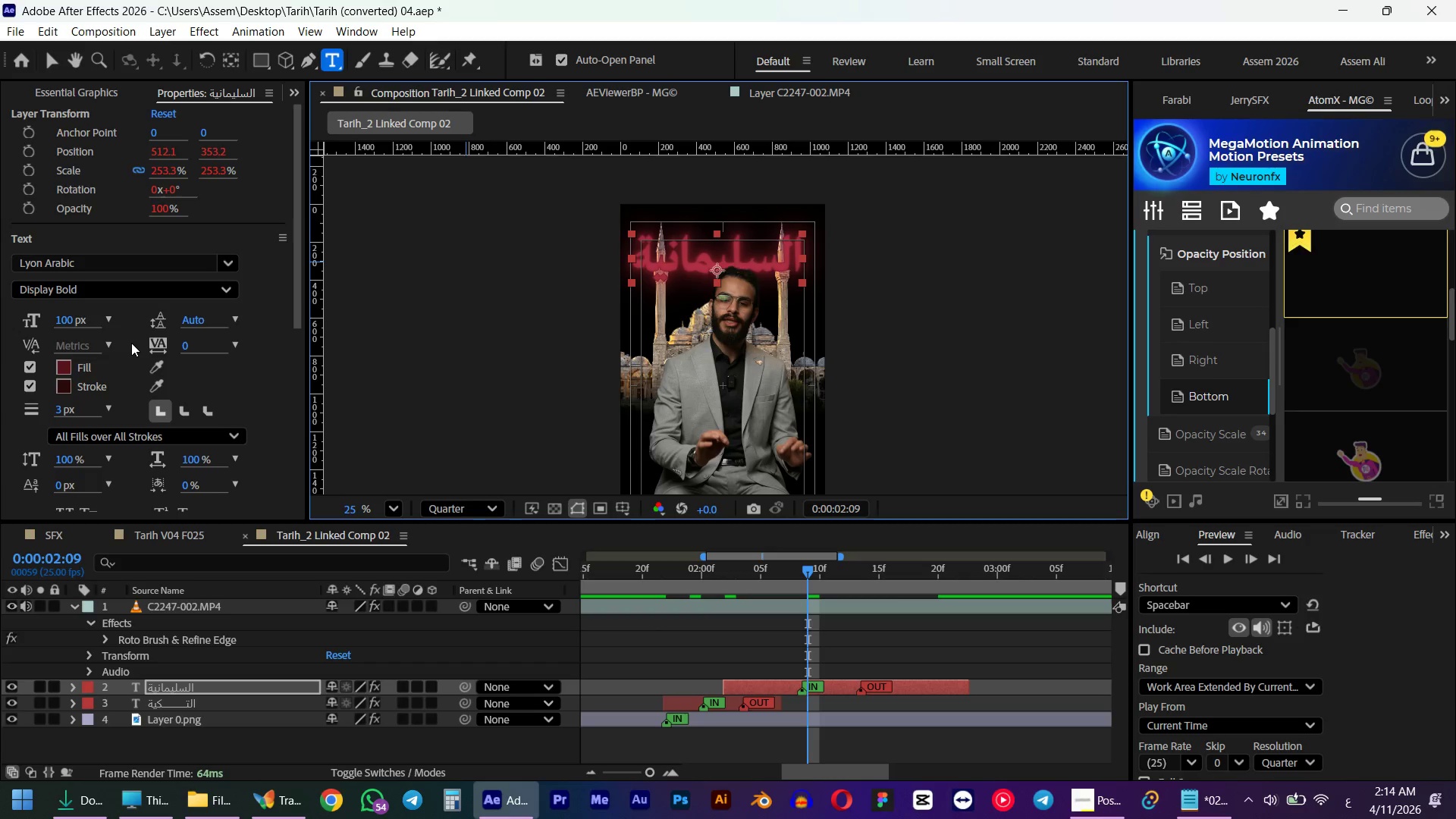 
key(Shift+ArrowDown)
 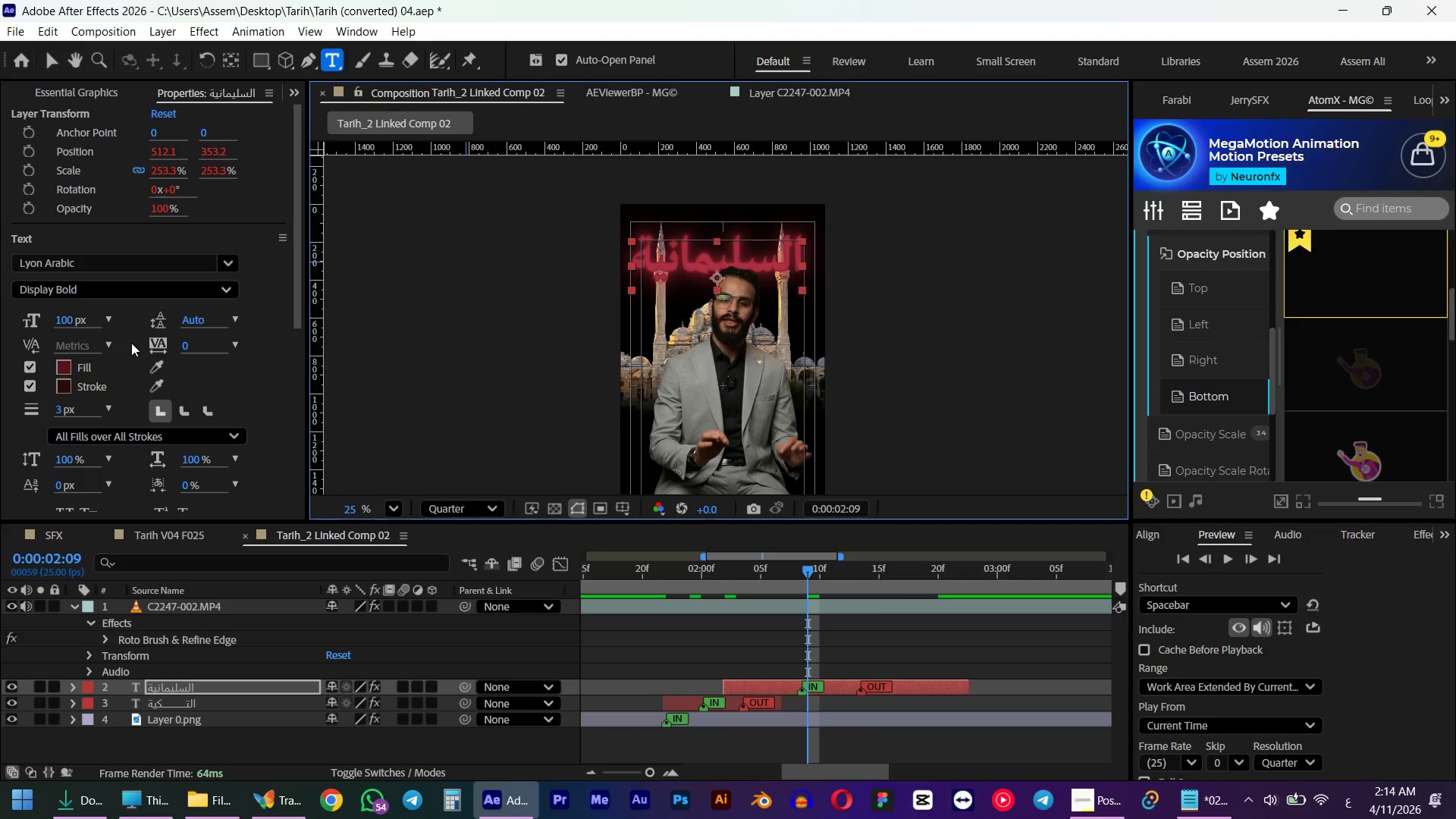 
key(Shift+ArrowDown)
 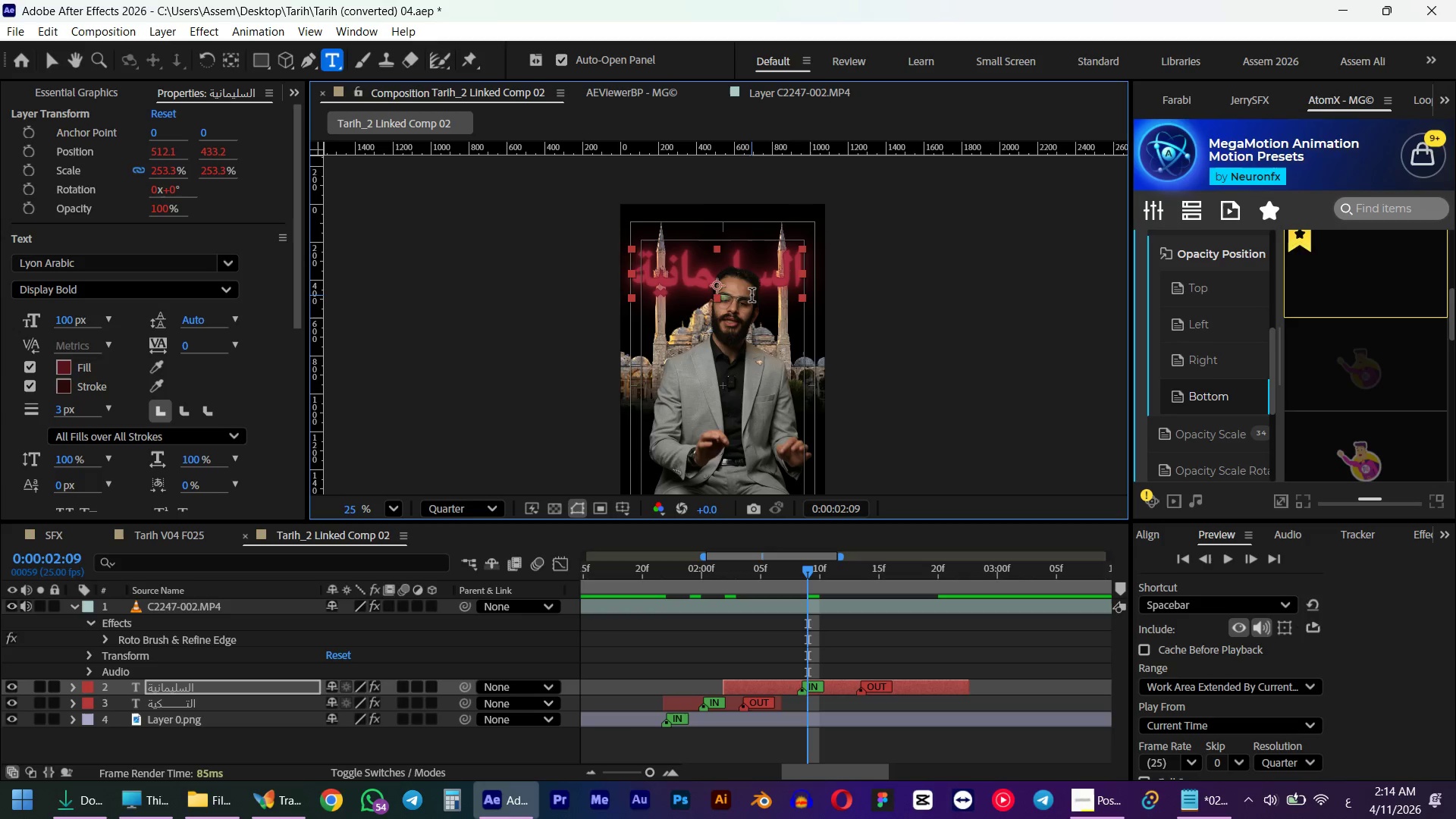 
wait(6.28)
 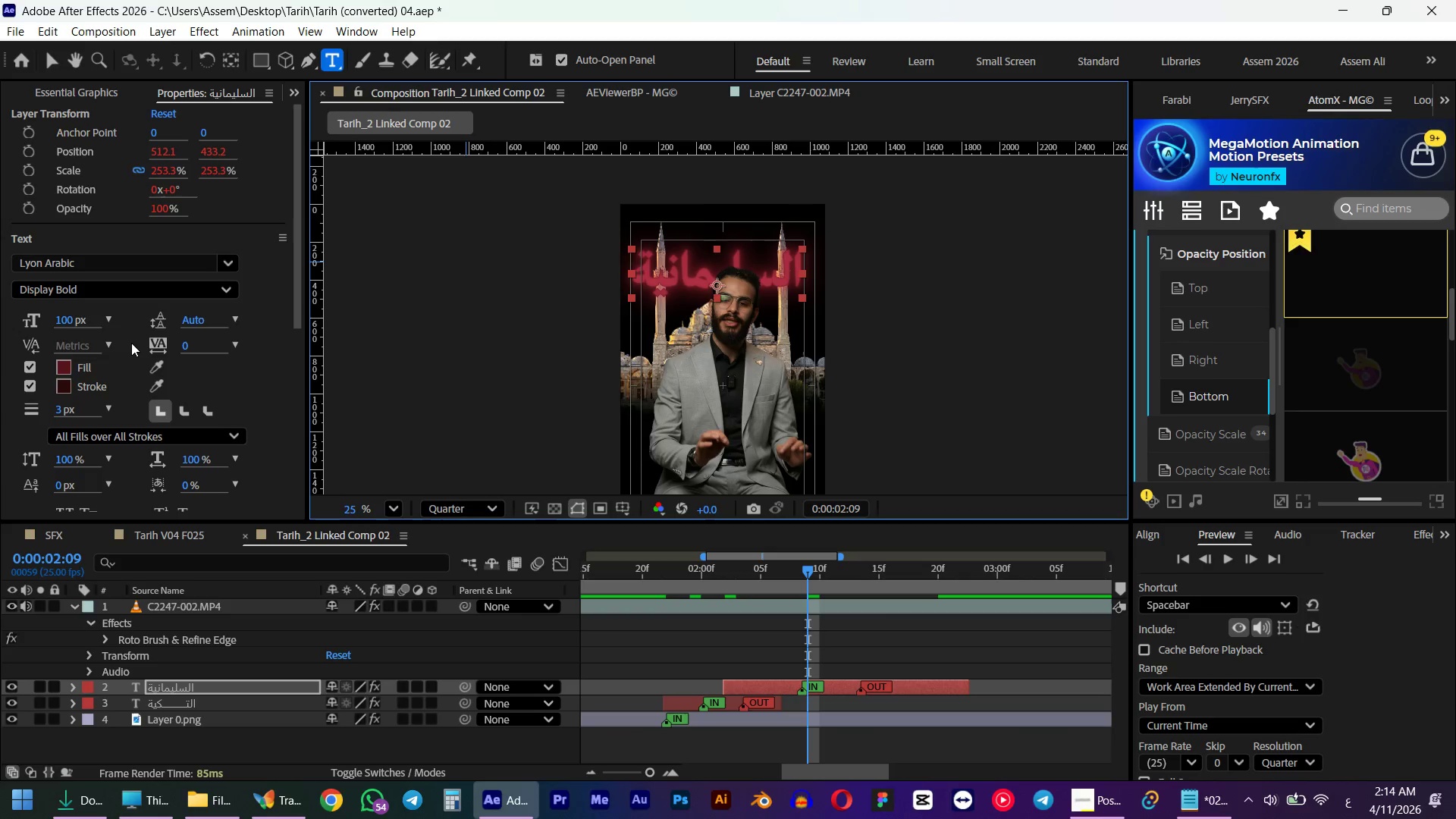 
key(Numpad0)
 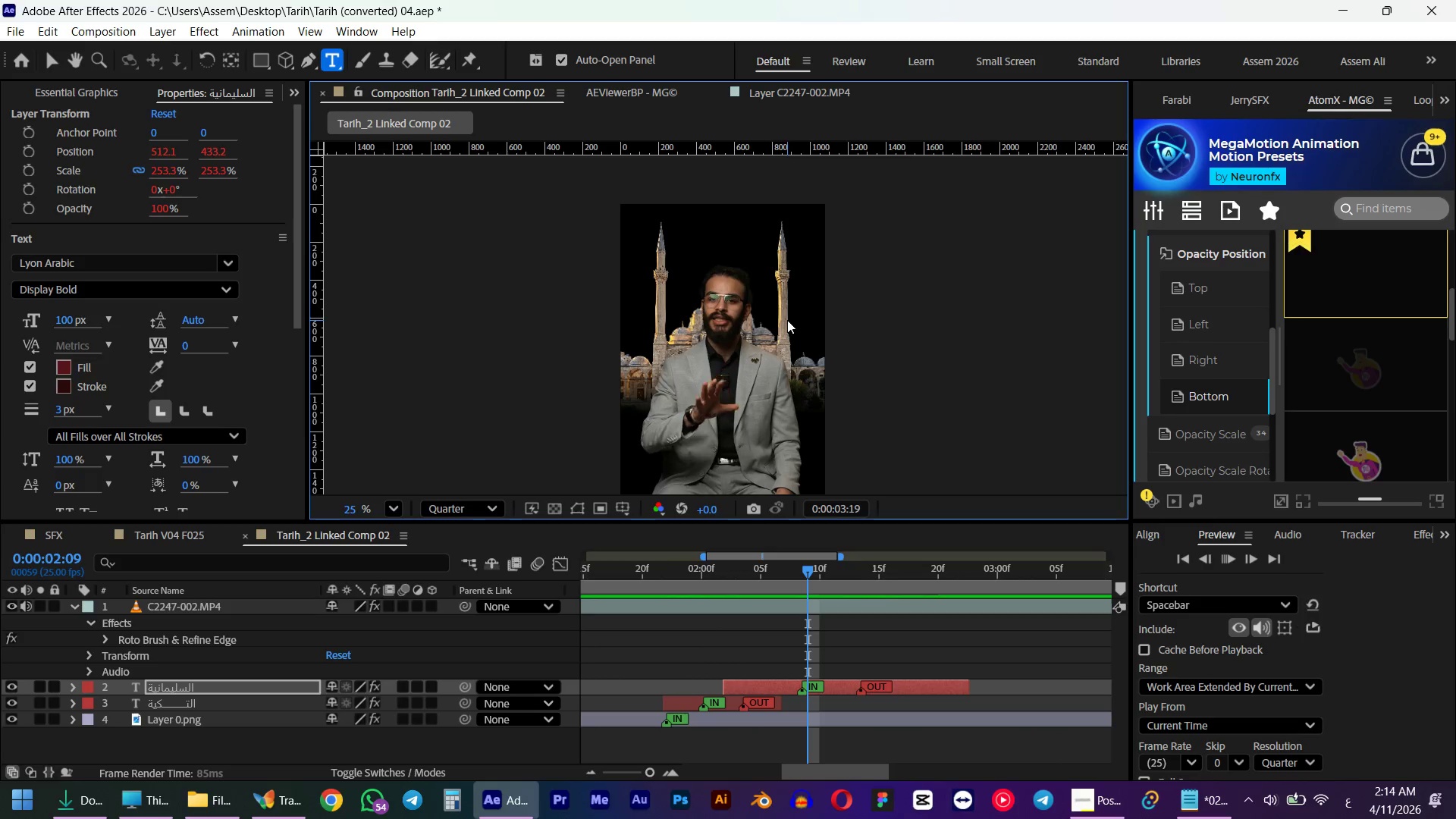 
wait(10.52)
 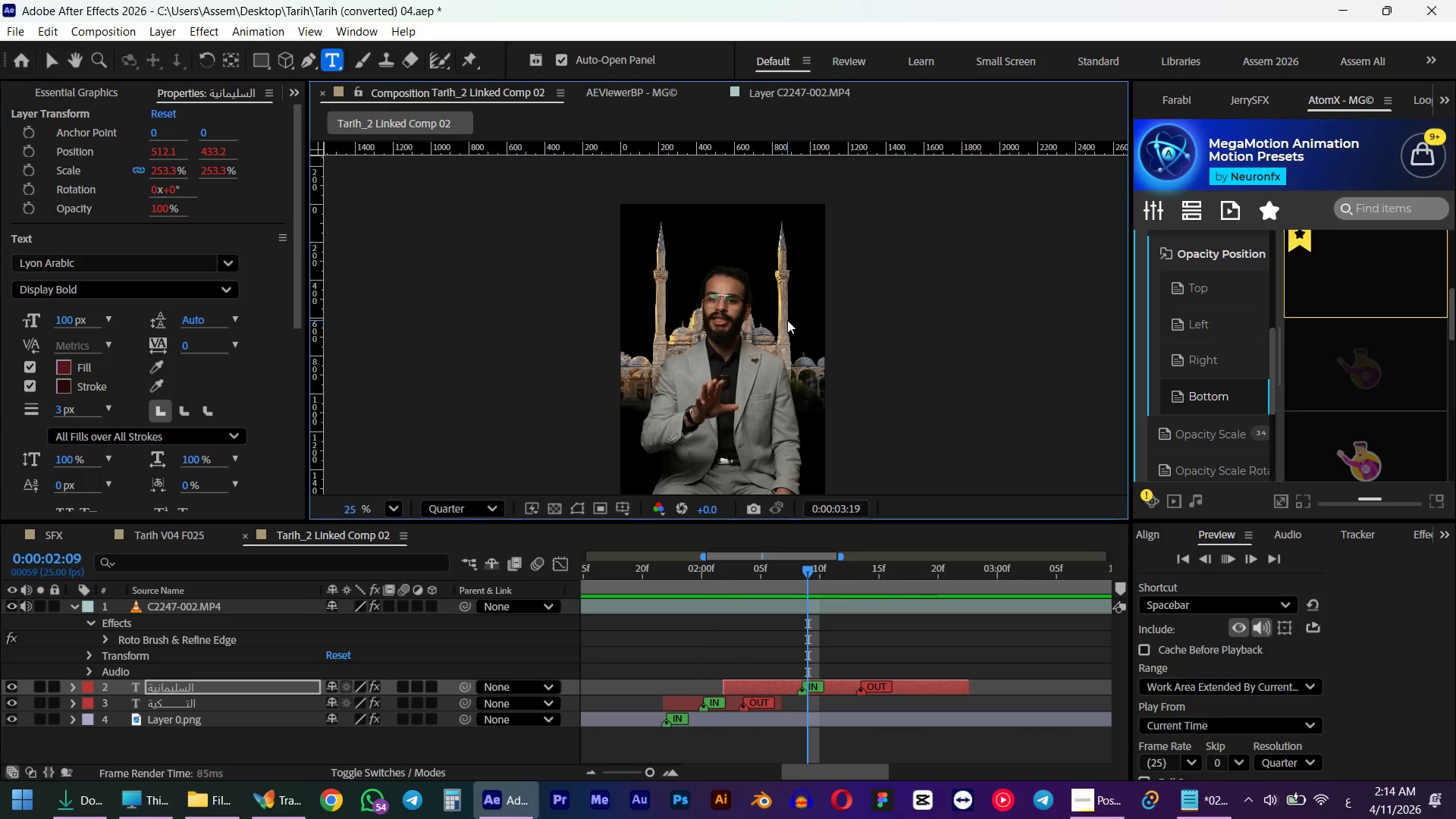 
hold_key(key=AltLeft, duration=0.42)
 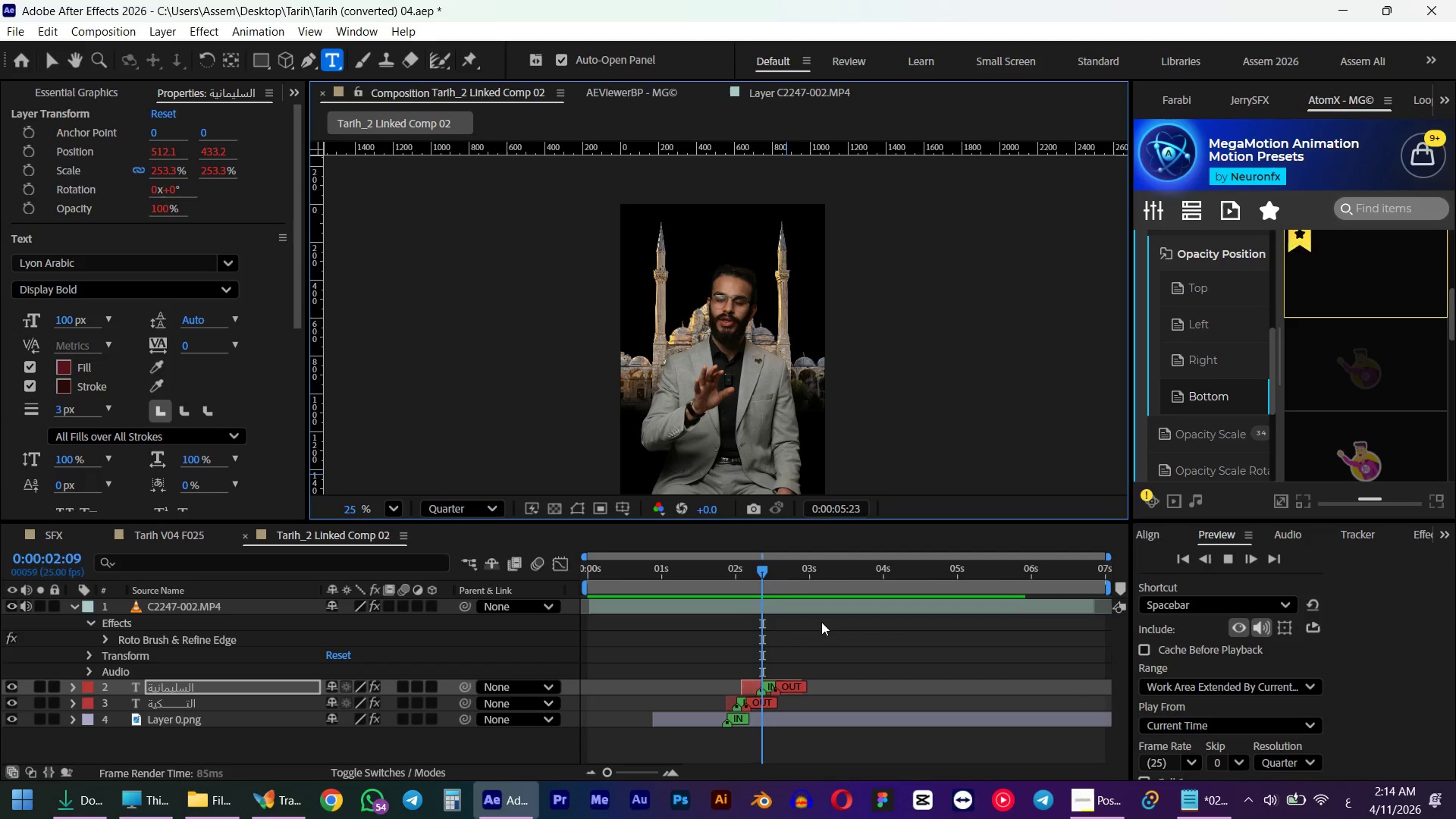 
key(Space)
 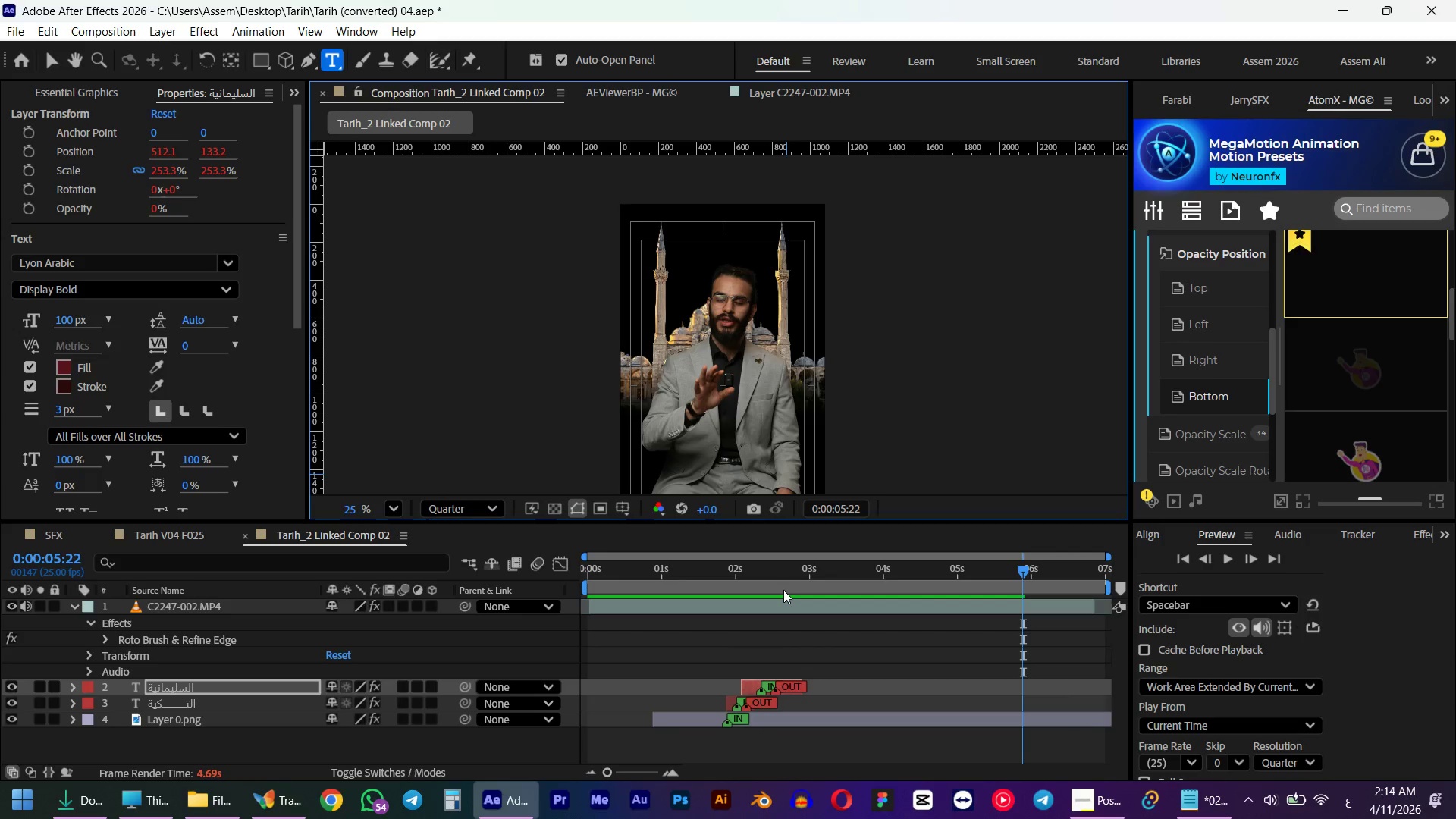 
scroll: coordinate [830, 662], scroll_direction: down, amount: 5.0
 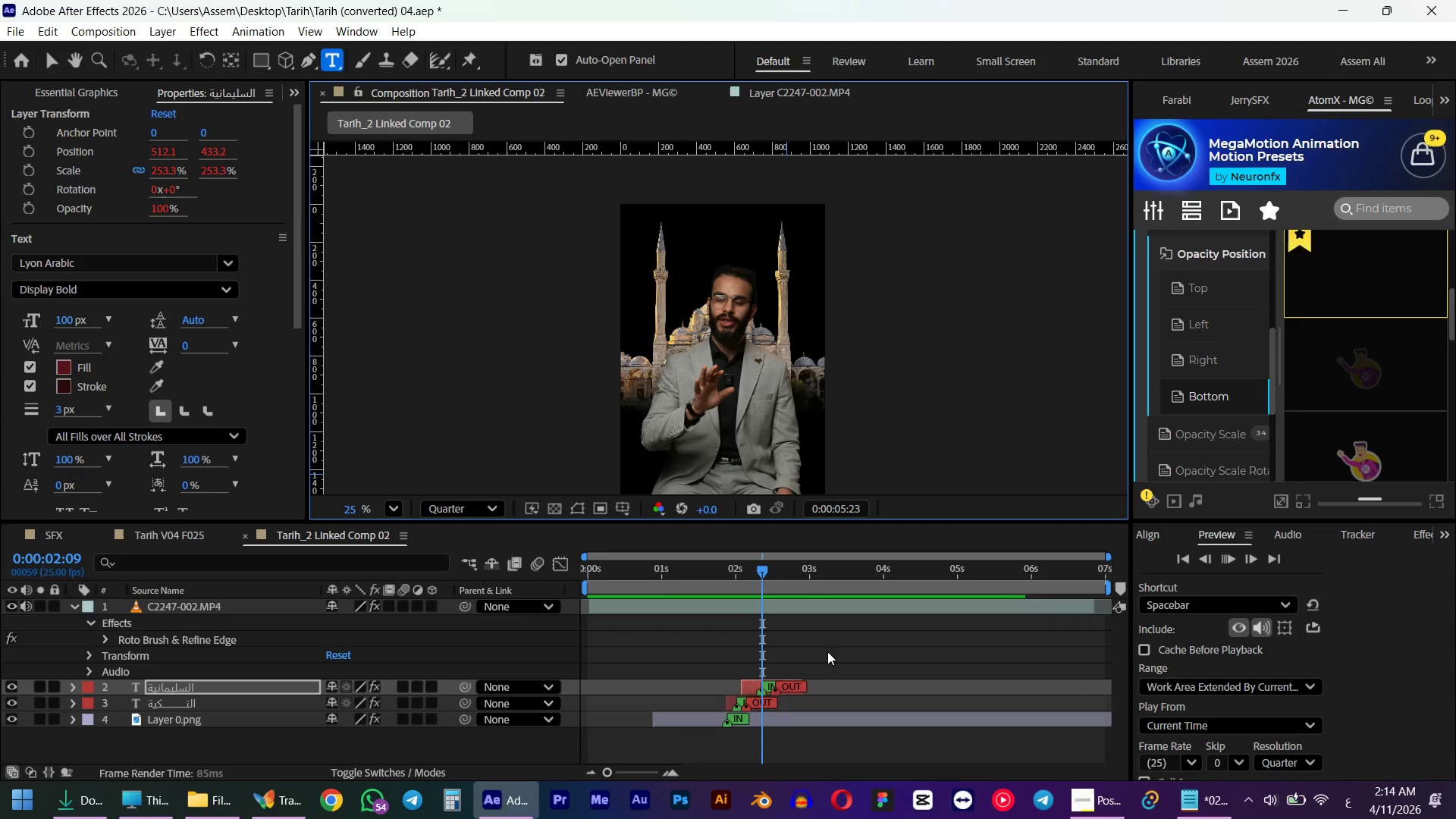 
key(Numpad0)
 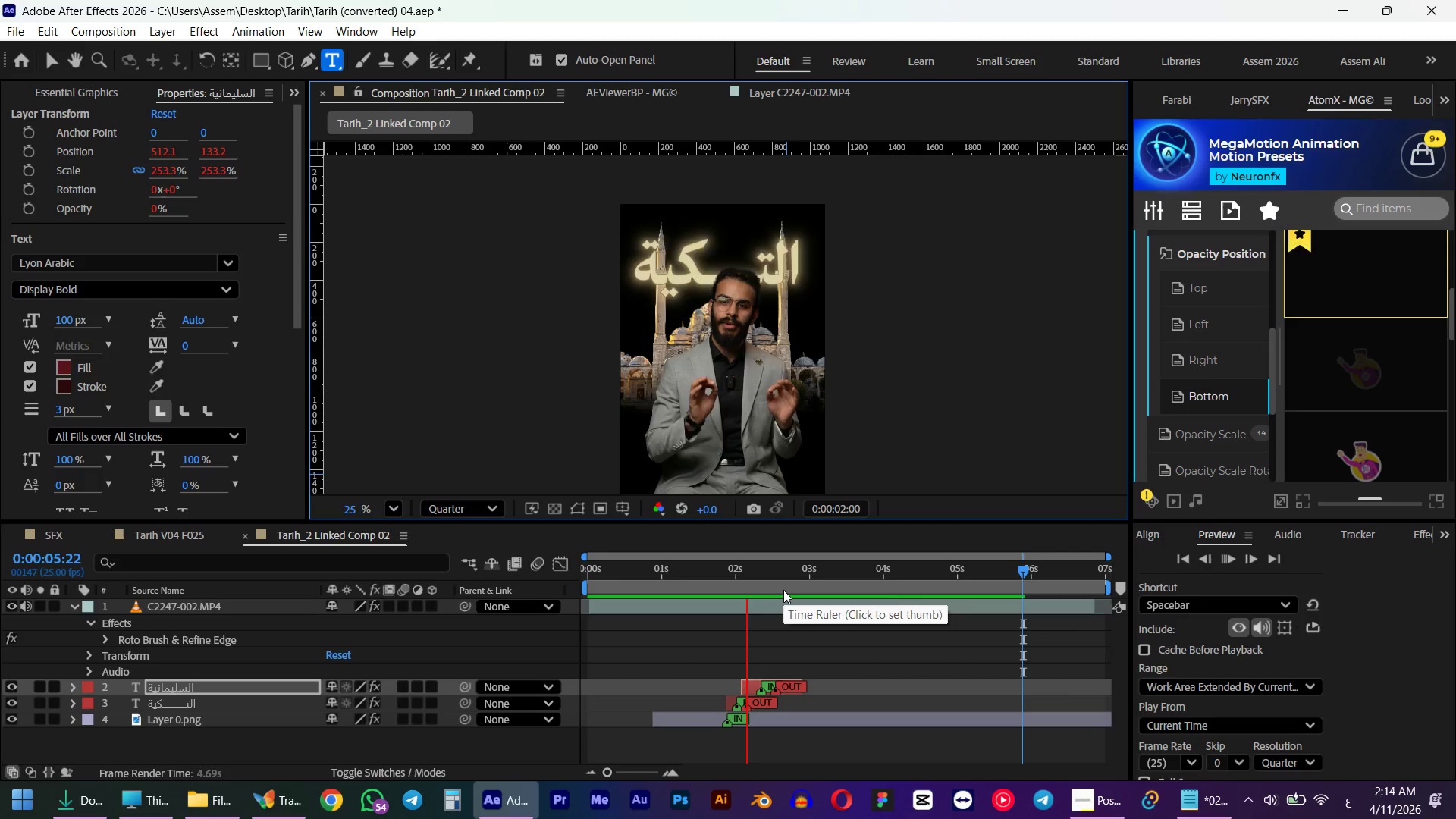 
key(Space)
 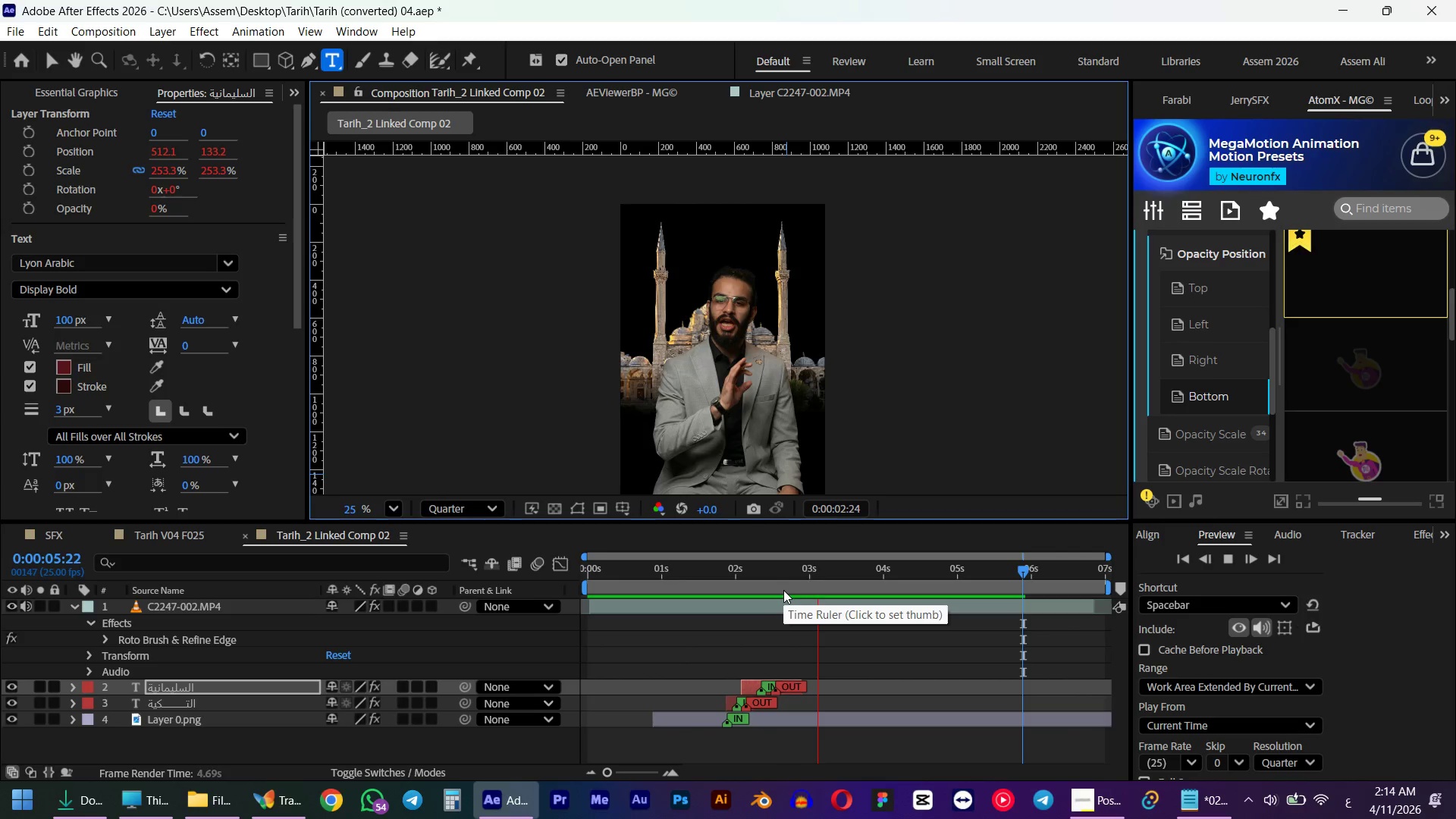 
key(Numpad0)
 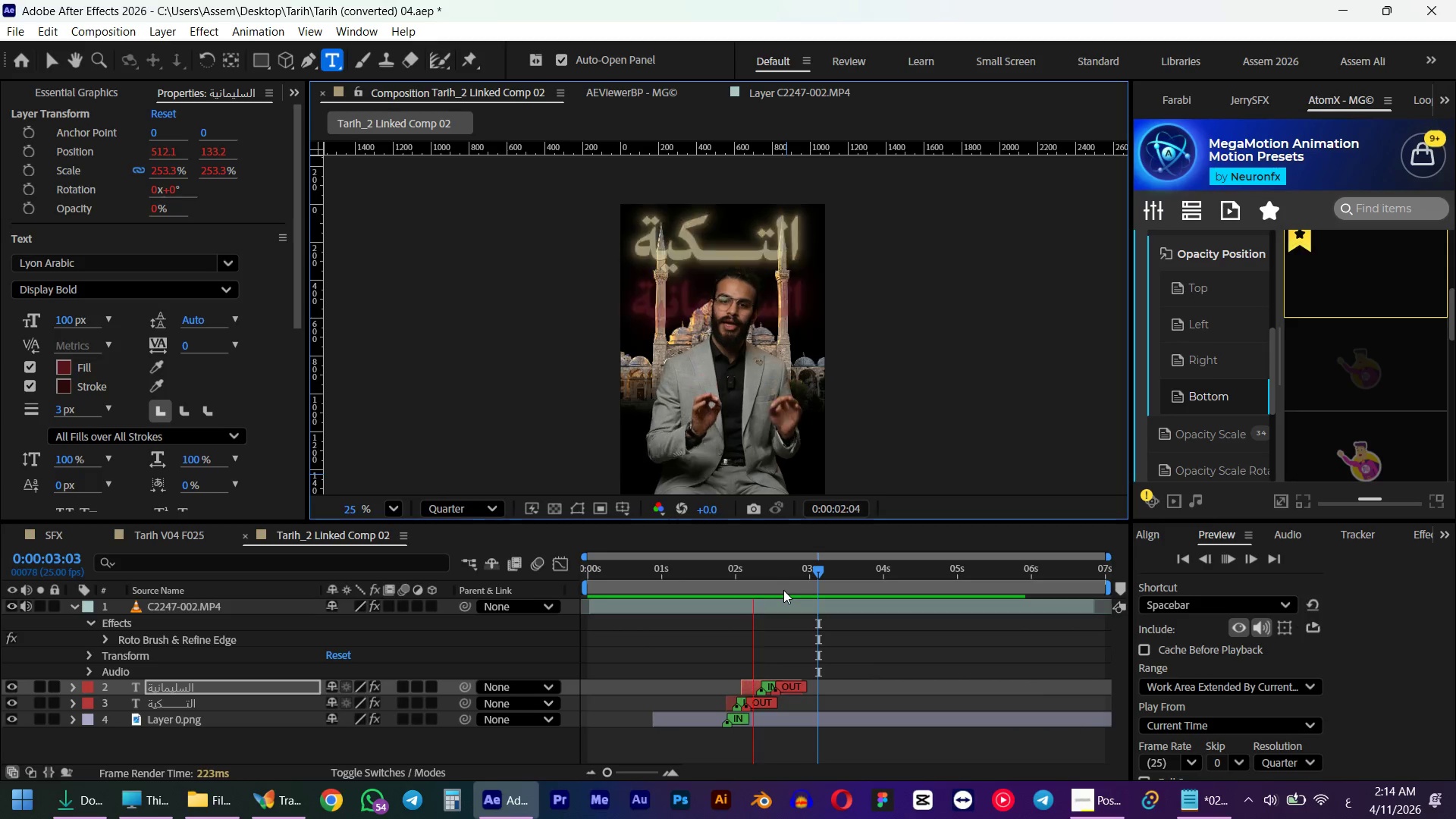 
key(Space)
 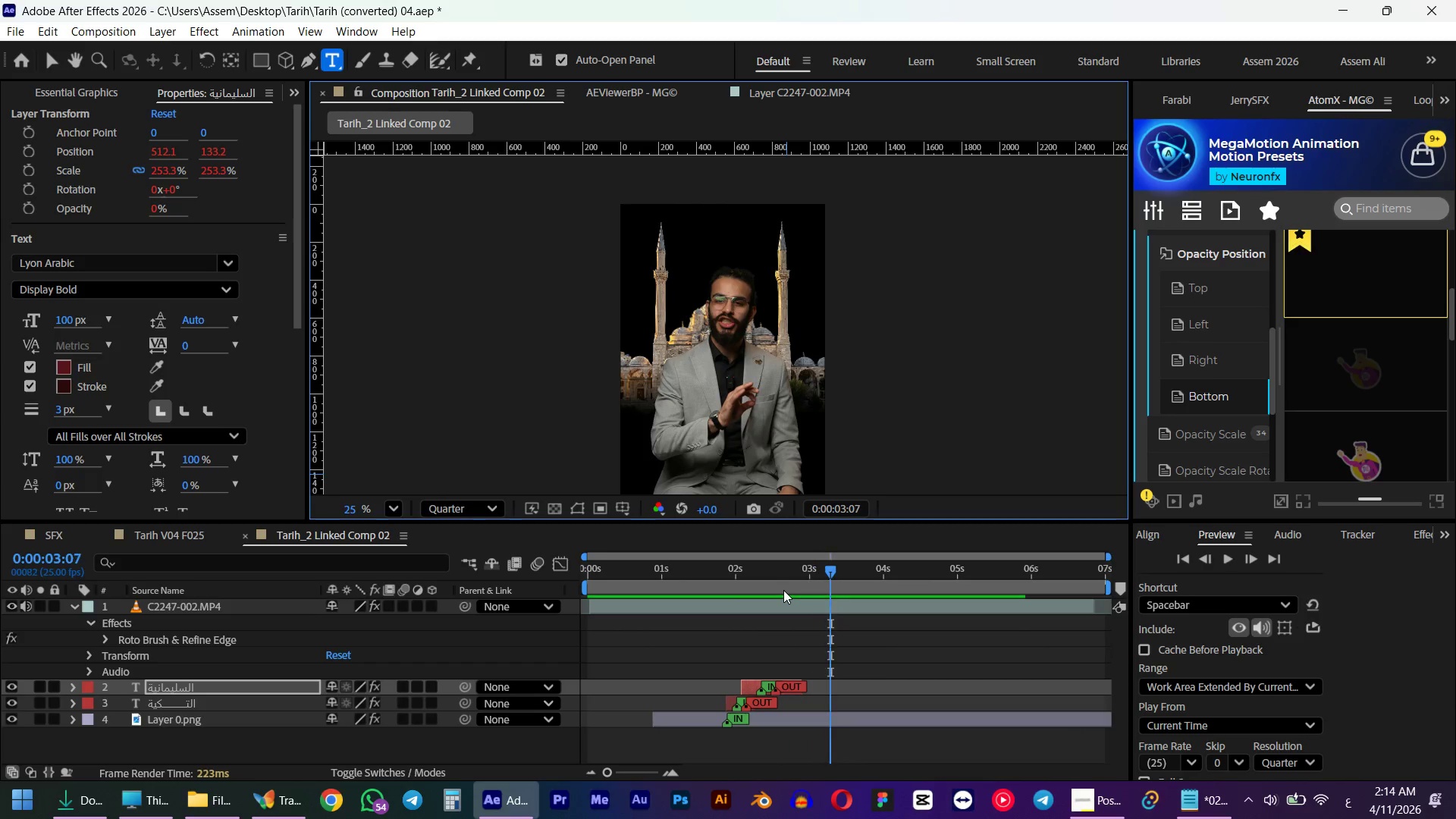 
key(Numpad0)
 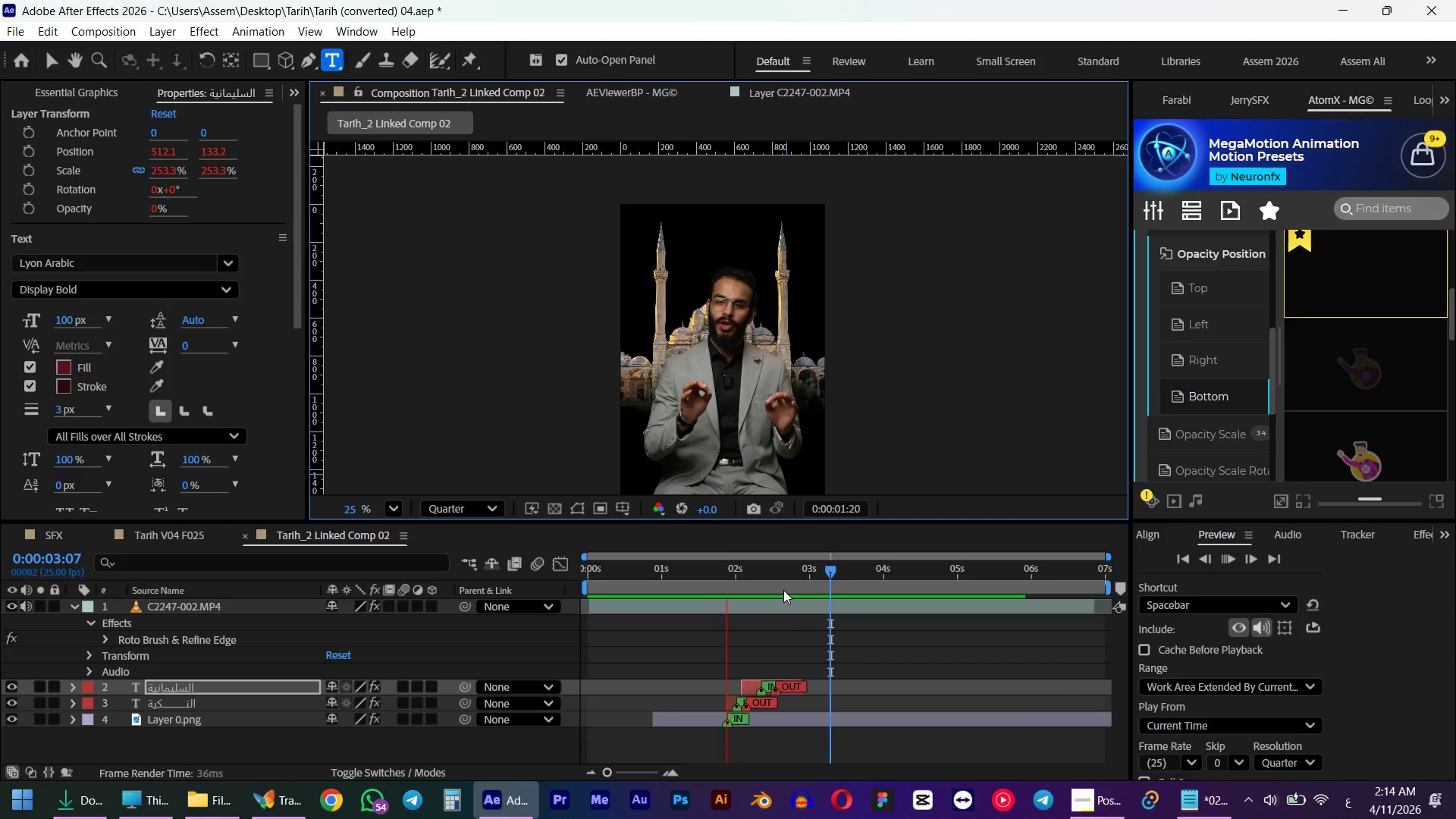 
key(Space)
 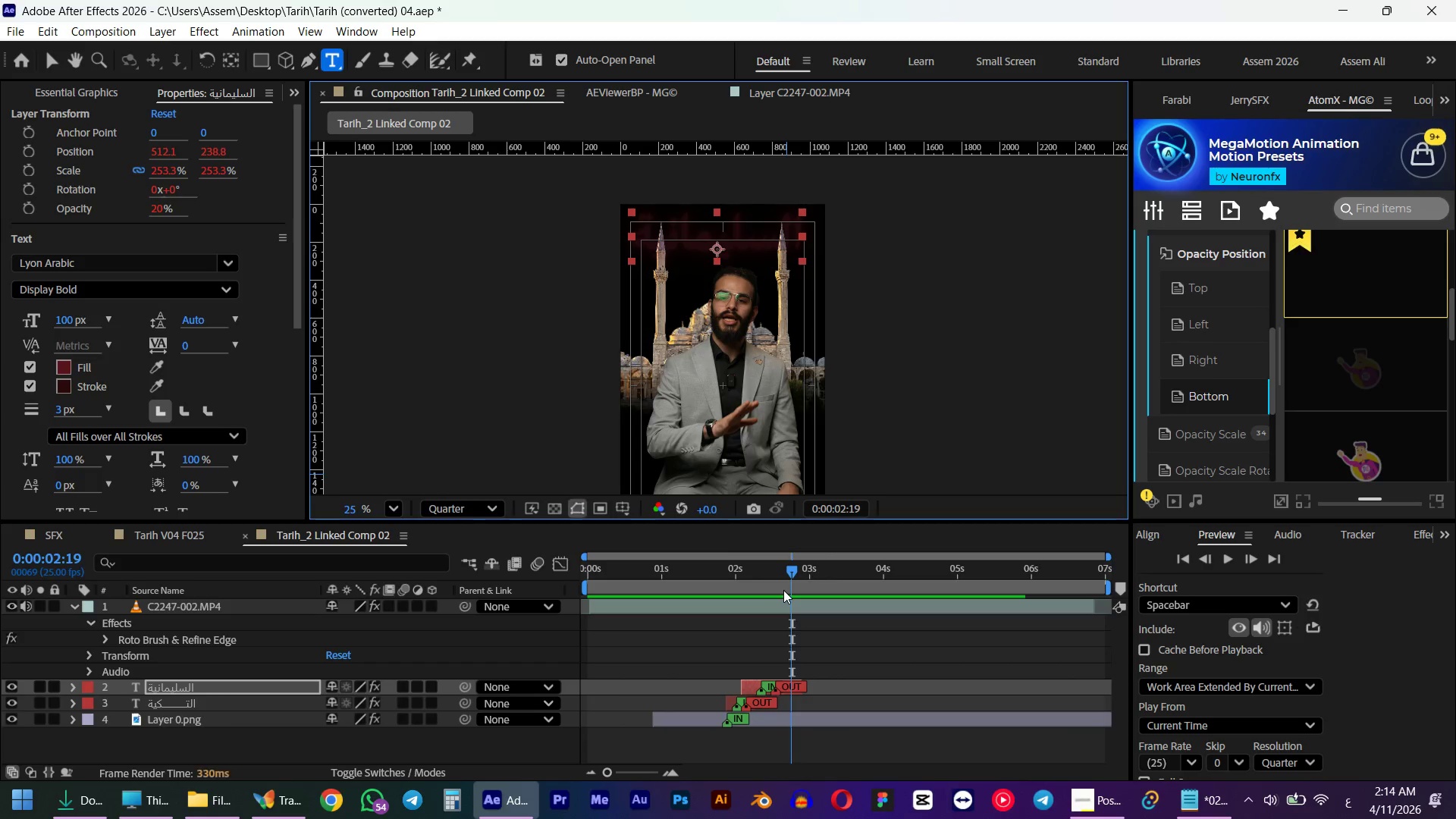 
key(Numpad0)
 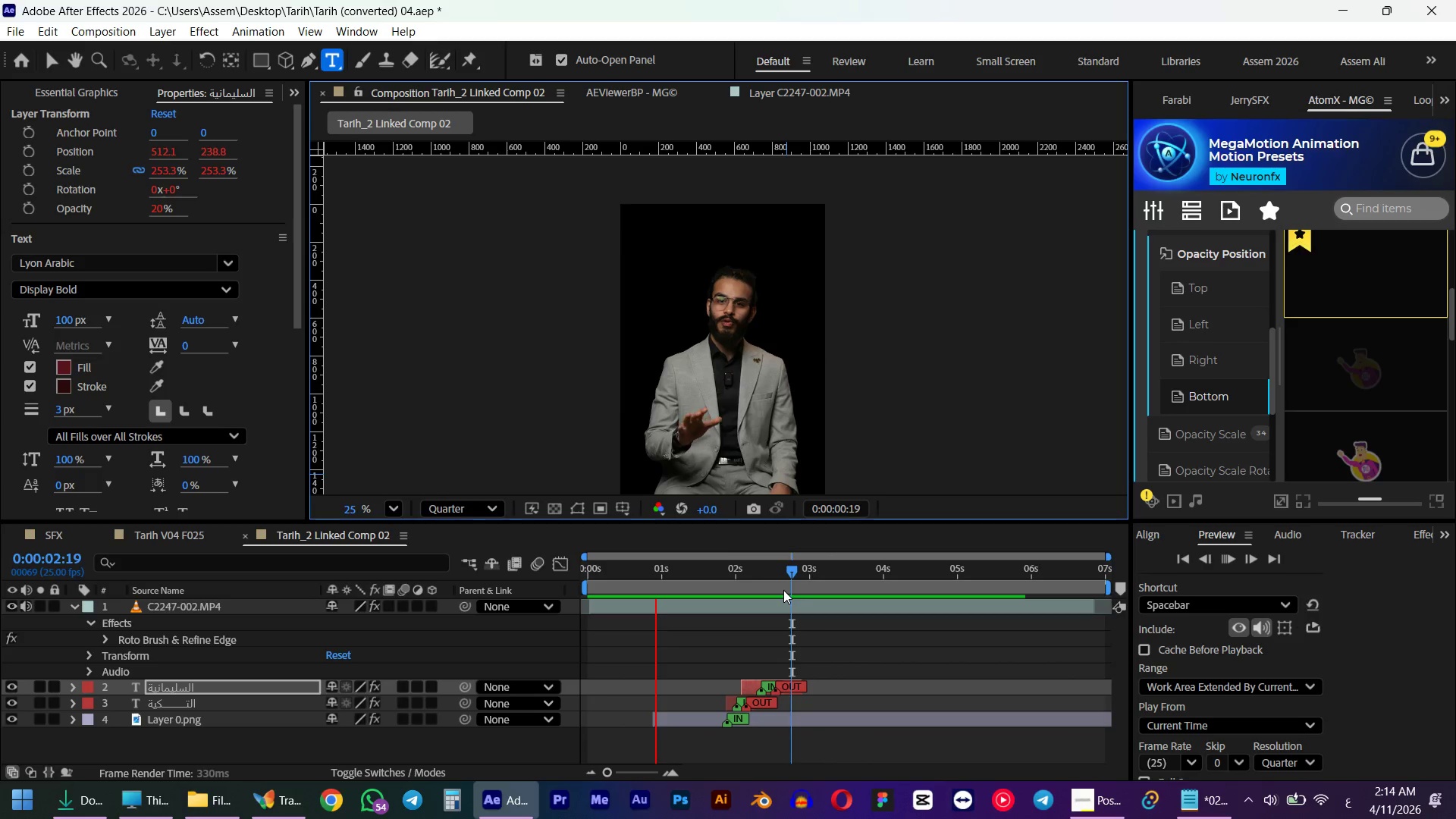 
key(Space)
 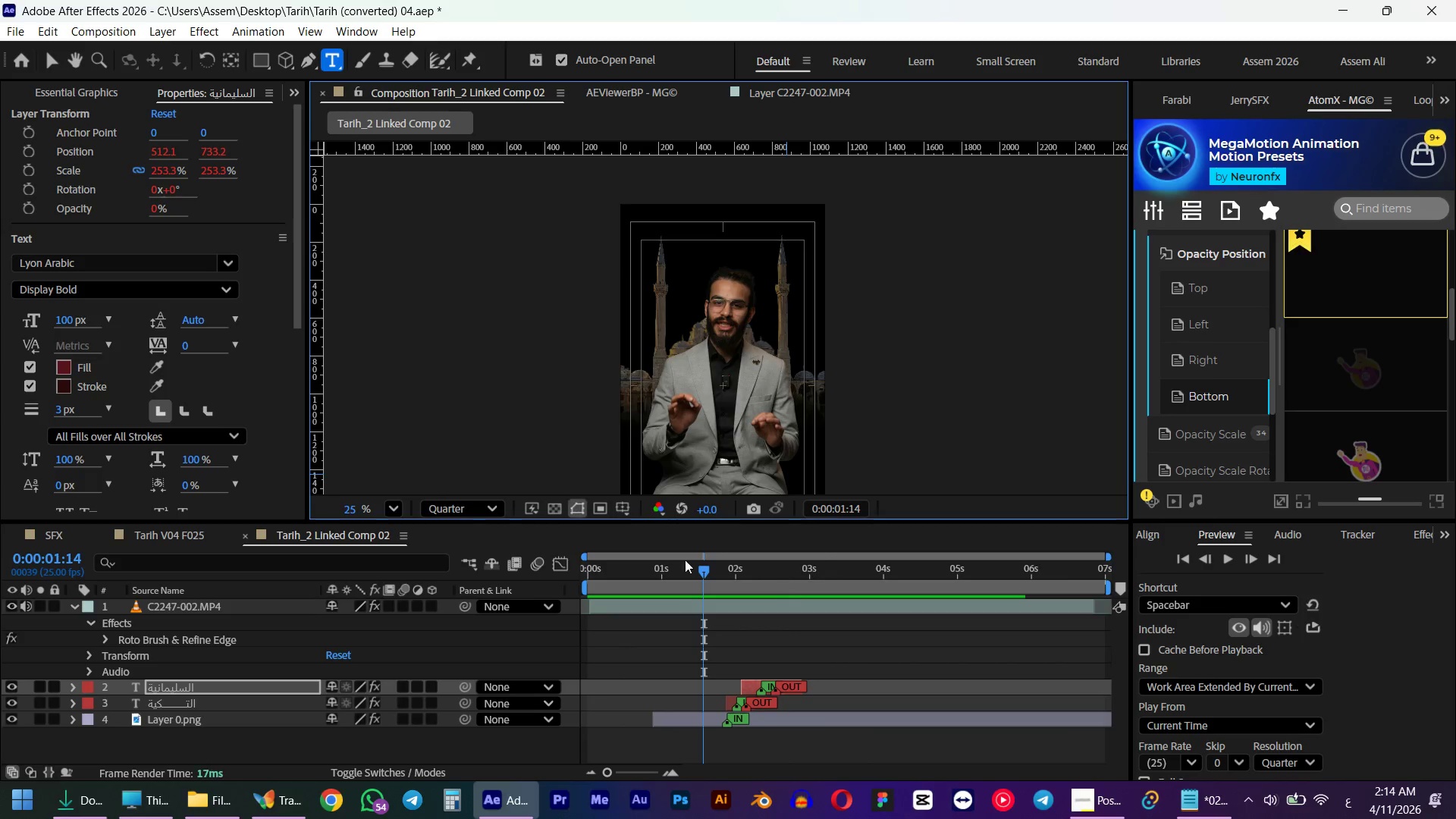 
hold_key(key=AltLeft, duration=0.52)
 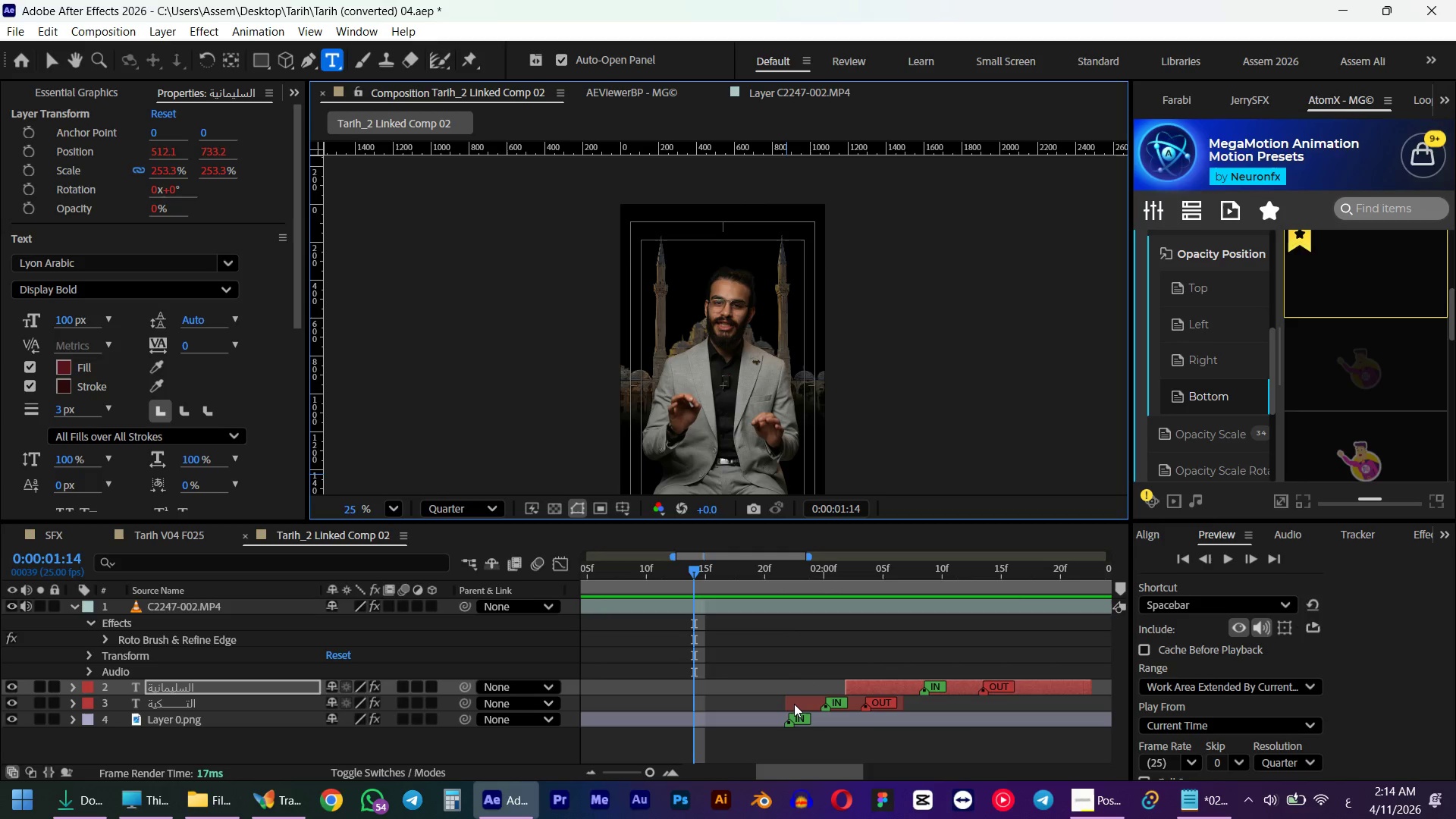 
left_click_drag(start_coordinate=[794, 704], to_coordinate=[695, 700])
 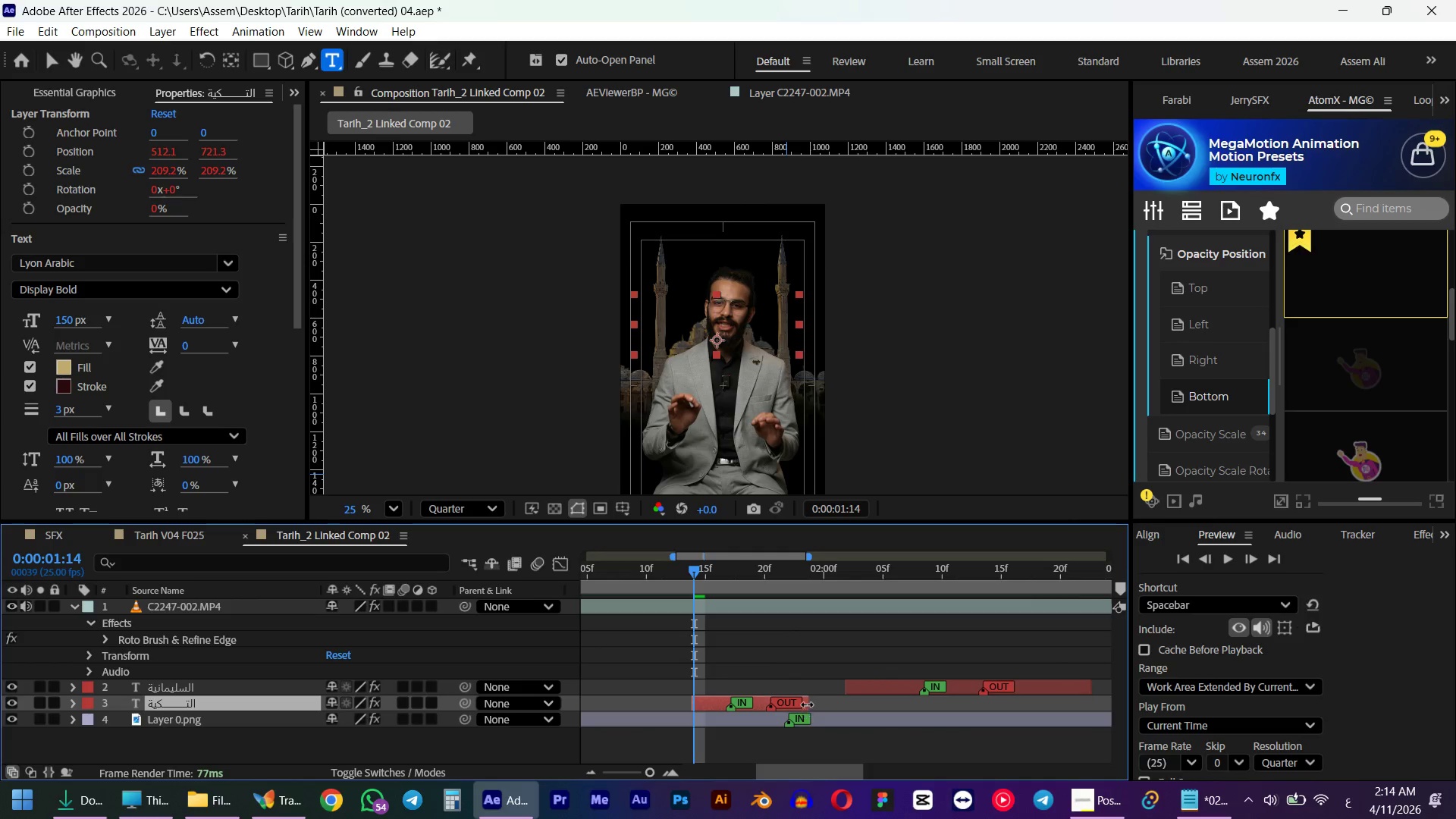 
scroll: coordinate [706, 650], scroll_direction: up, amount: 2.0
 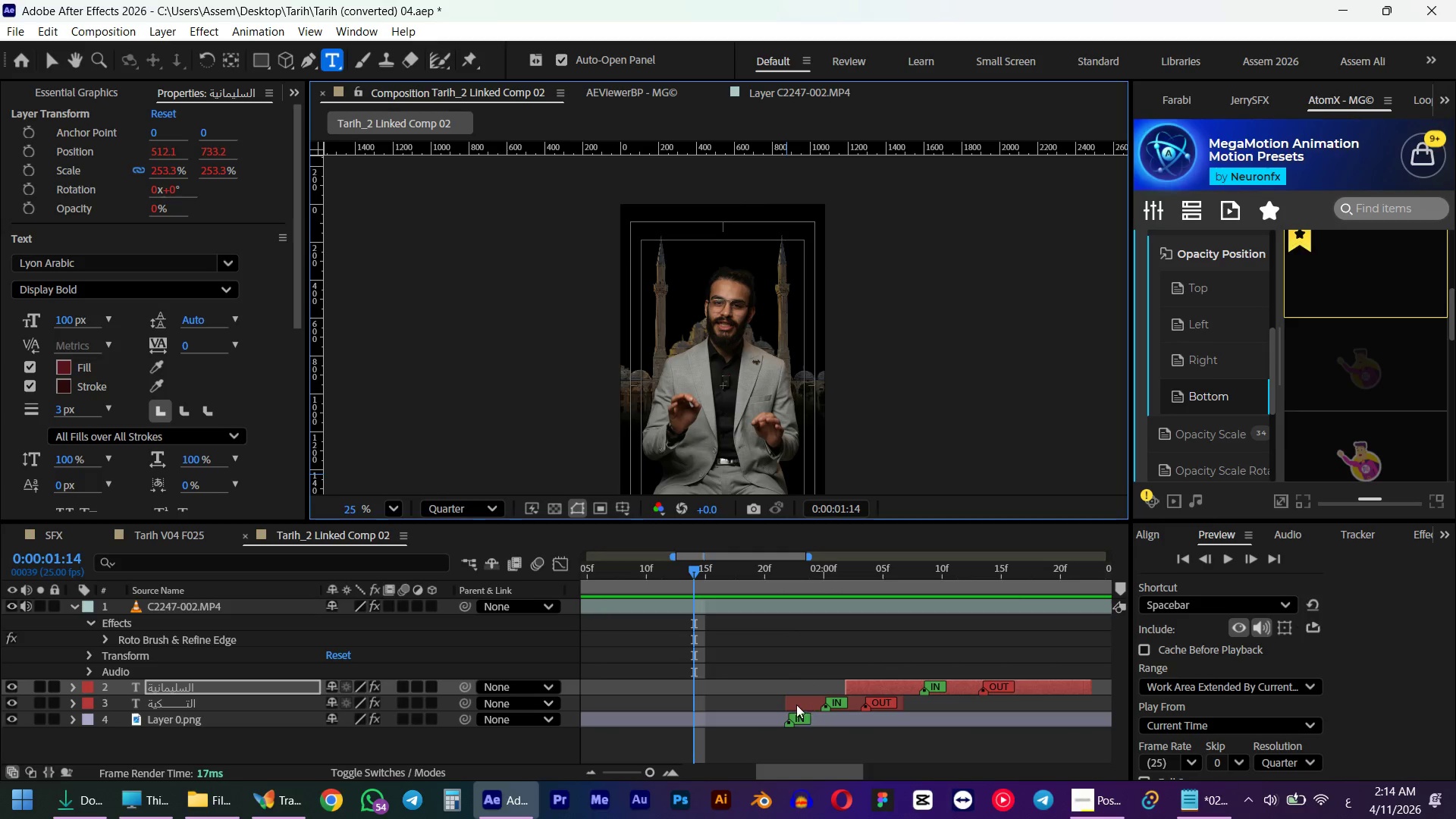 
left_click_drag(start_coordinate=[809, 705], to_coordinate=[886, 699])
 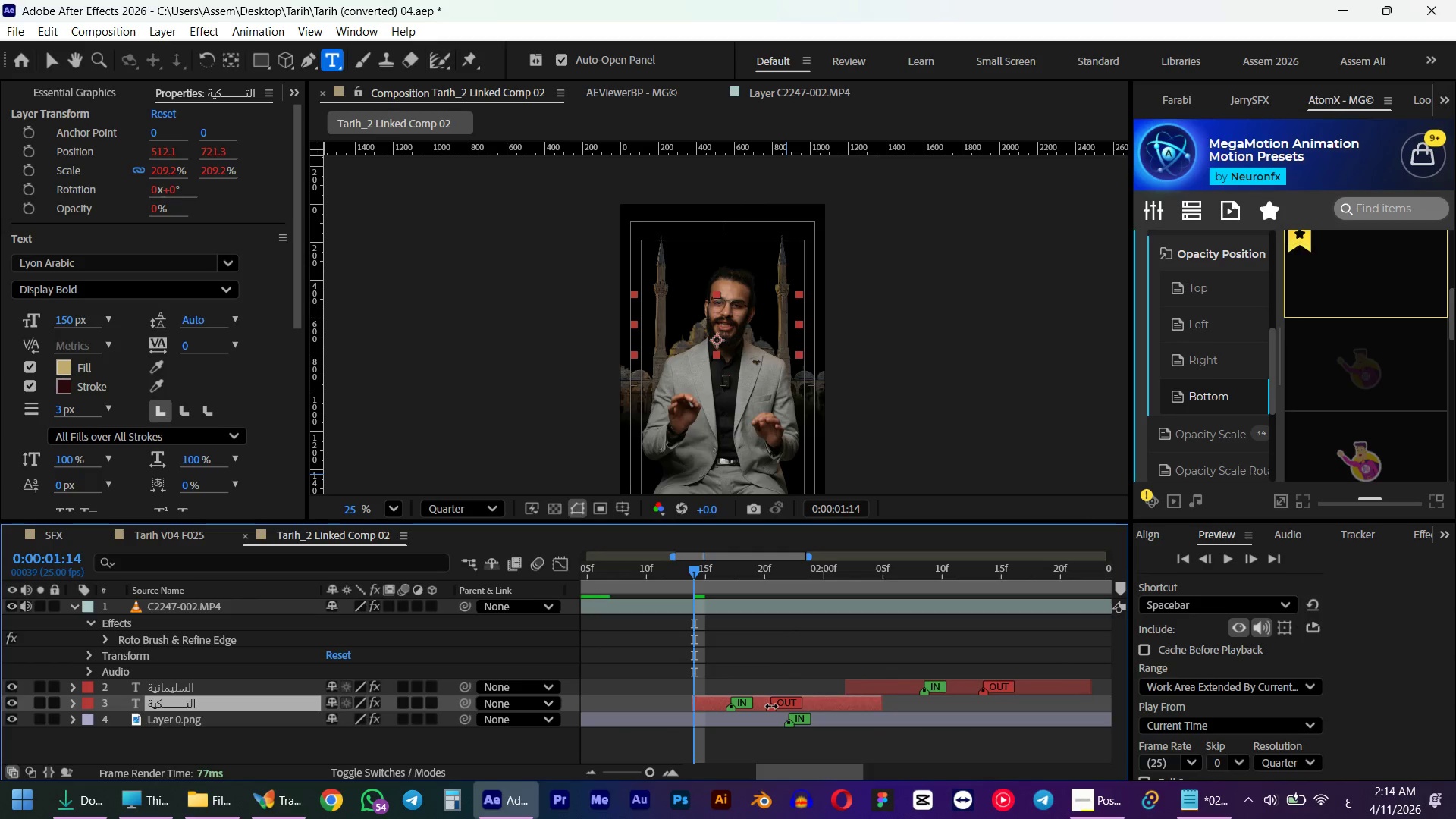 
left_click_drag(start_coordinate=[771, 706], to_coordinate=[825, 706])
 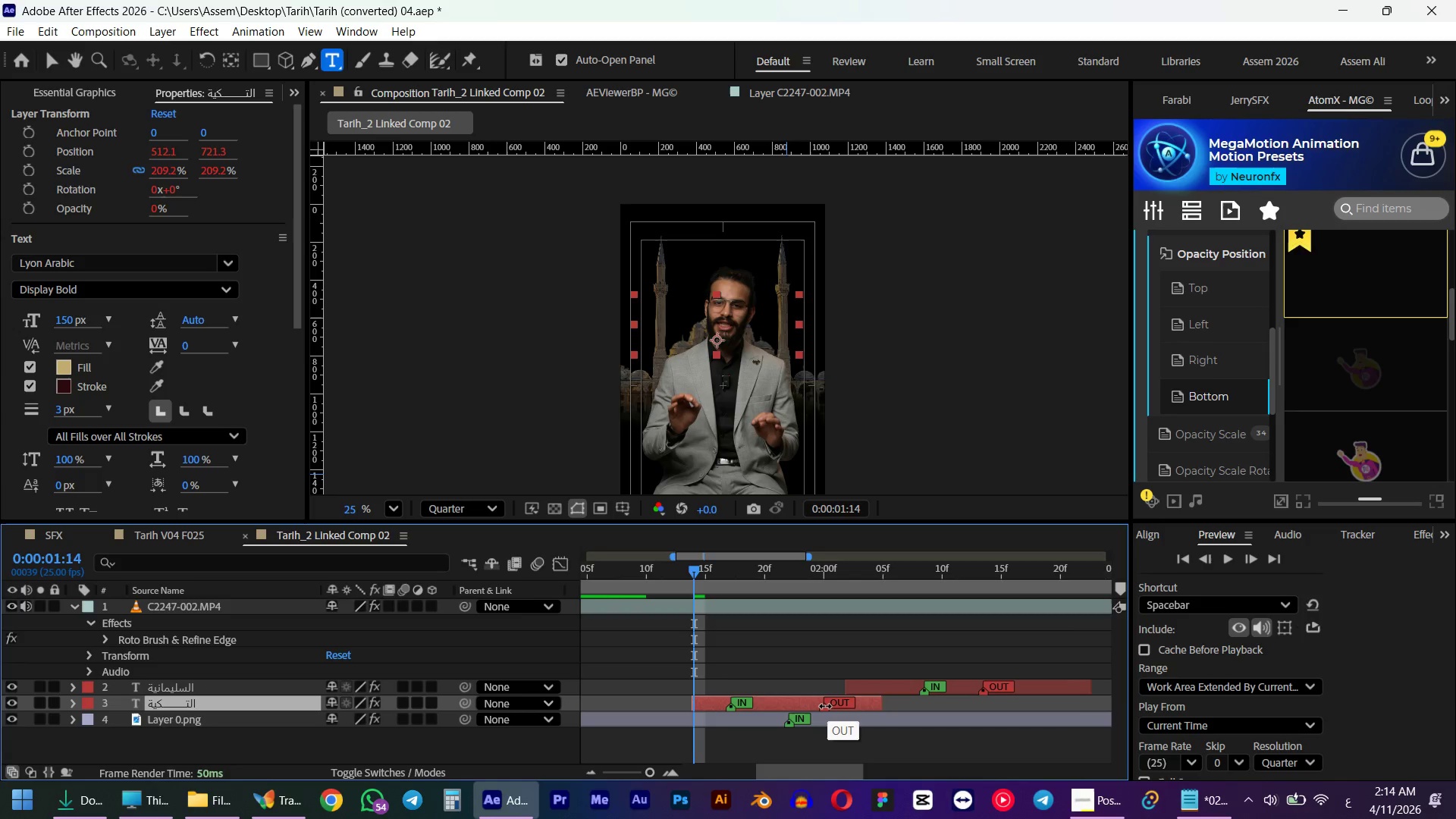 
key(Numpad0)
 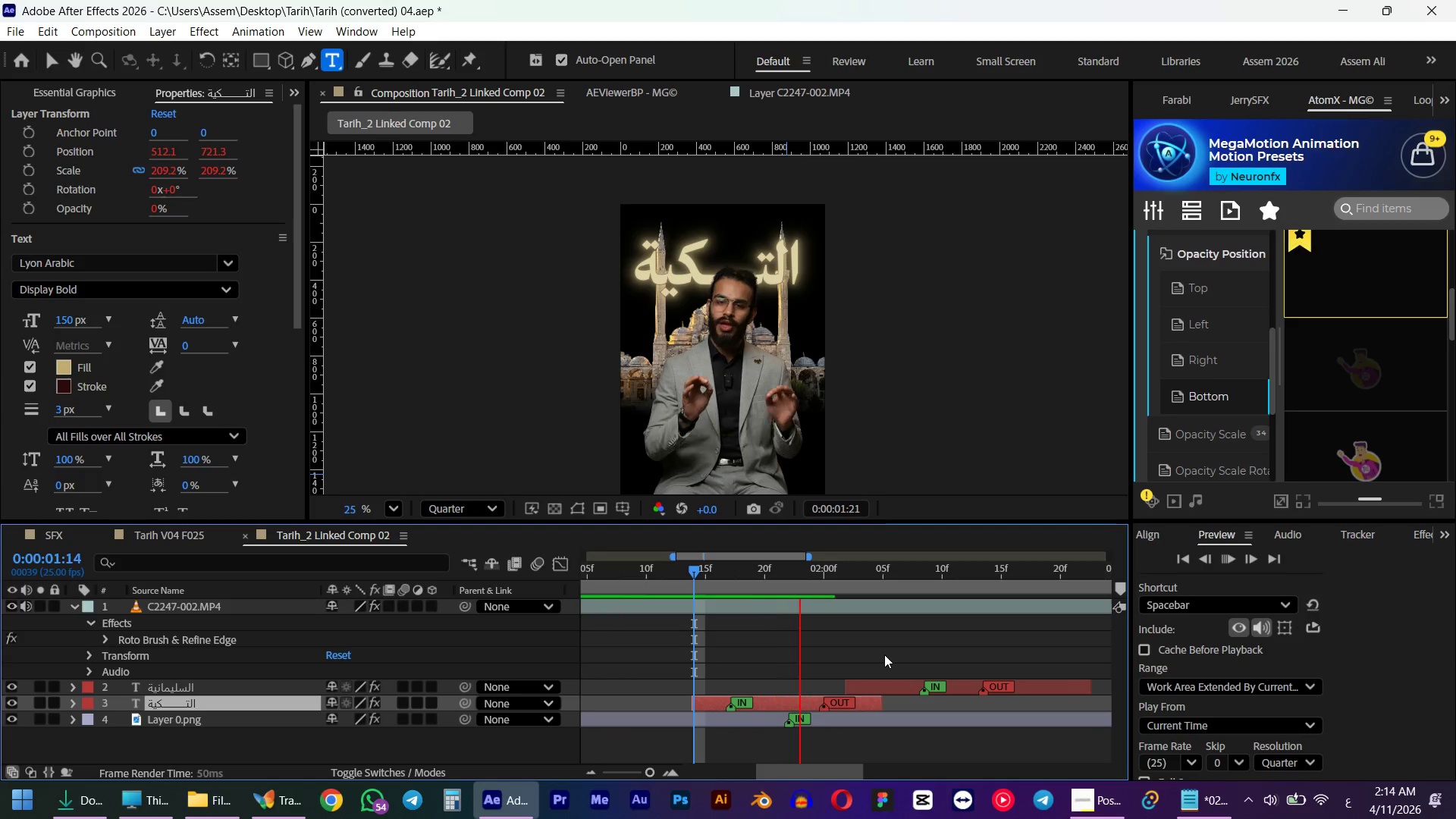 
wait(5.16)
 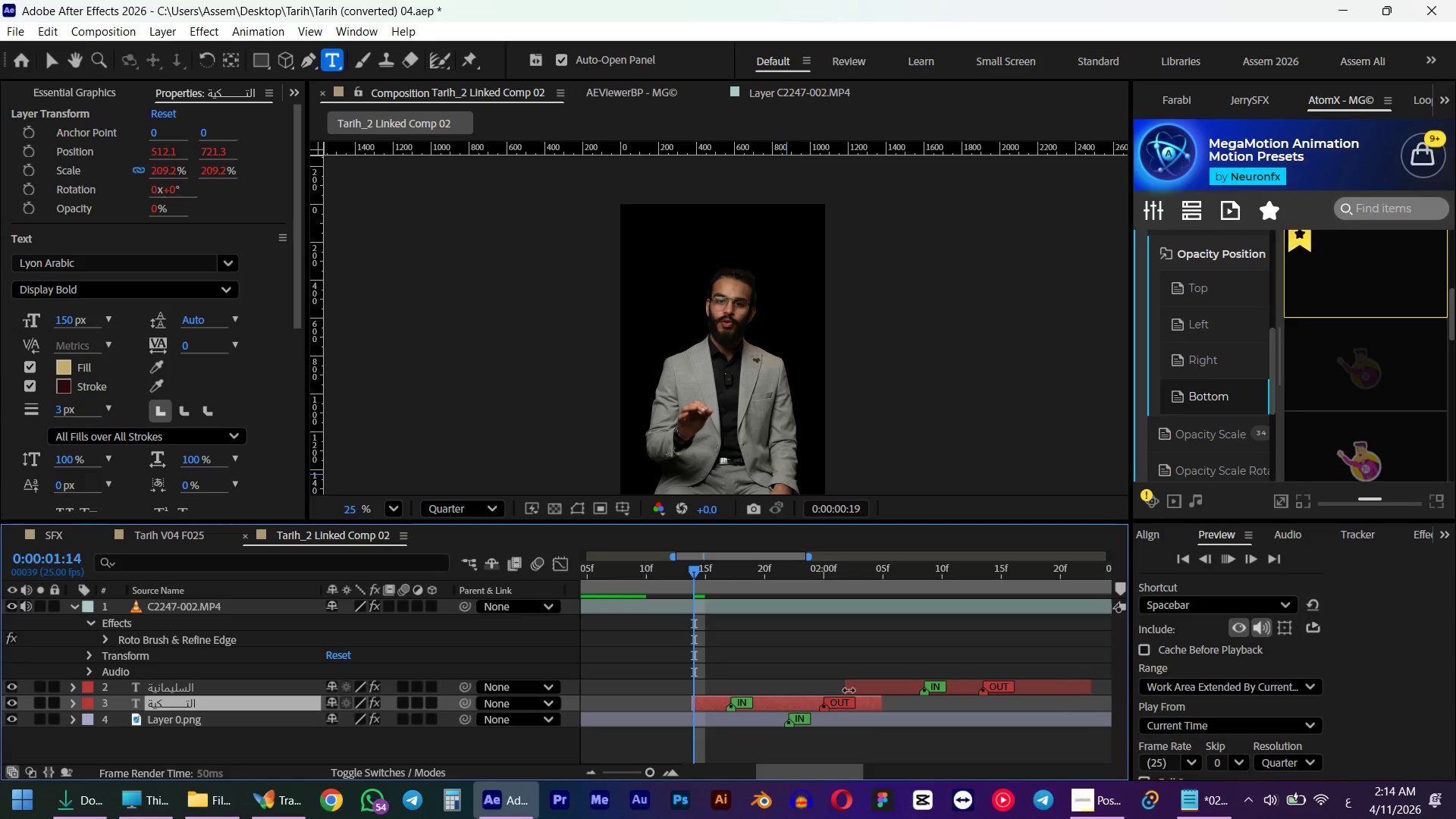 
key(Space)
 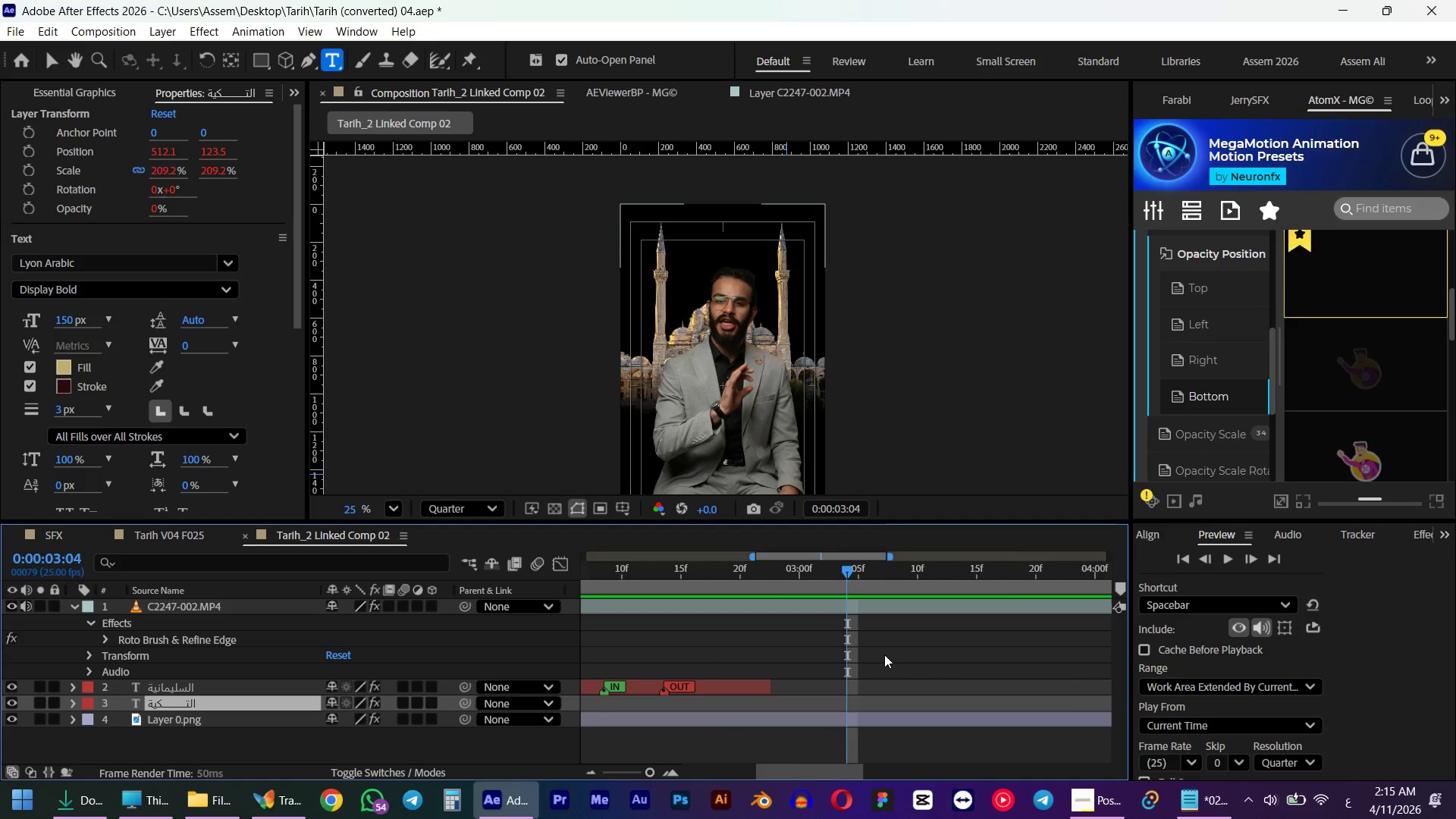 
key(Numpad0)
 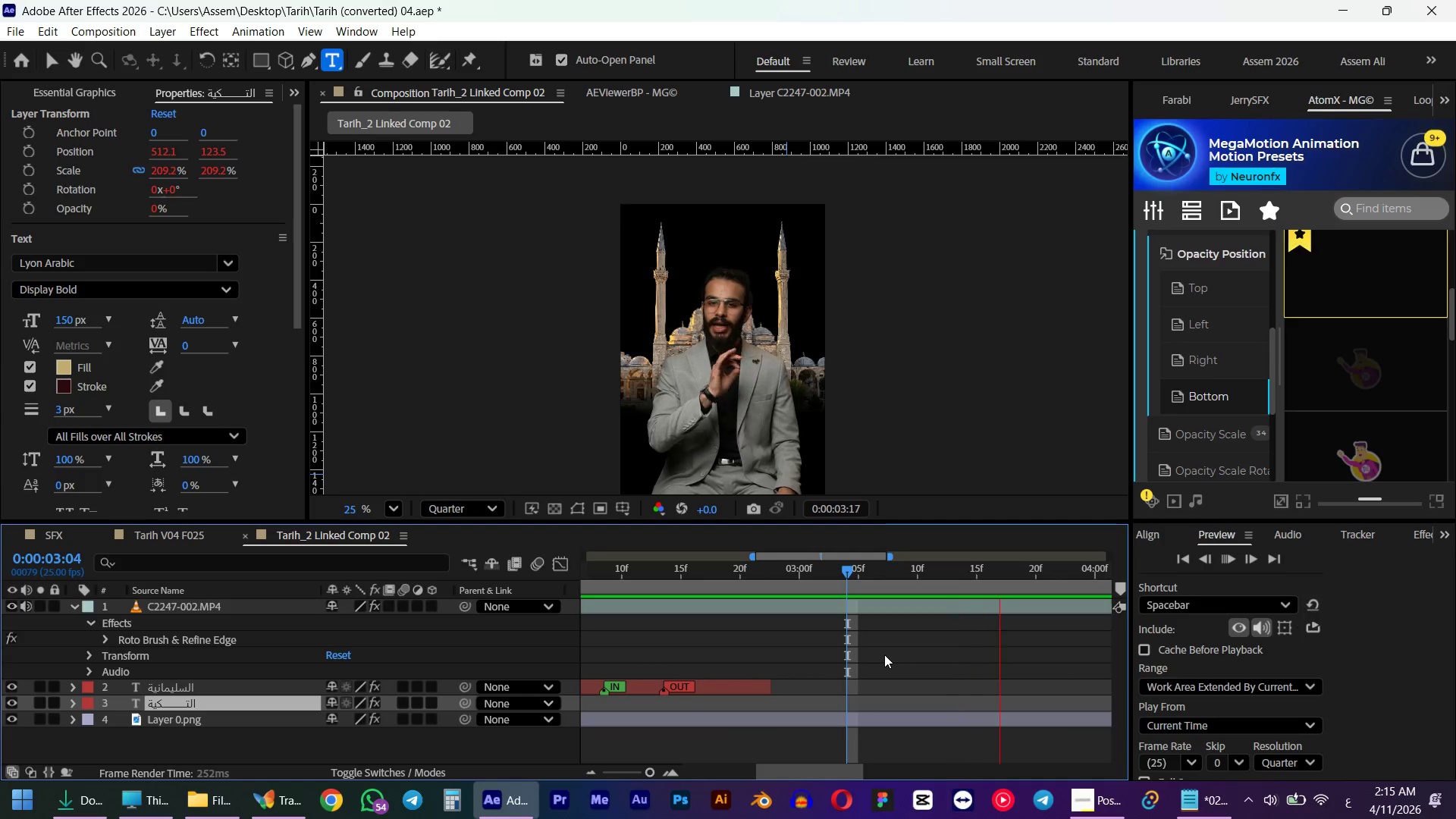 
wait(5.25)
 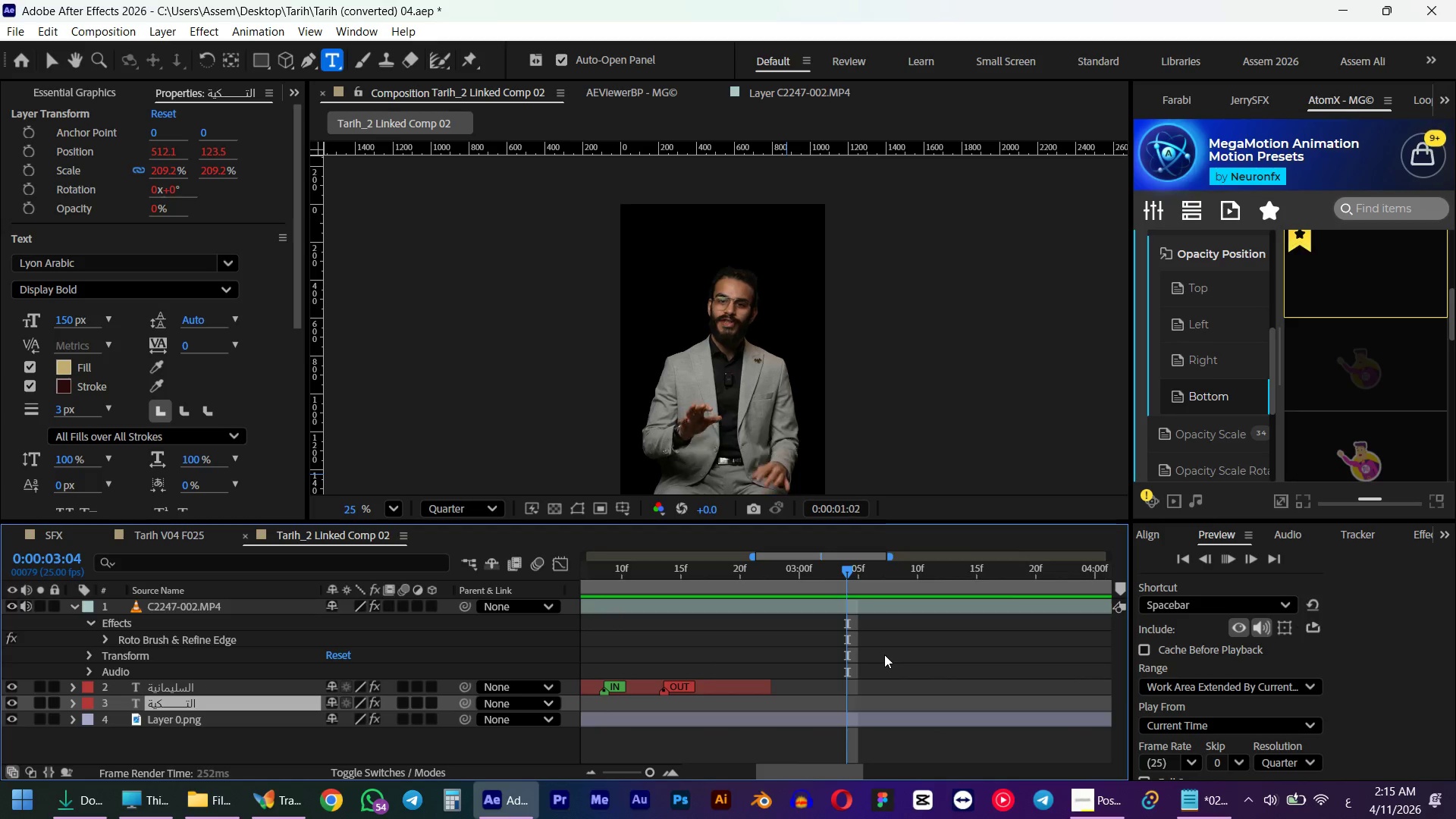 
key(Space)
 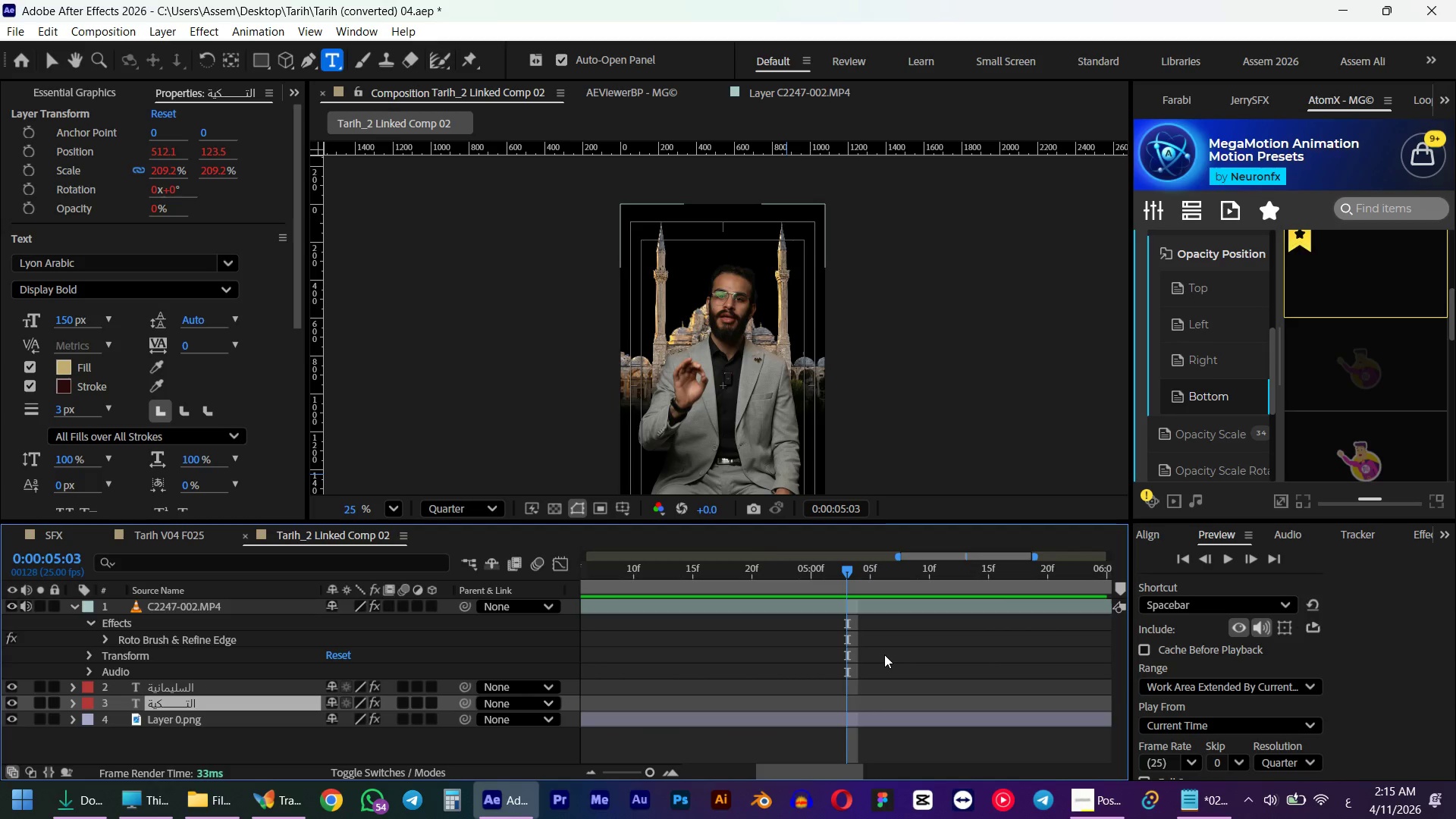 
key(Numpad0)
 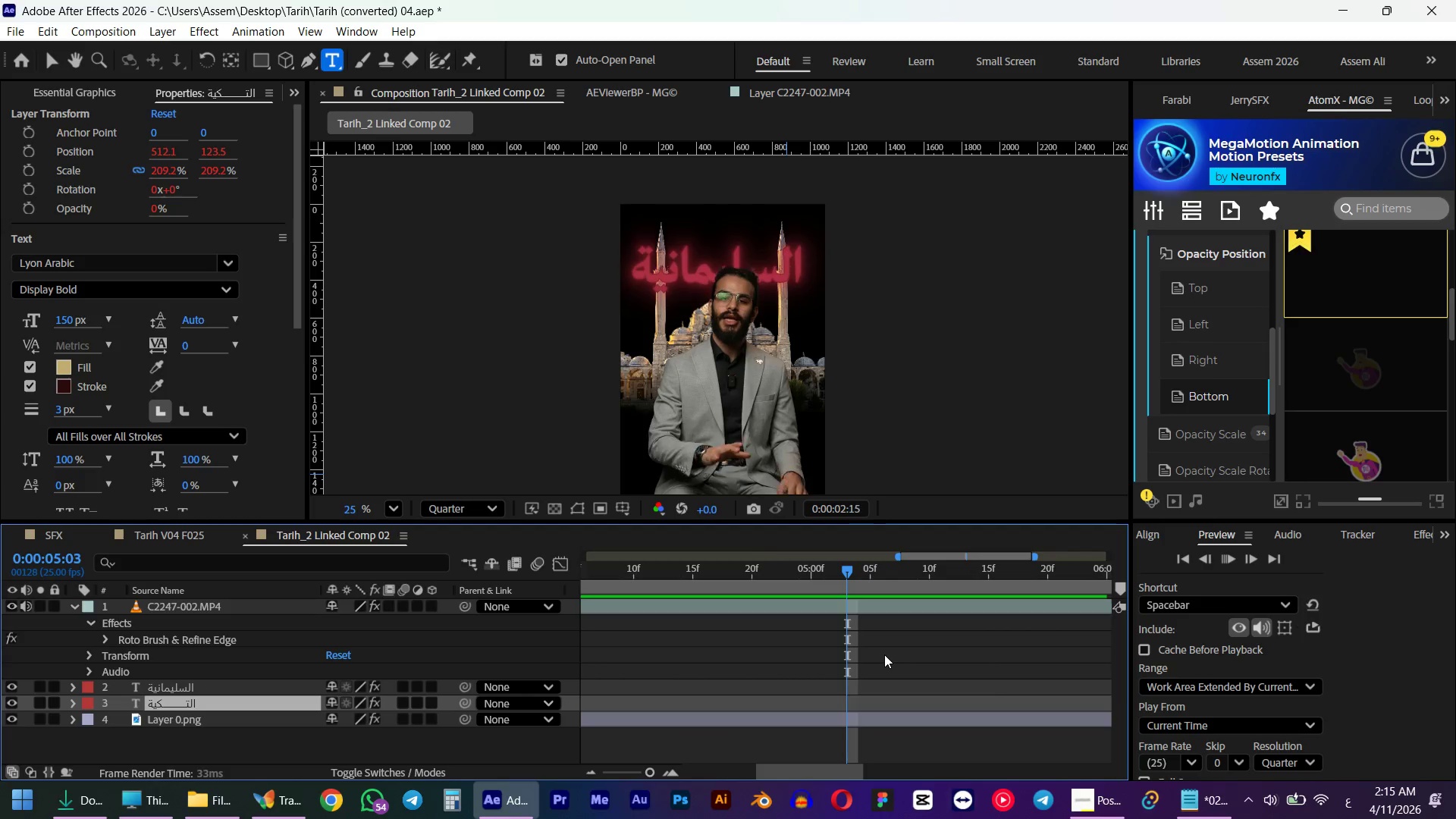 
key(Space)
 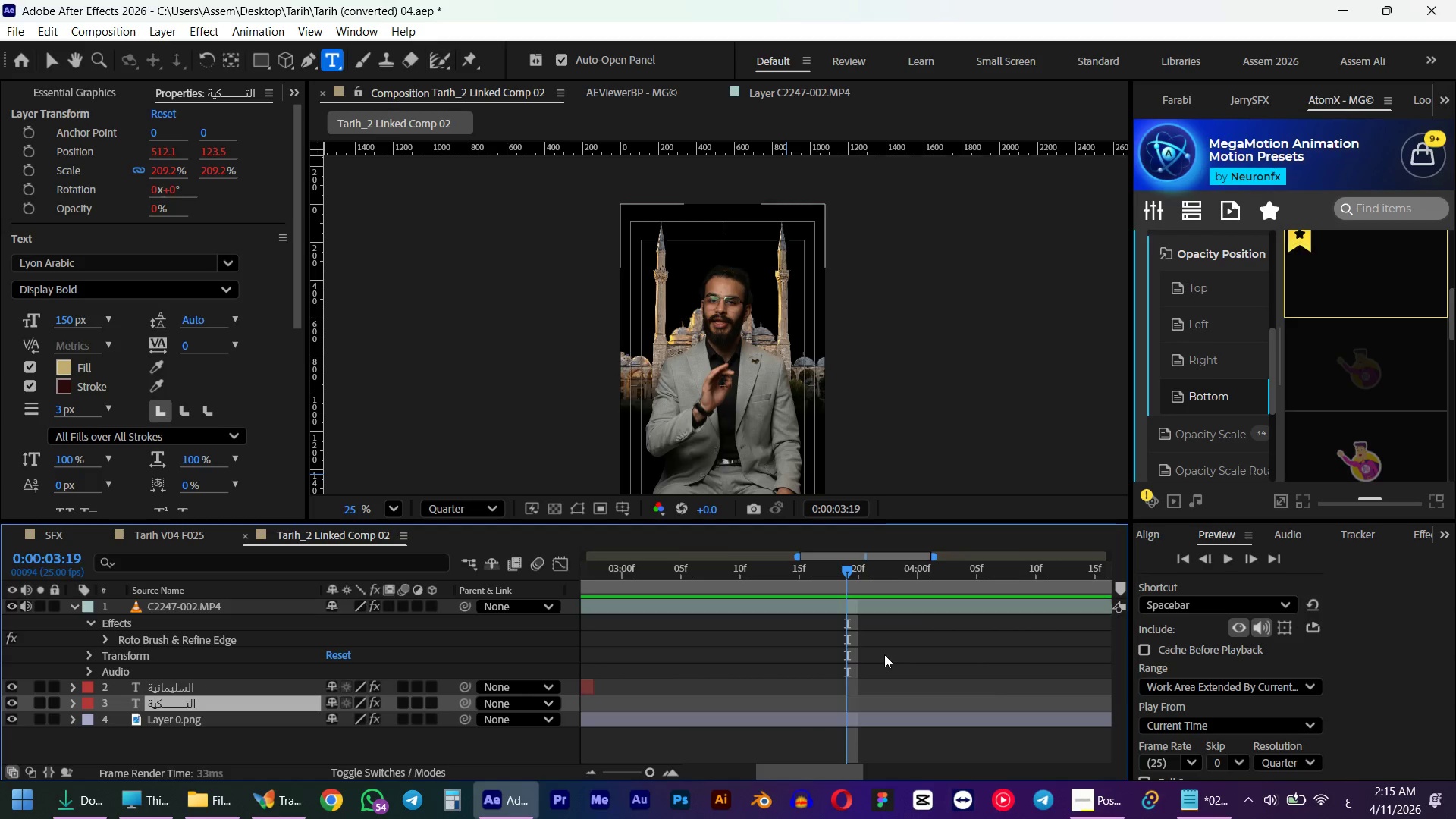 
hold_key(key=AltLeft, duration=0.48)
 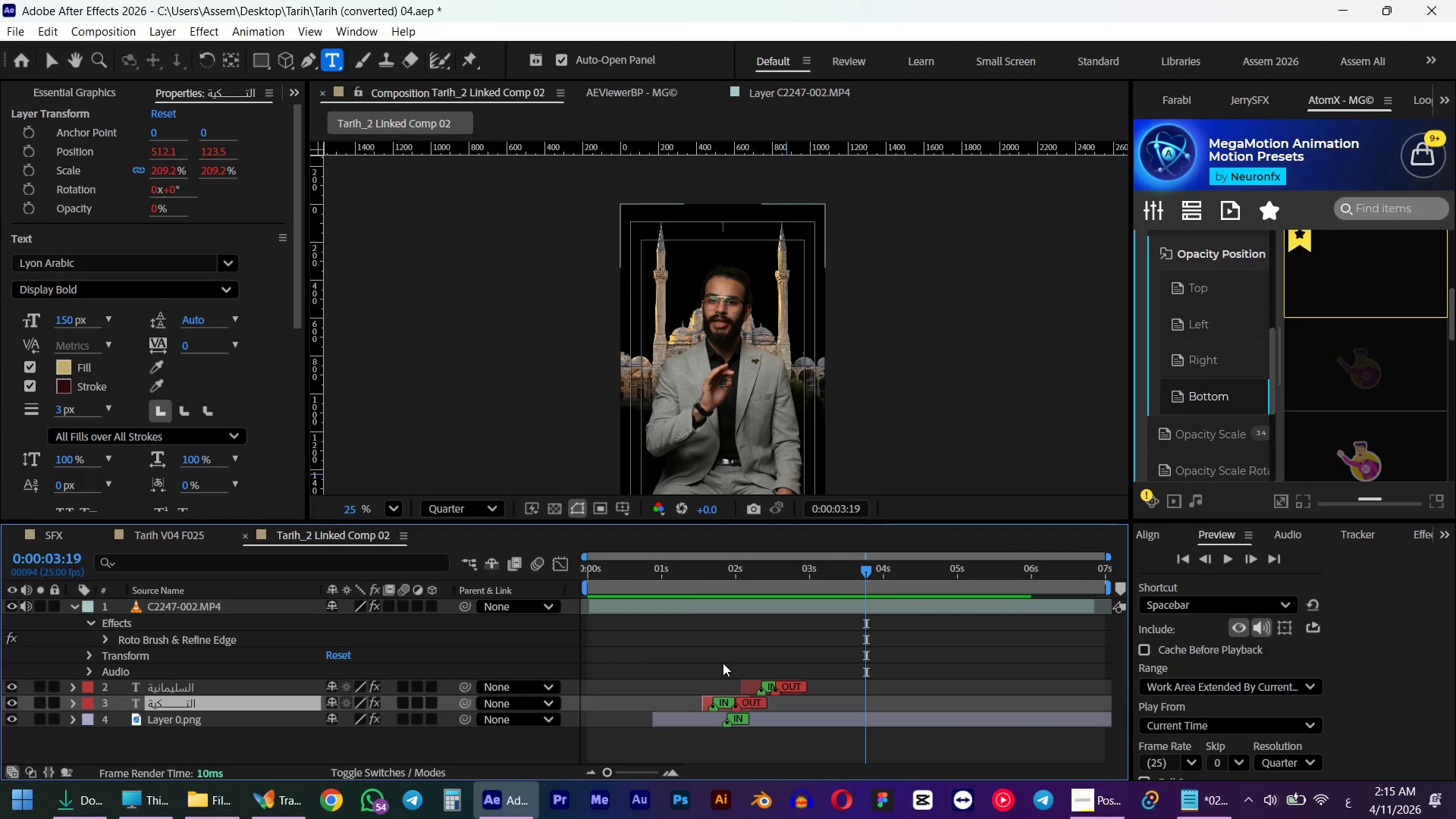 
hold_key(key=ShiftLeft, duration=0.39)
 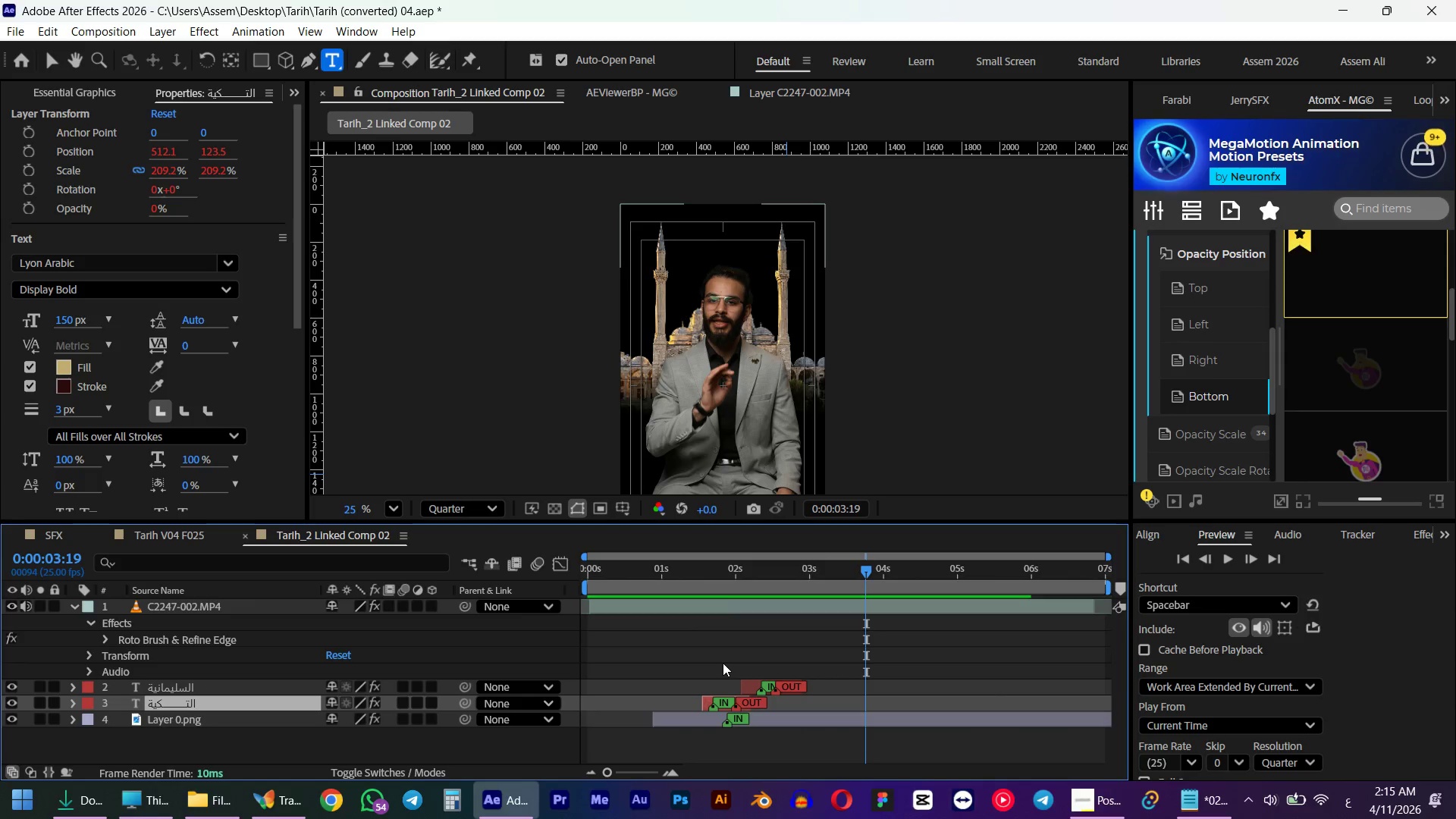 
scroll: coordinate [880, 654], scroll_direction: down, amount: 3.0
 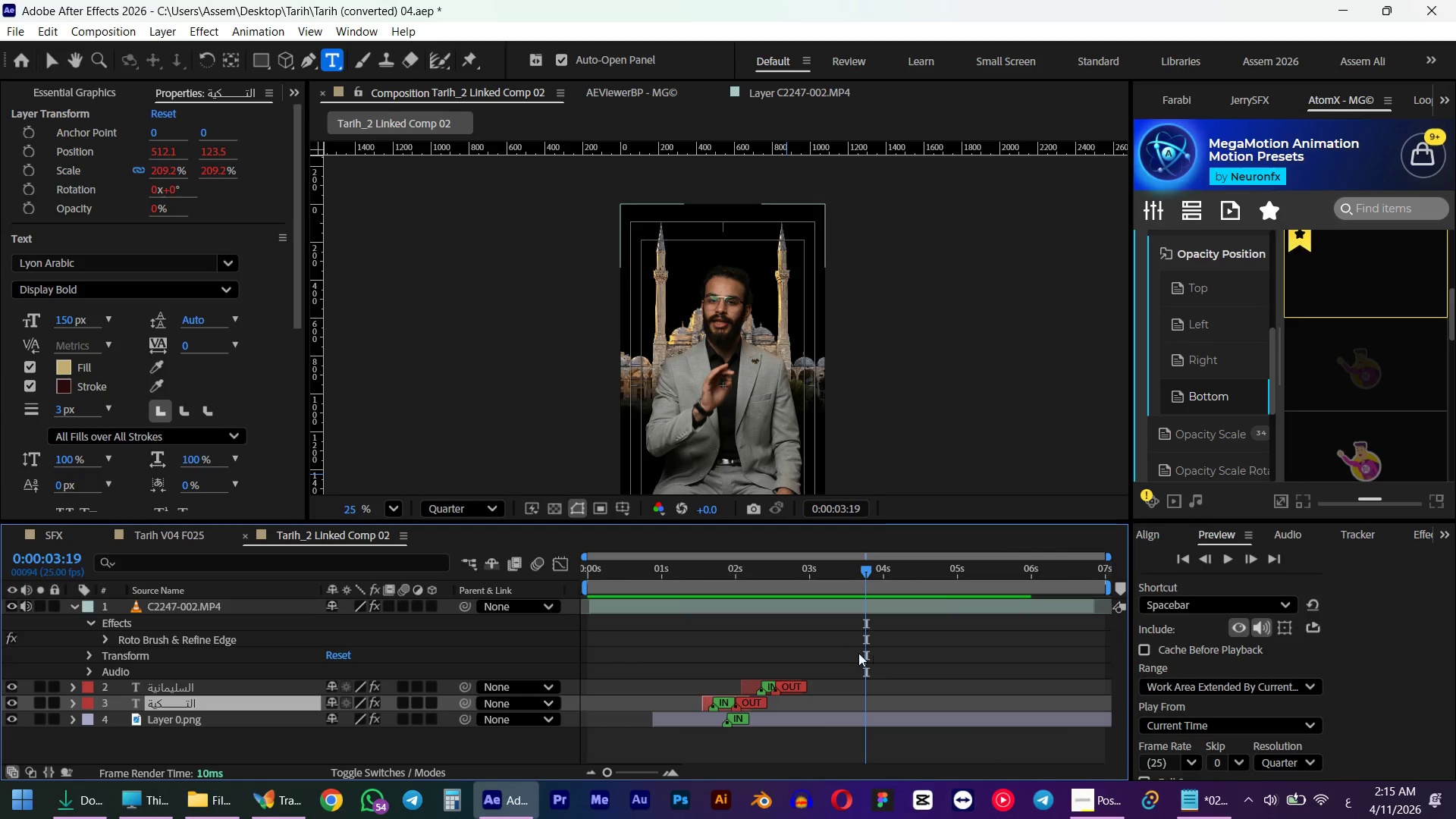 
key(Numpad0)
 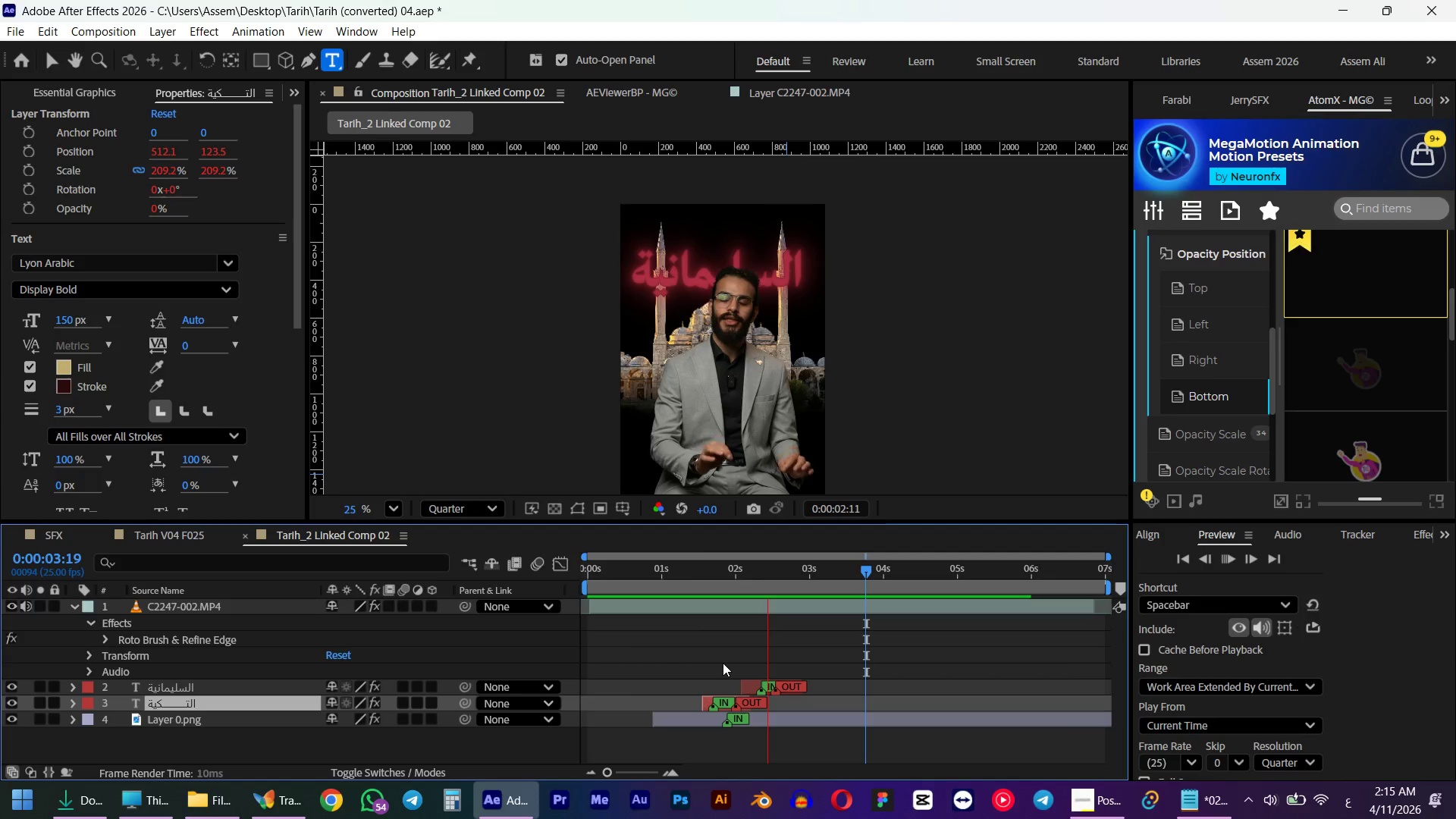 
scroll: coordinate [723, 663], scroll_direction: up, amount: 2.0
 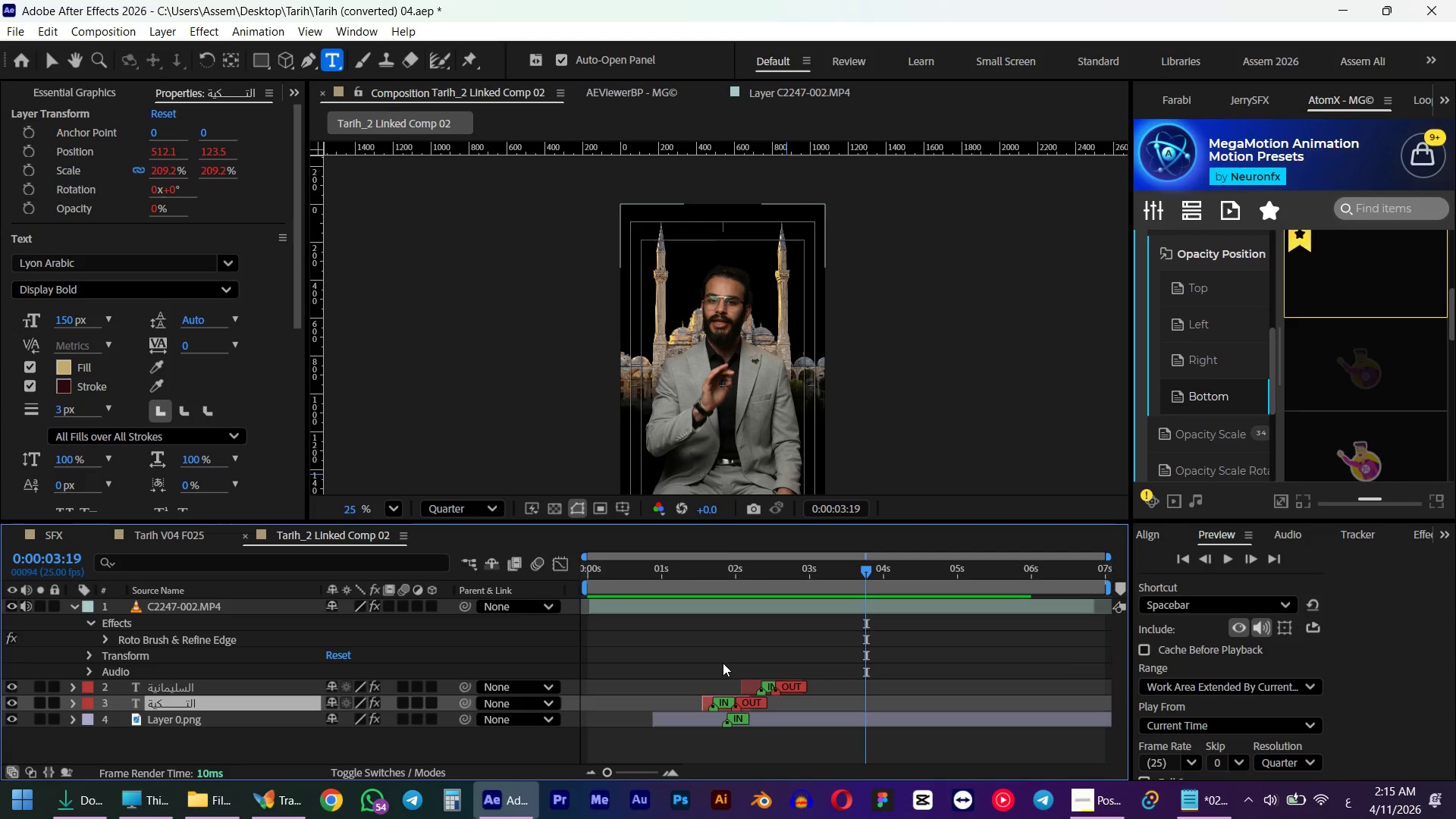 
key(Space)
 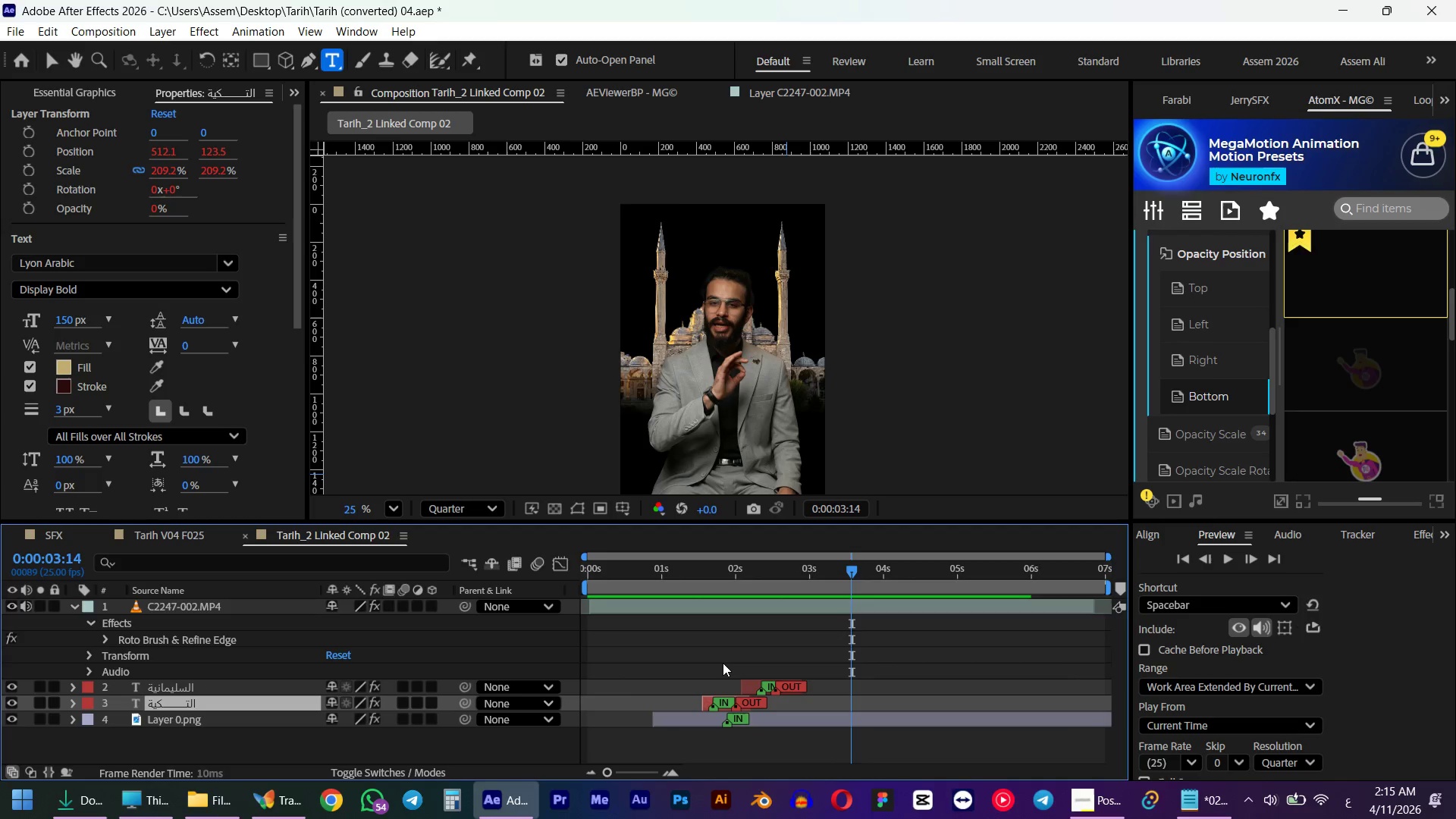 
key(Numpad0)
 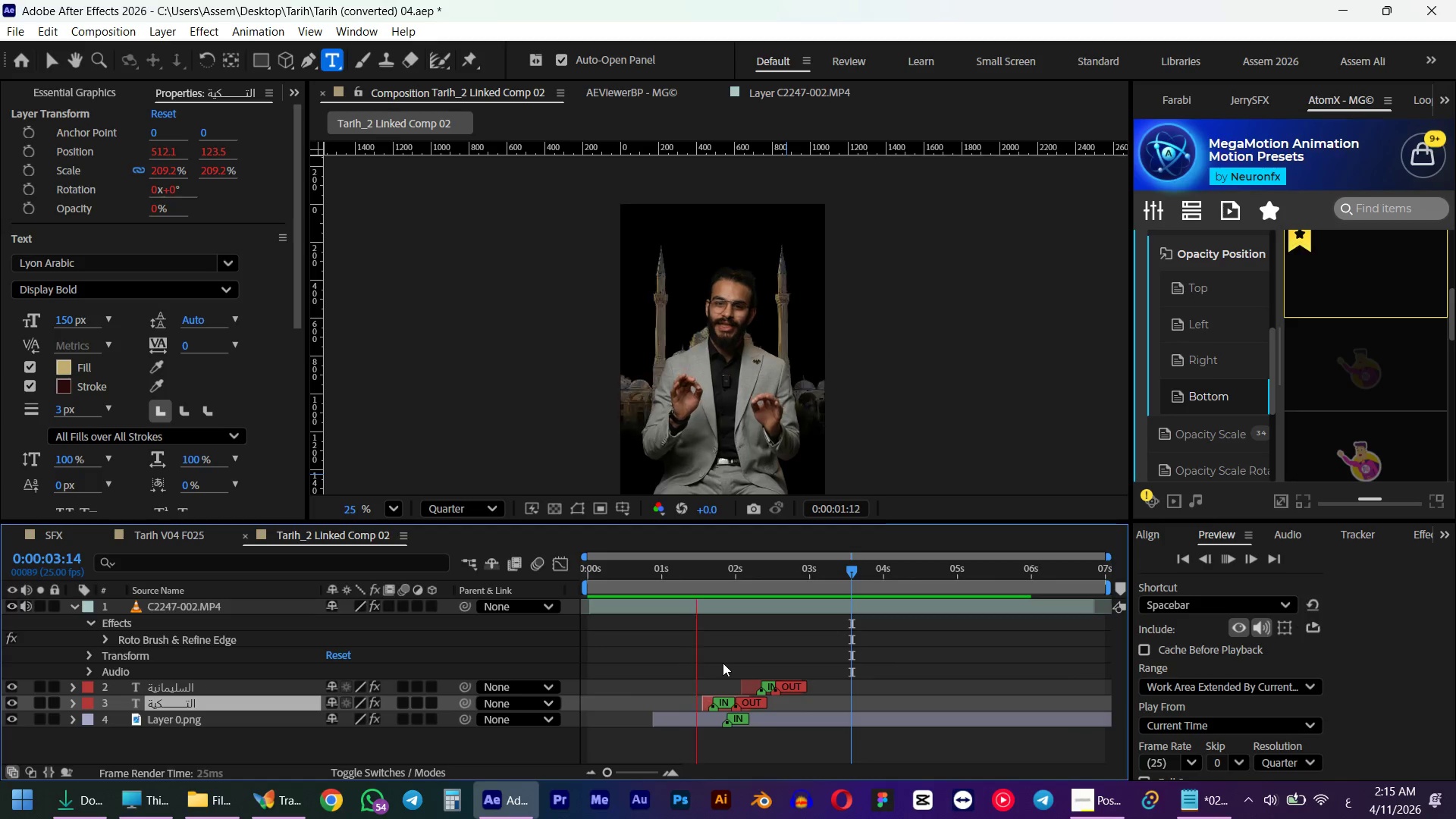 
key(Space)
 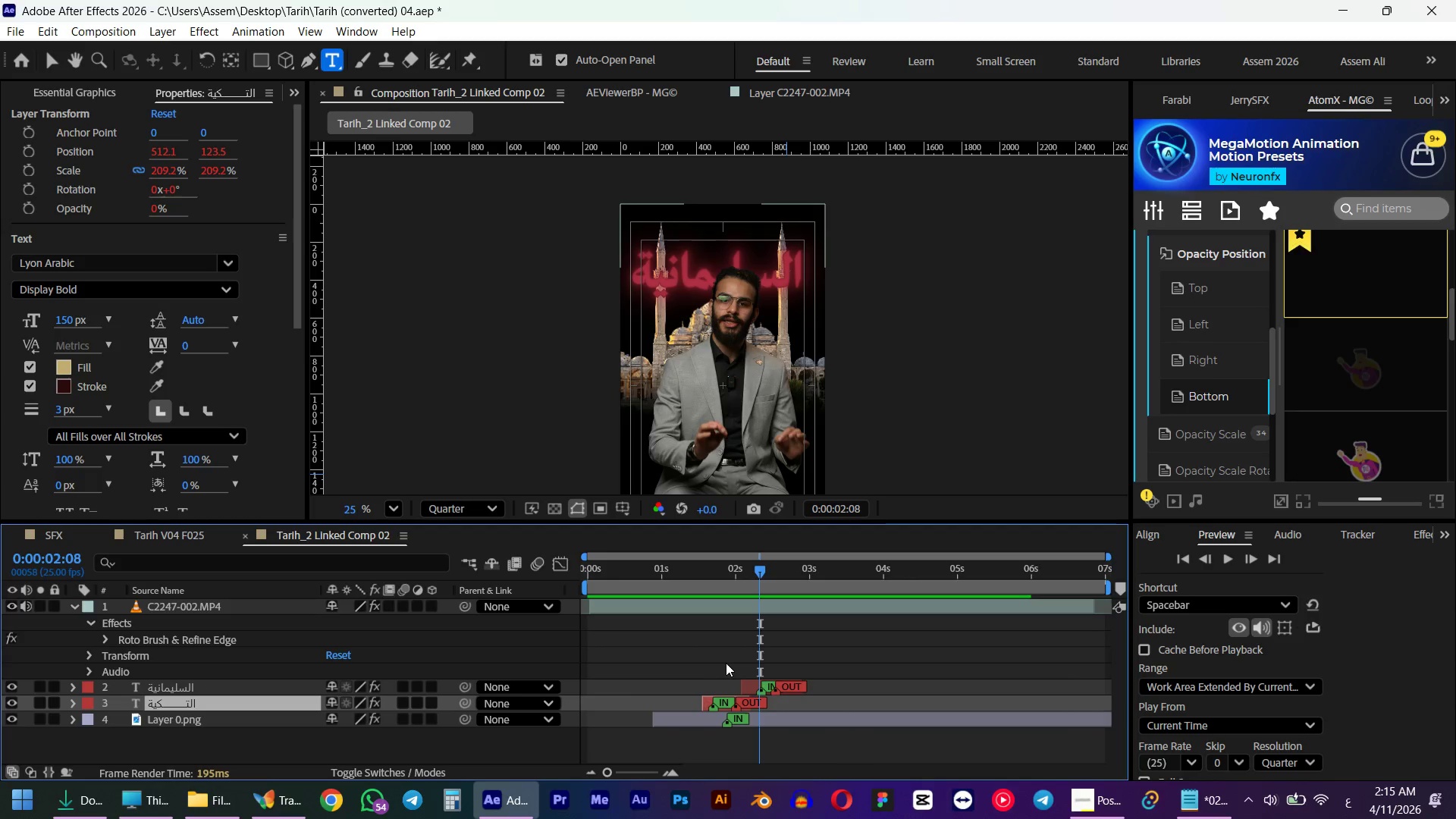 
left_click([754, 683])
 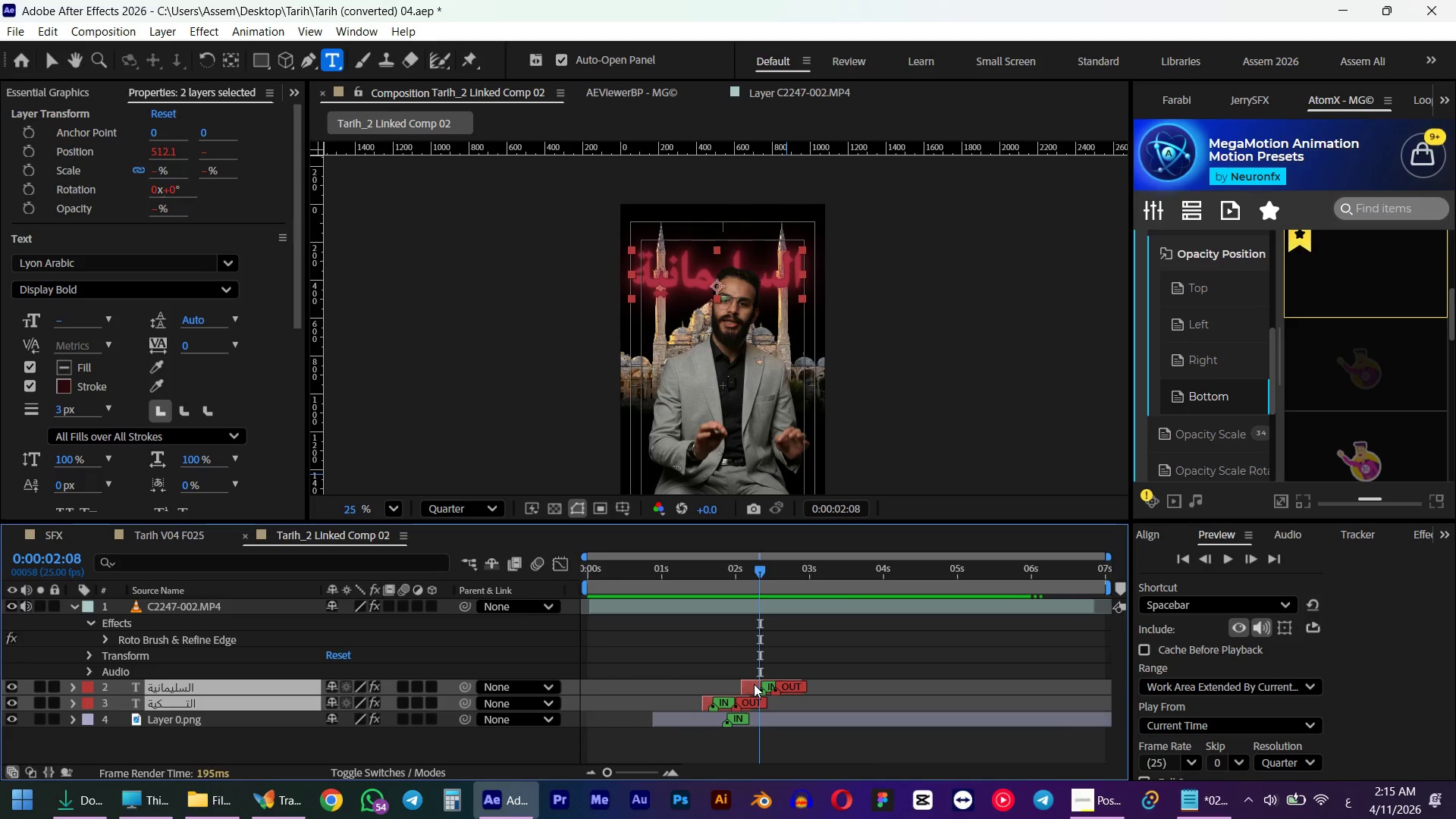 
key(Shift+ArrowUp)
 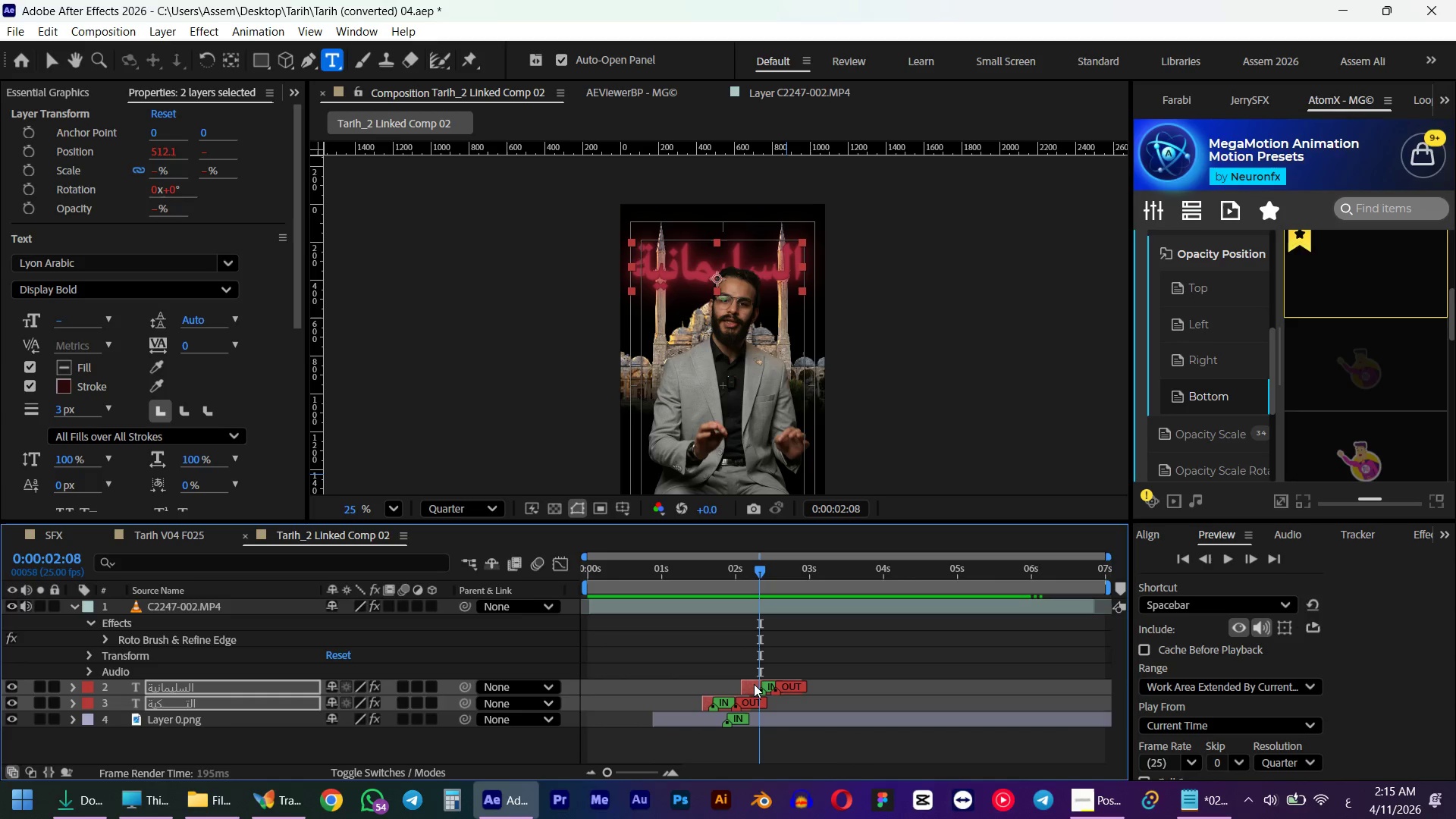 
key(Shift+ArrowUp)
 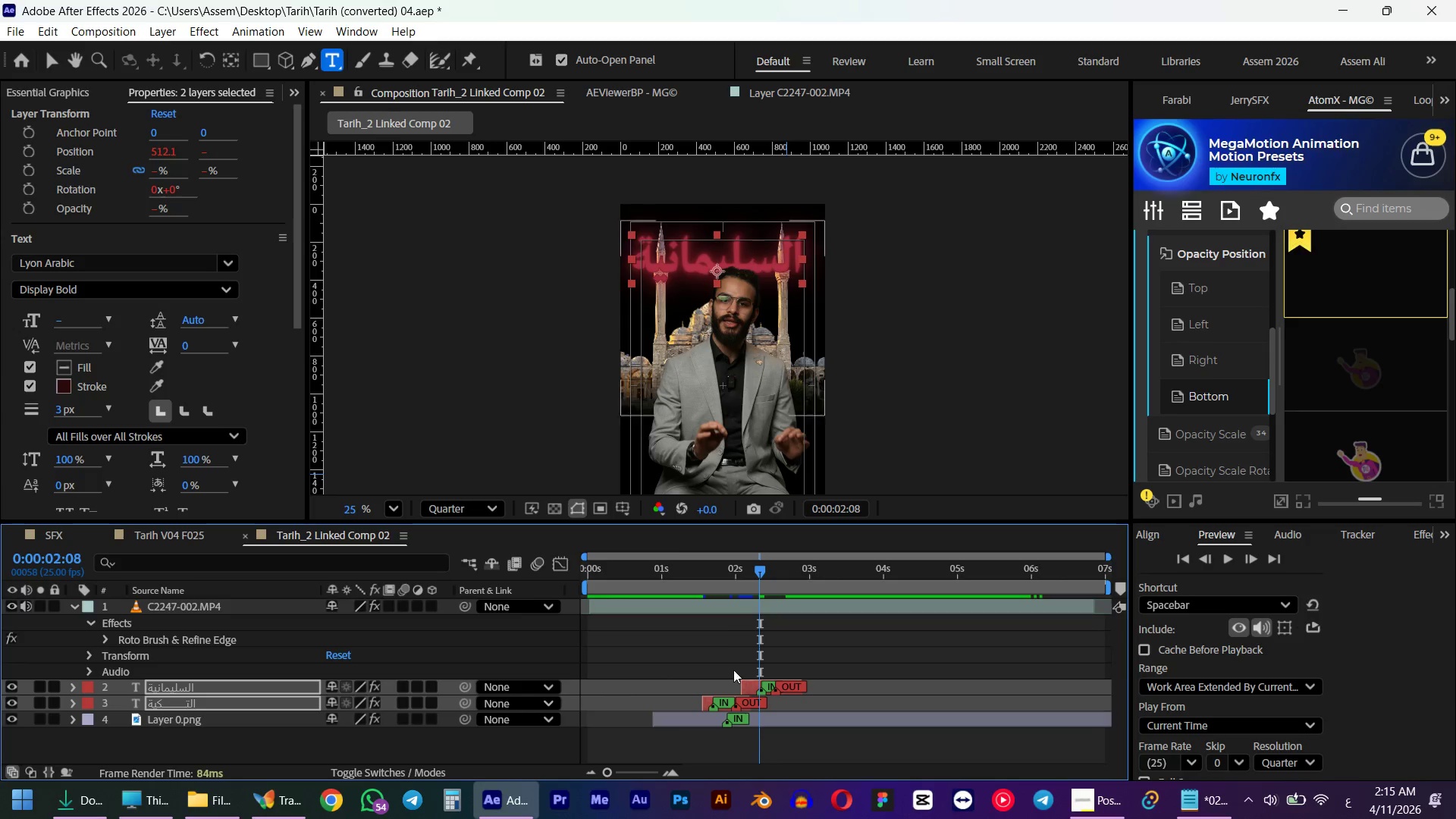 
left_click_drag(start_coordinate=[702, 575], to_coordinate=[714, 577])
 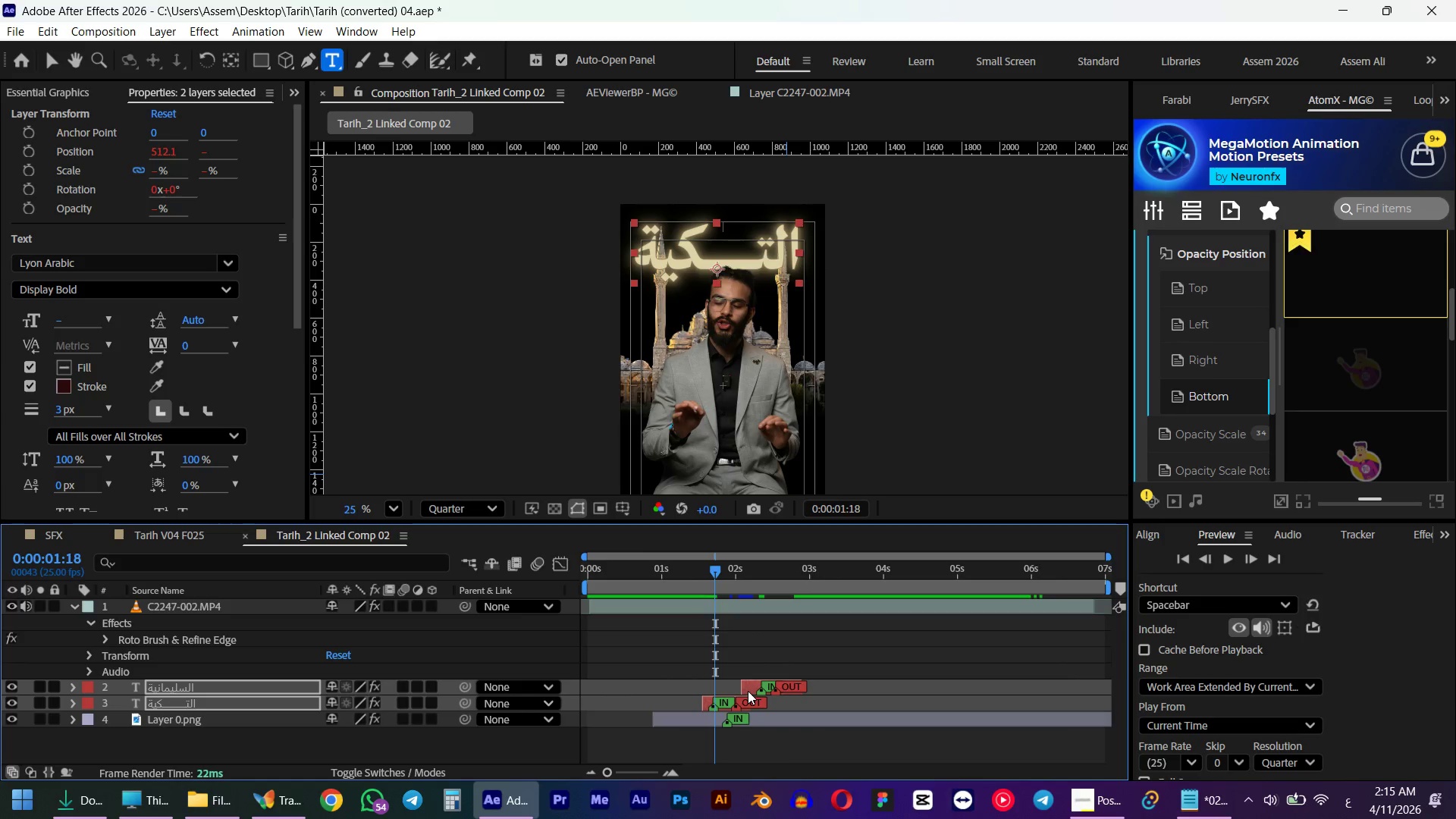 
left_click([780, 748])
 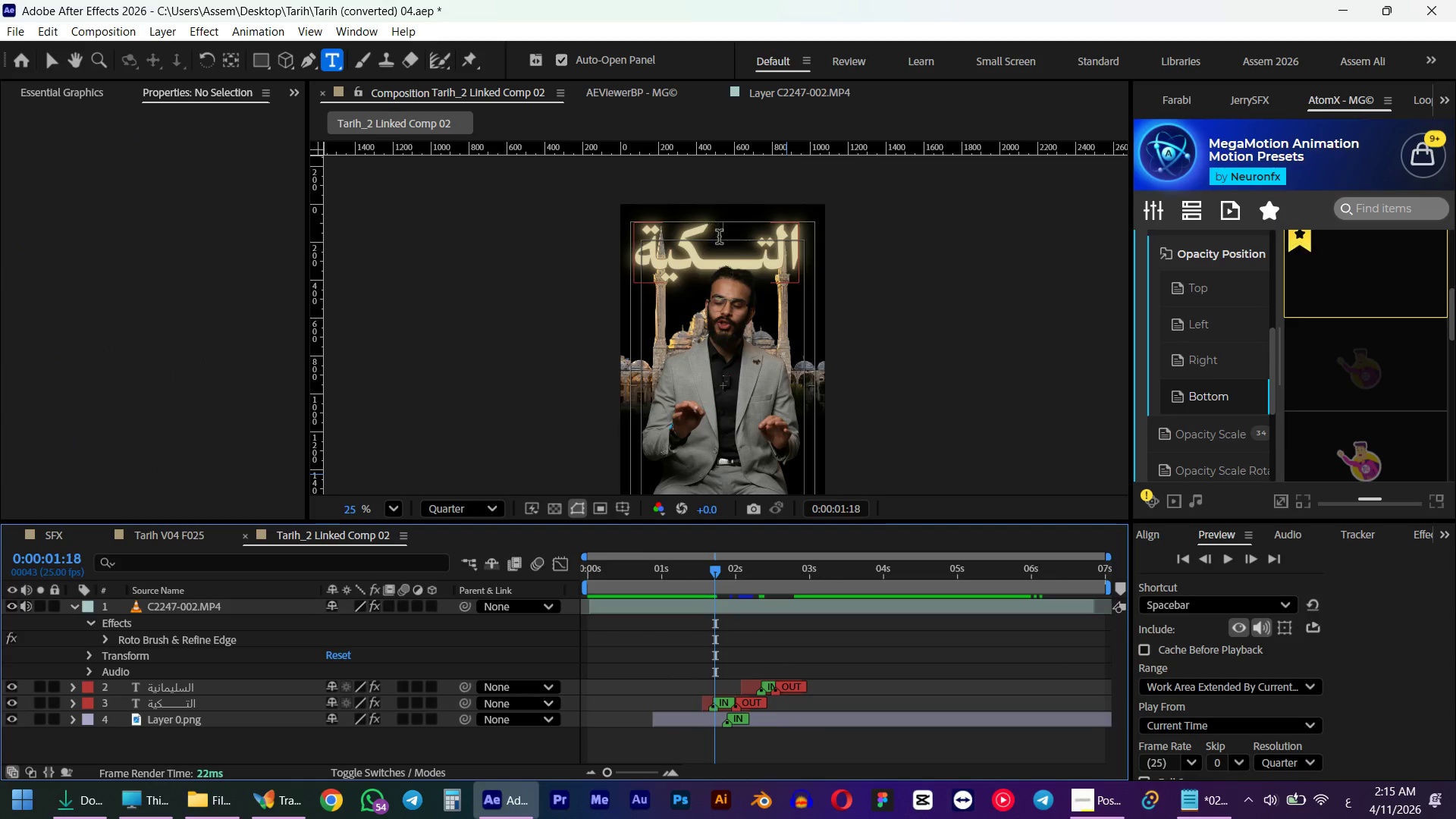 
left_click([720, 263])
 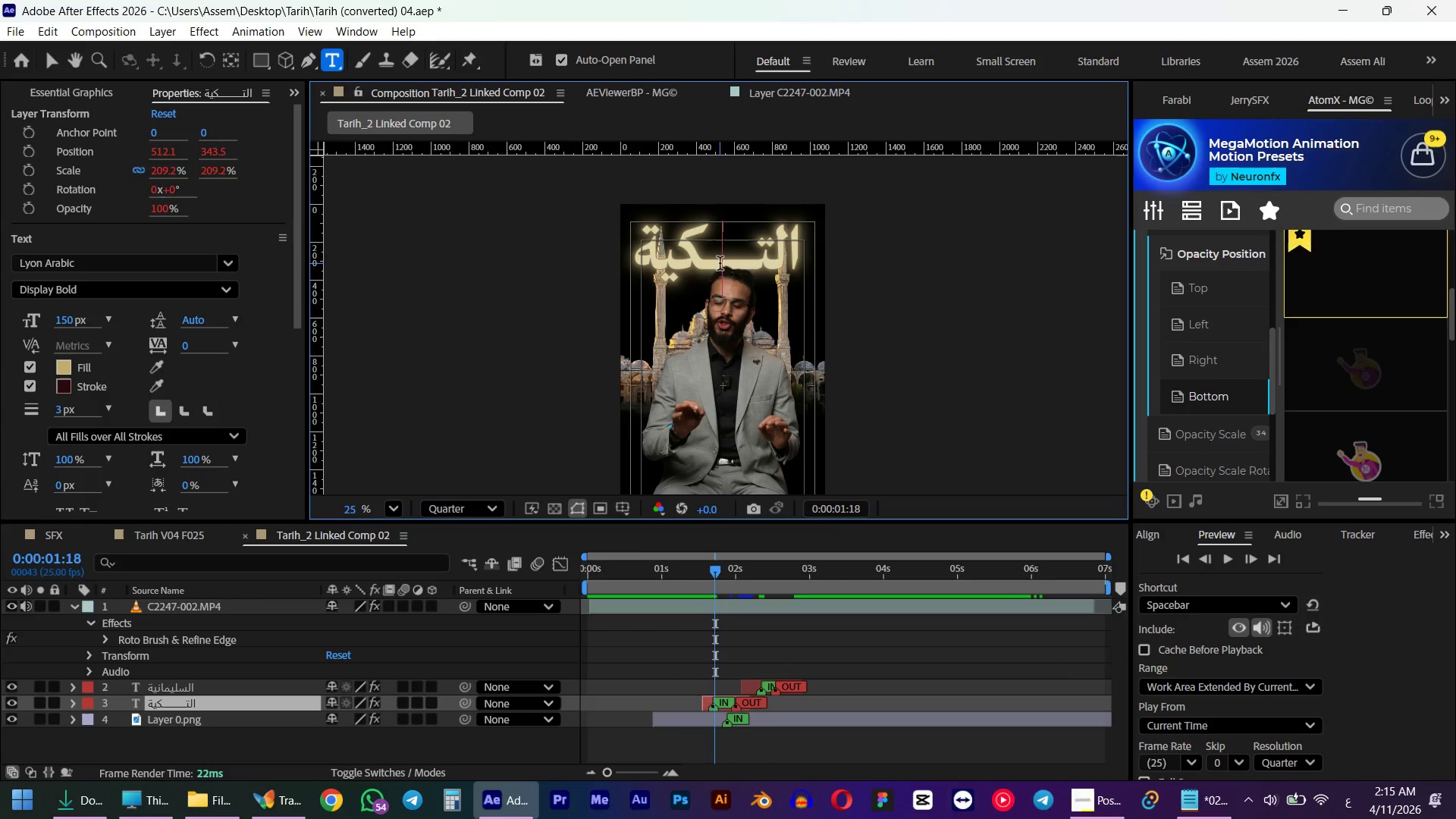 
key(Escape)
 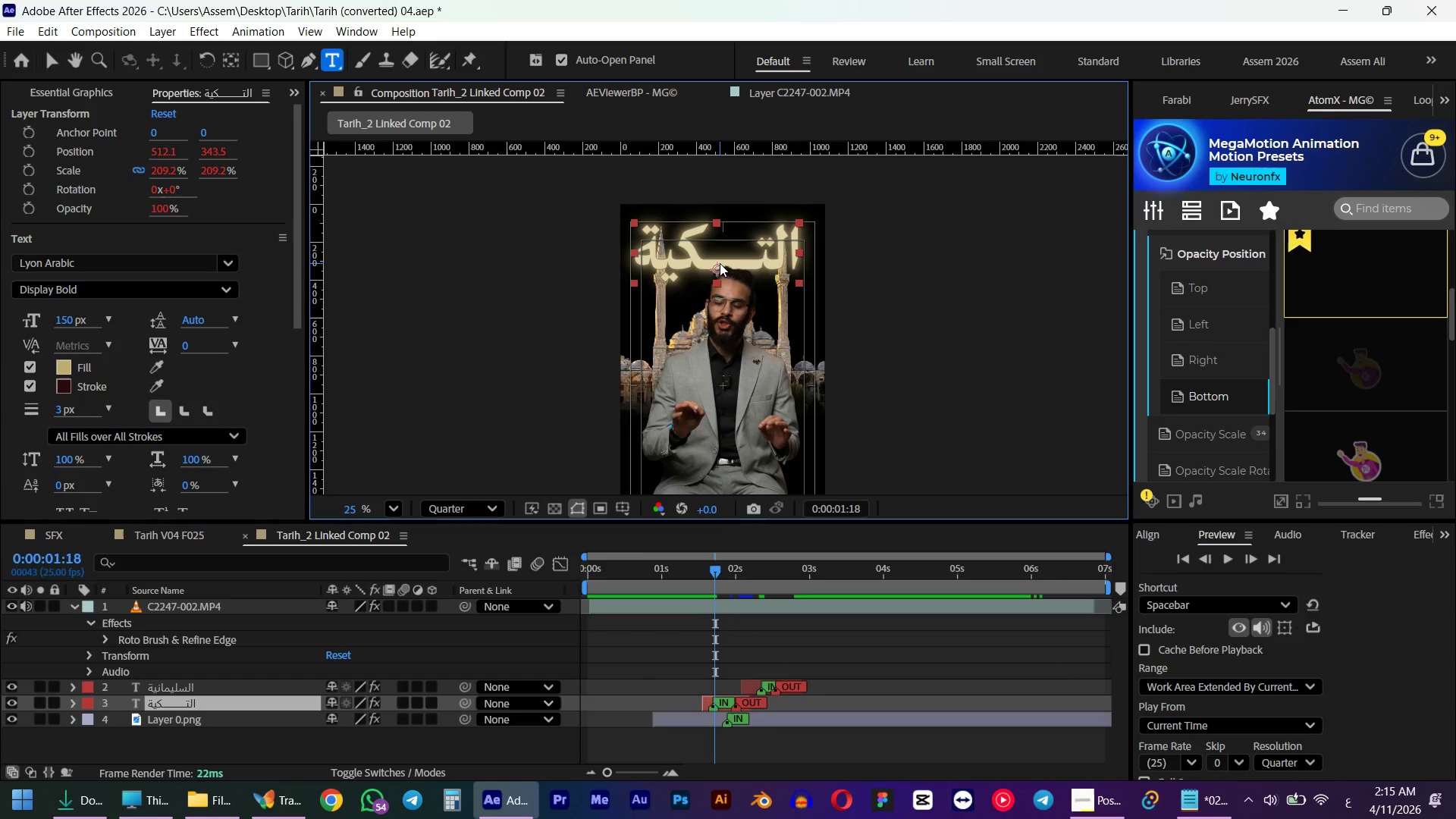 
key(Shift+ArrowDown)
 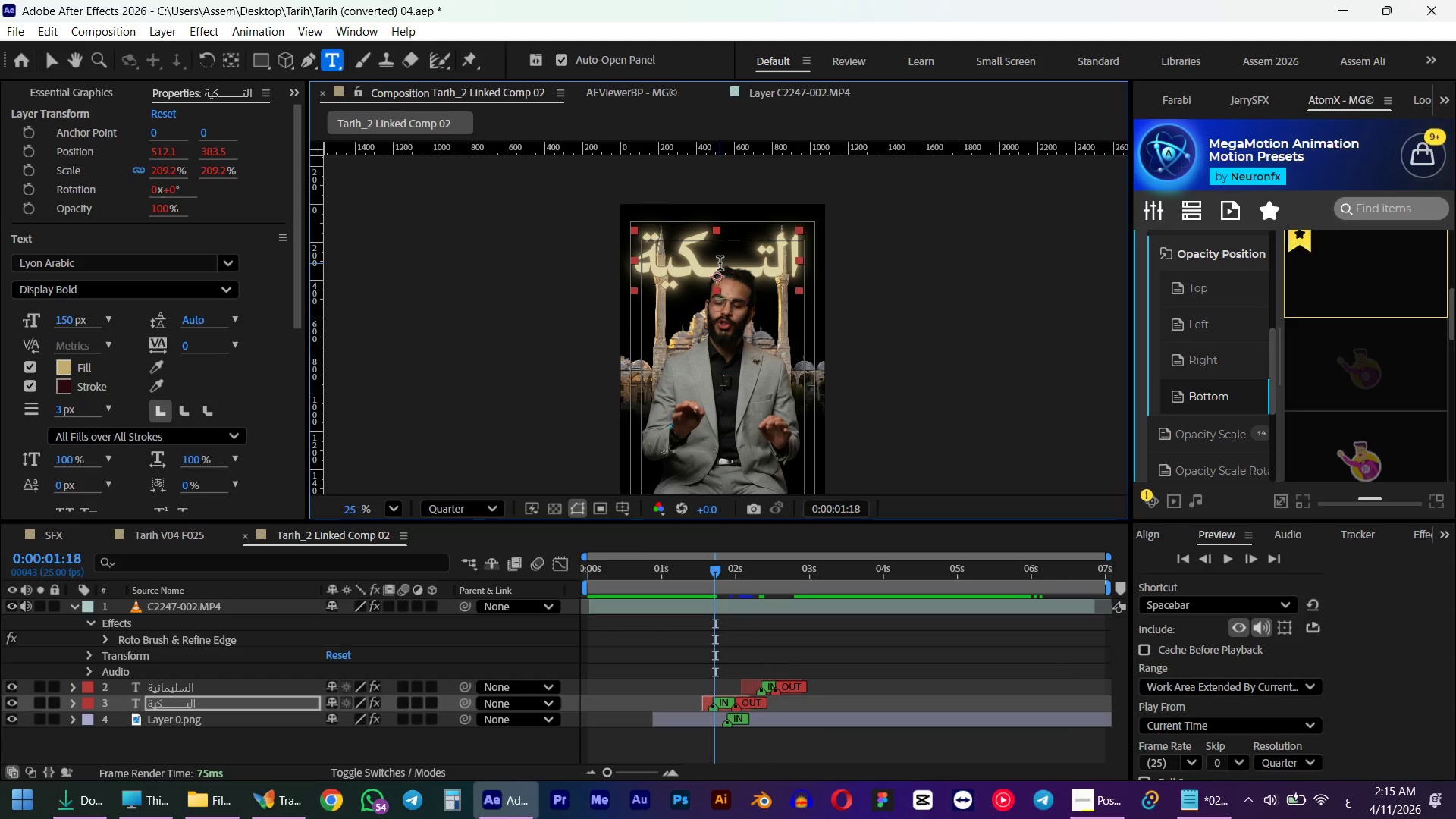 
key(Numpad0)
 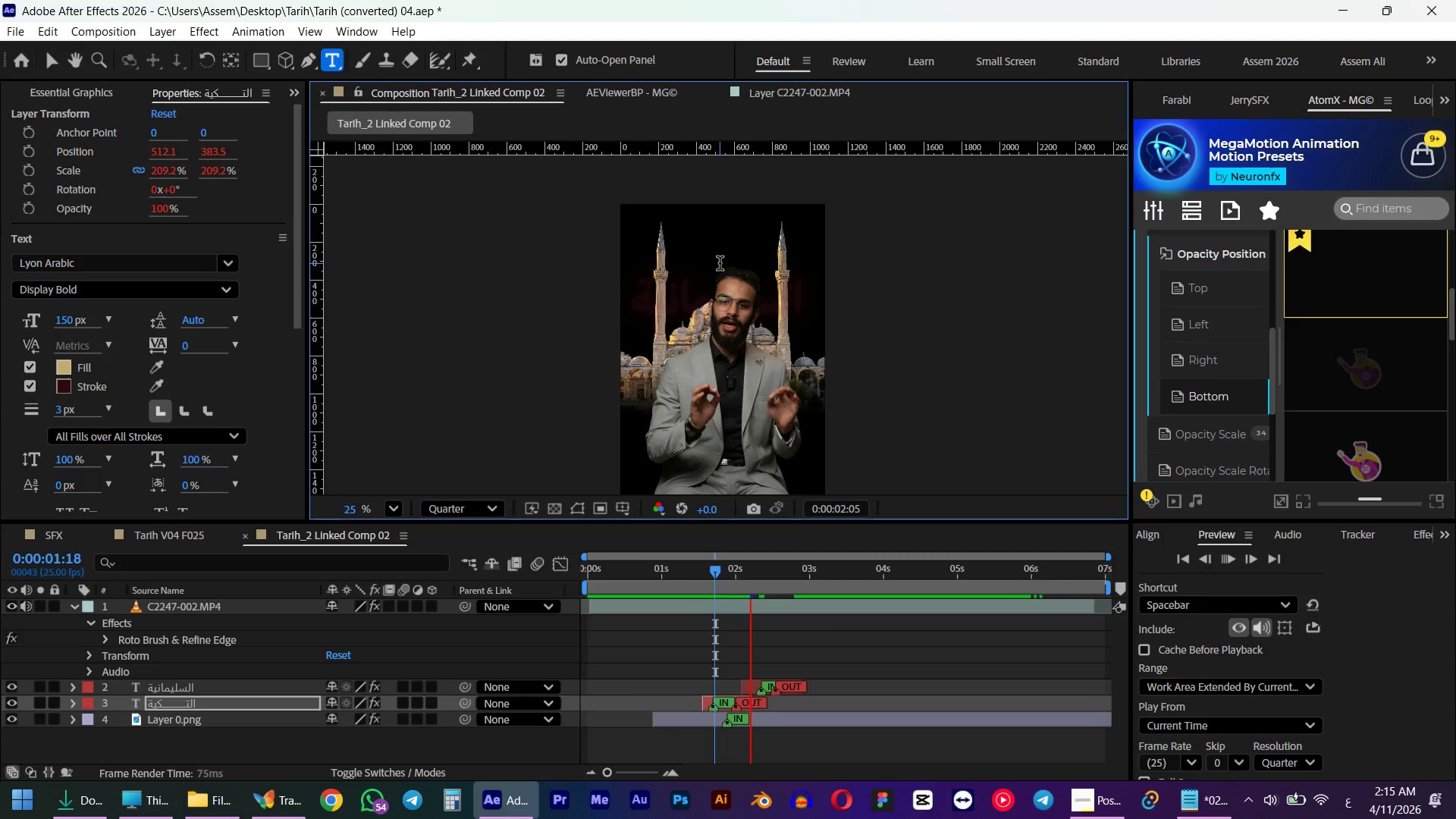 
key(Space)
 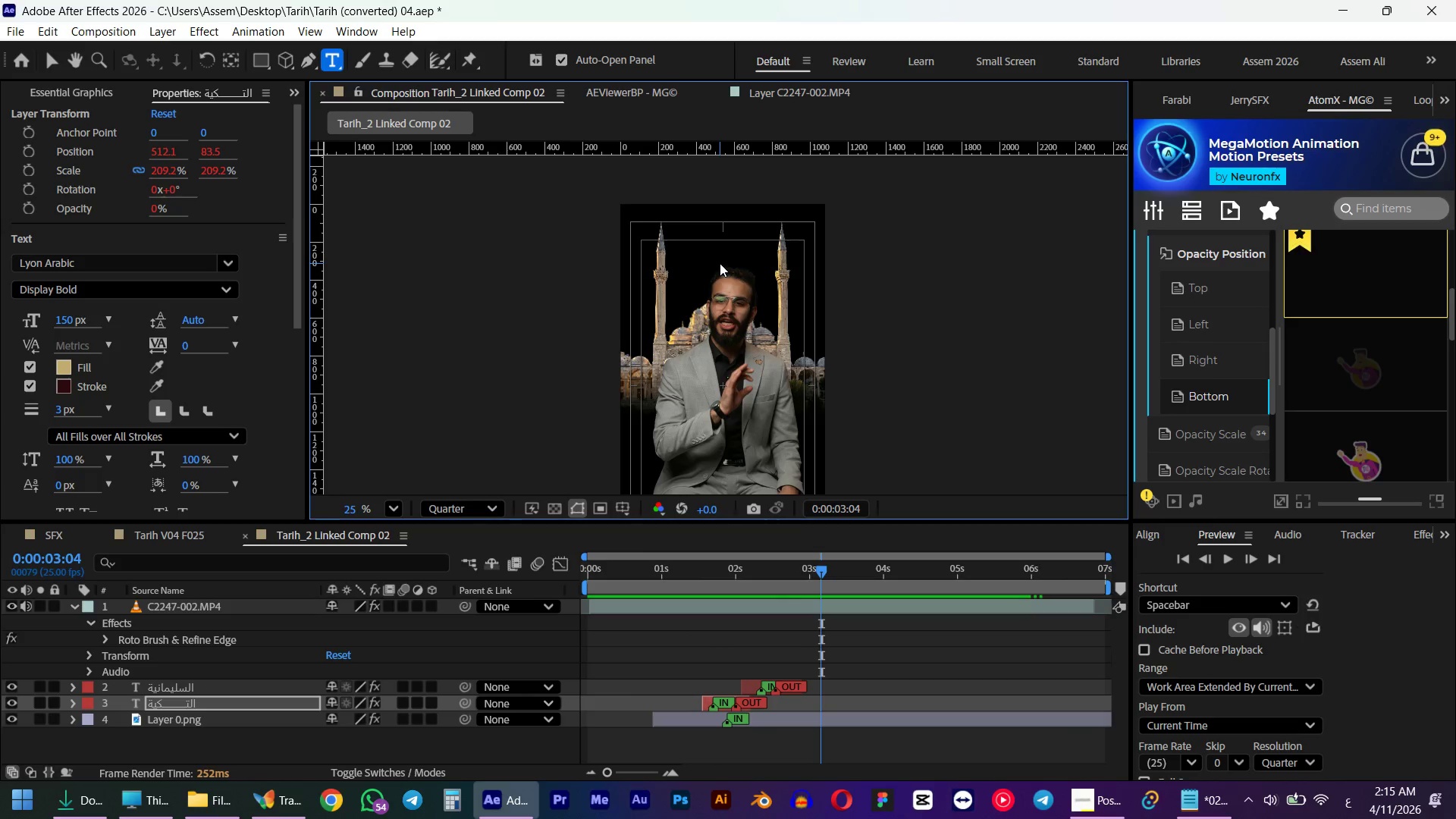 
key(Numpad0)
 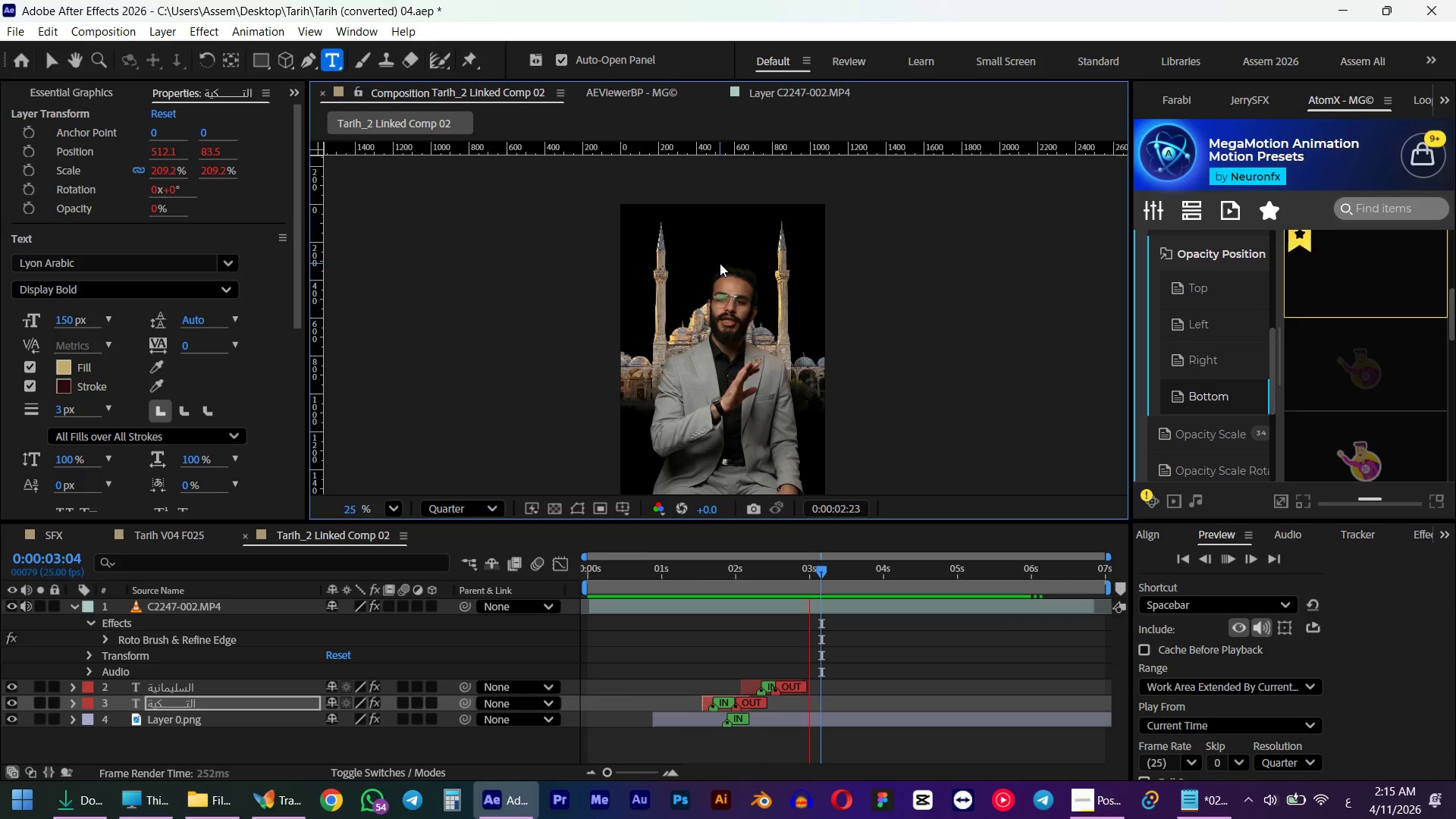 
key(Space)
 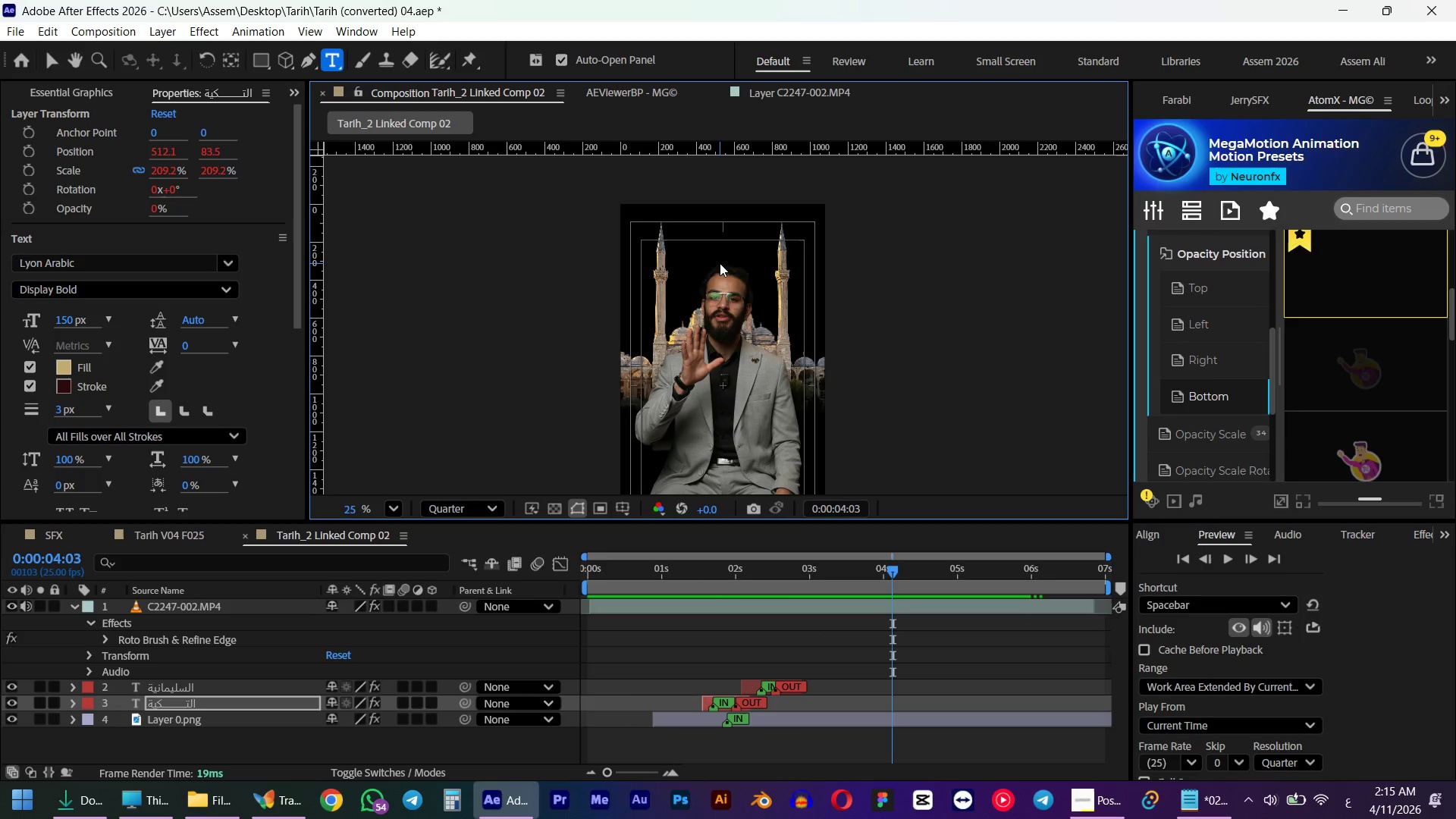 
key(Numpad0)
 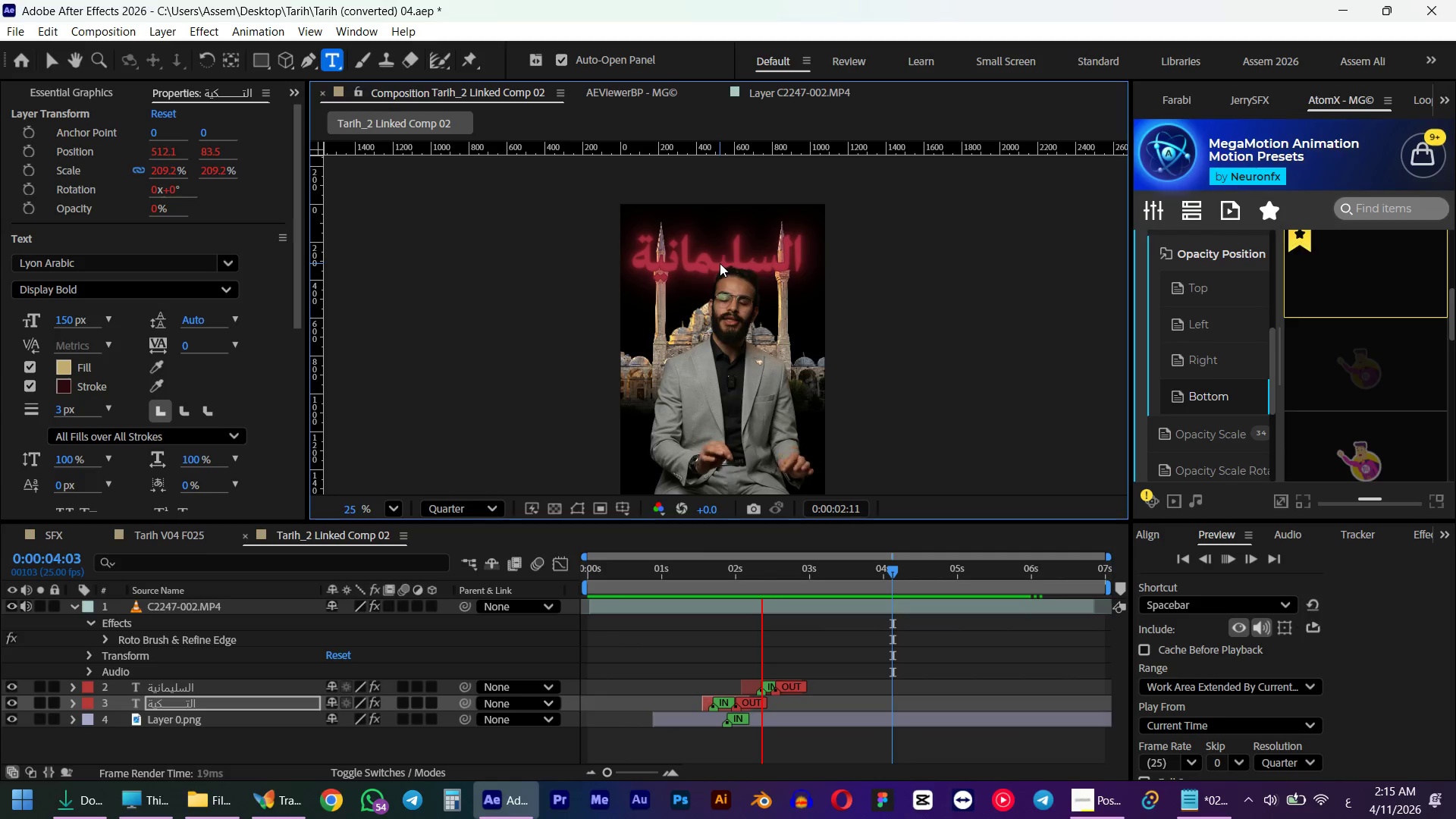 
key(Space)
 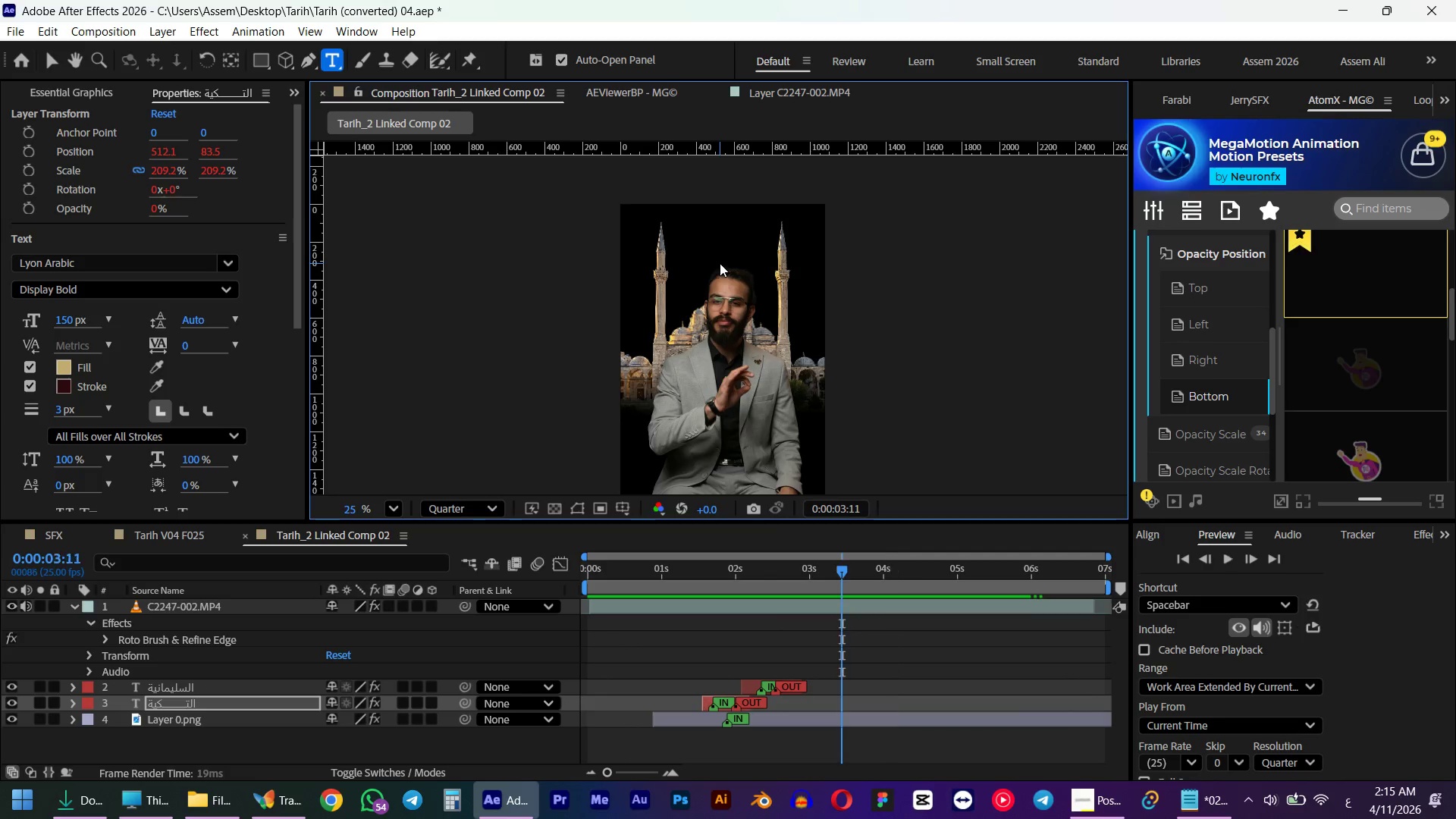 
key(Numpad0)
 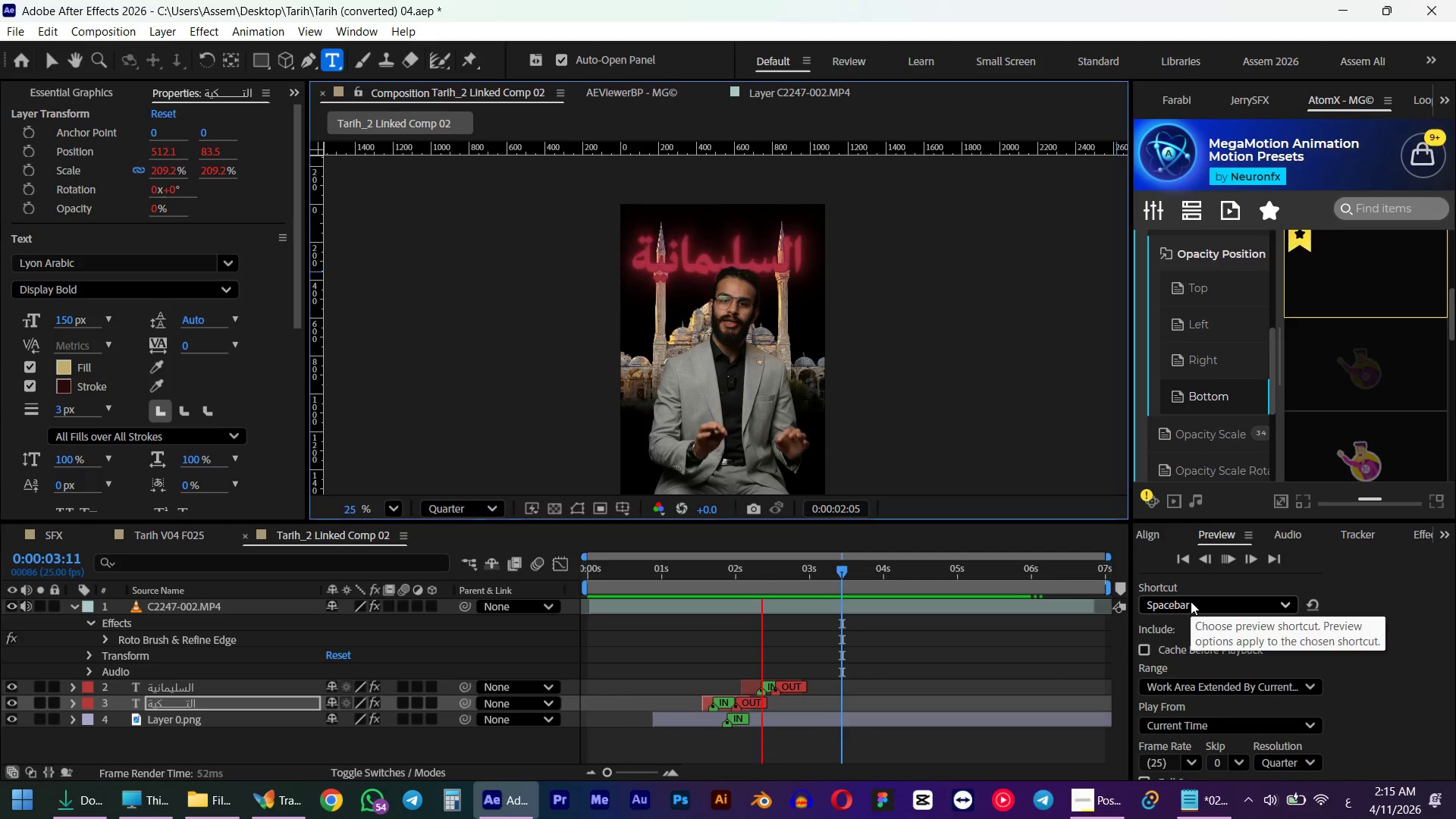 
key(Space)
 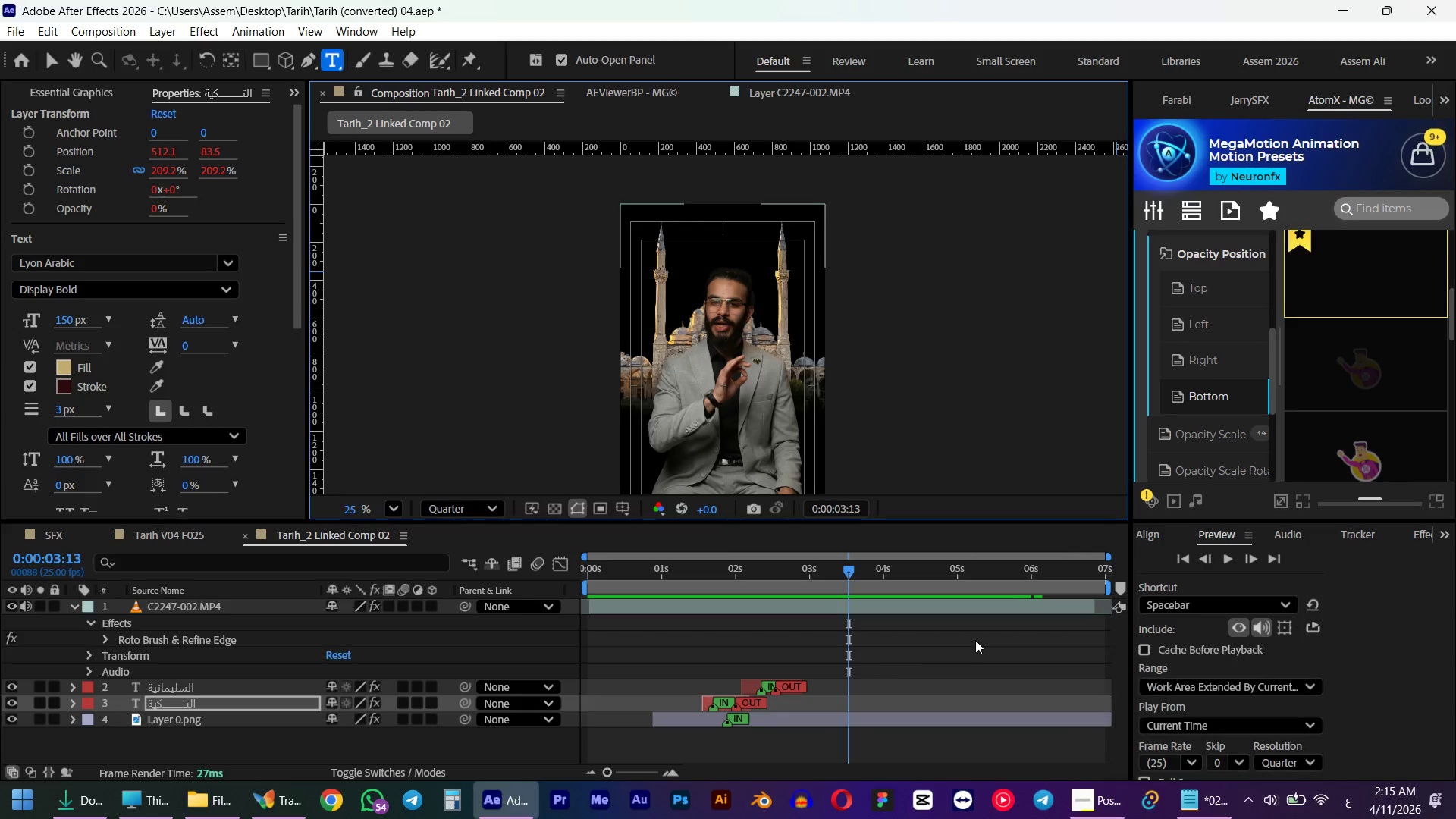 
wait(5.69)
 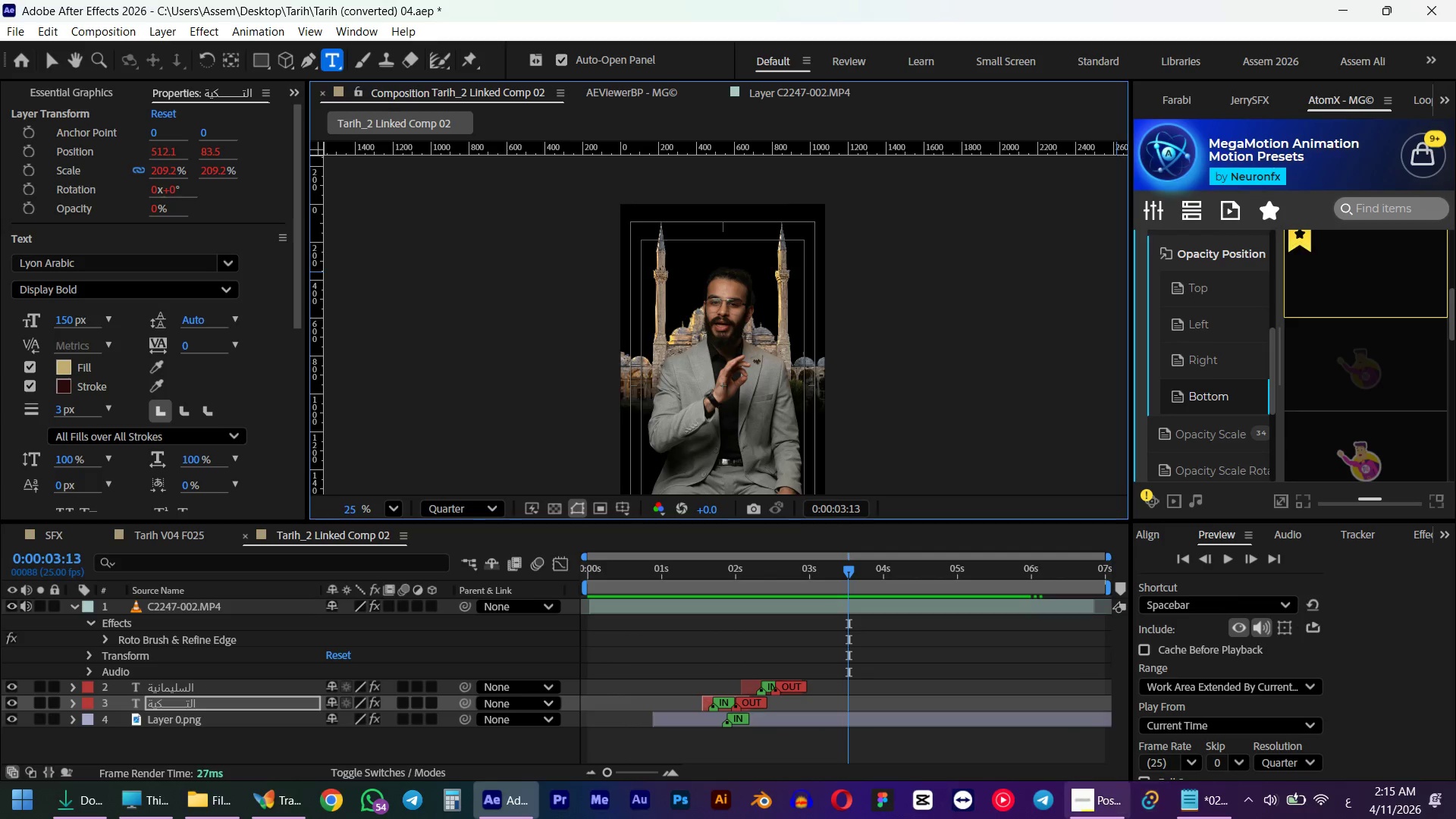 
left_click([1151, 798])
 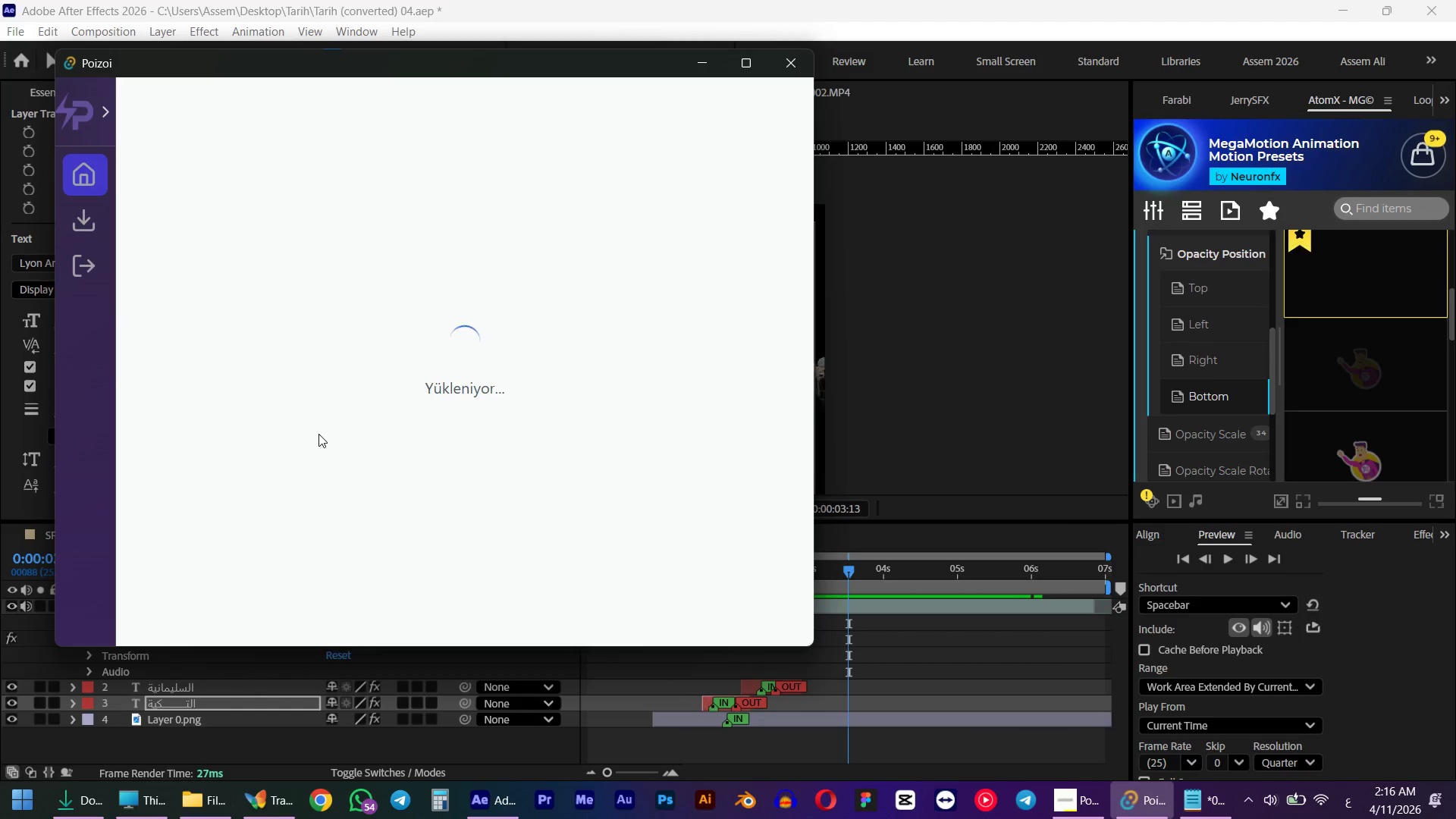 
wait(6.83)
 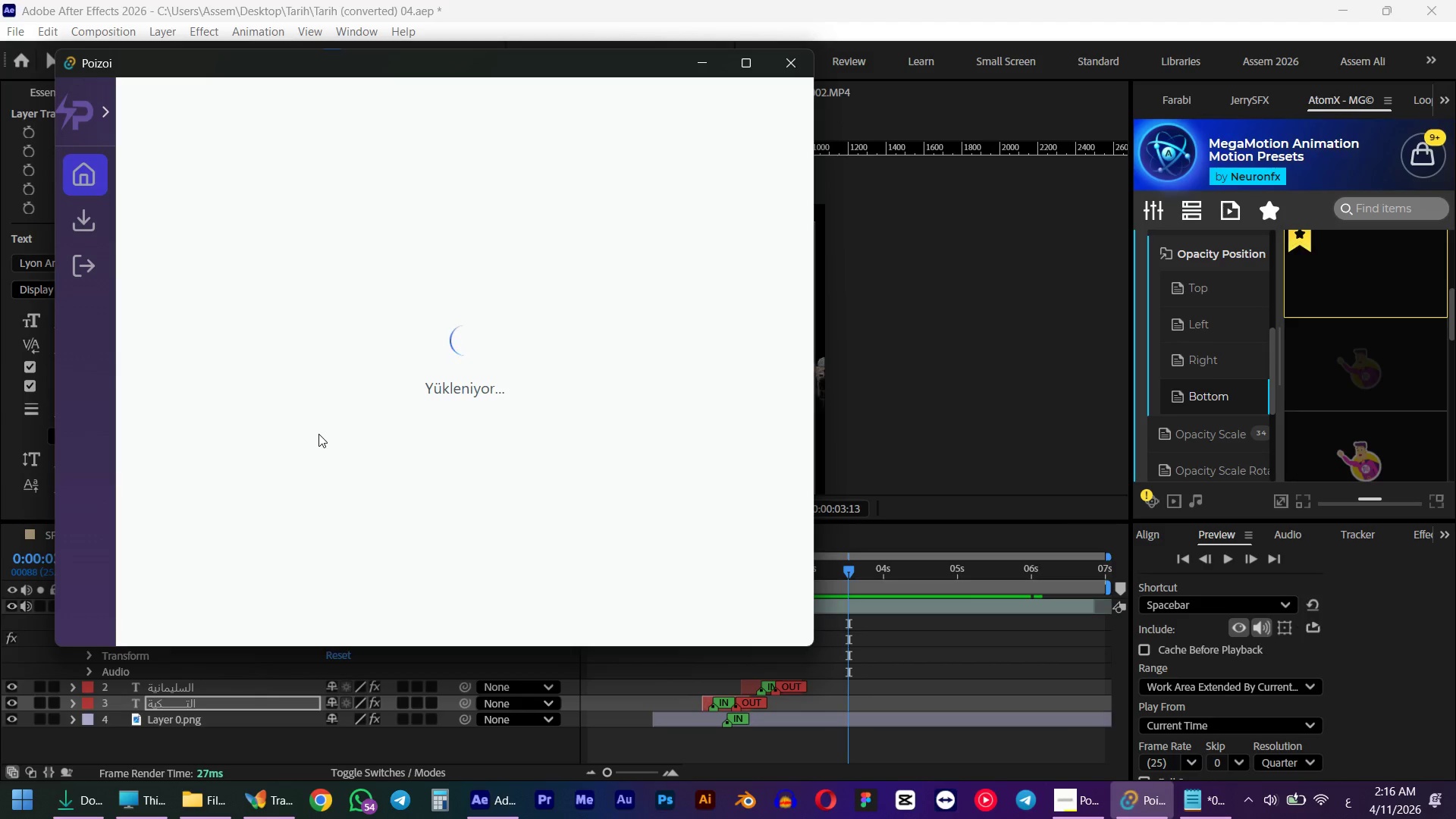 
left_click([414, 532])
 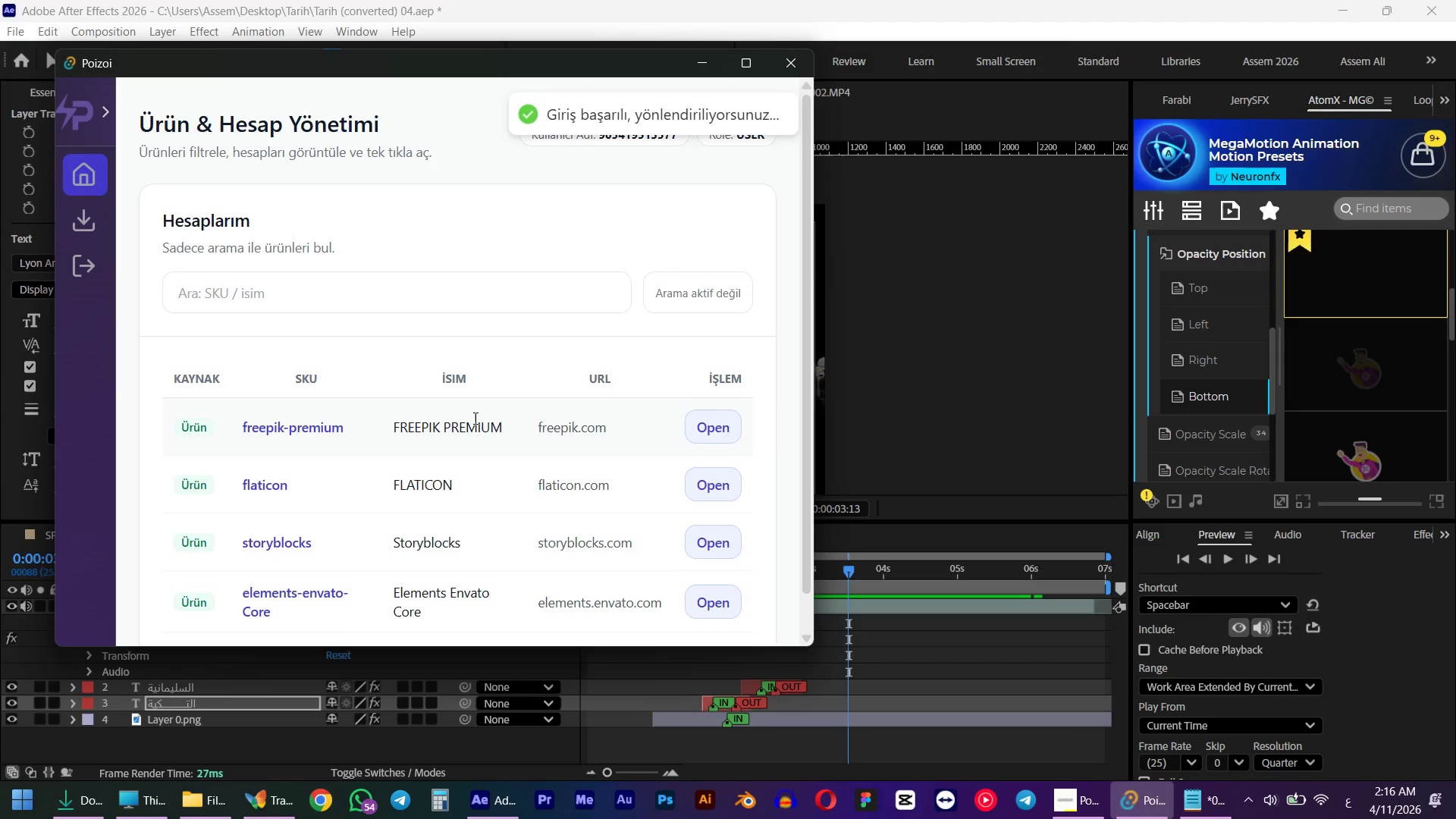 
left_click([714, 557])
 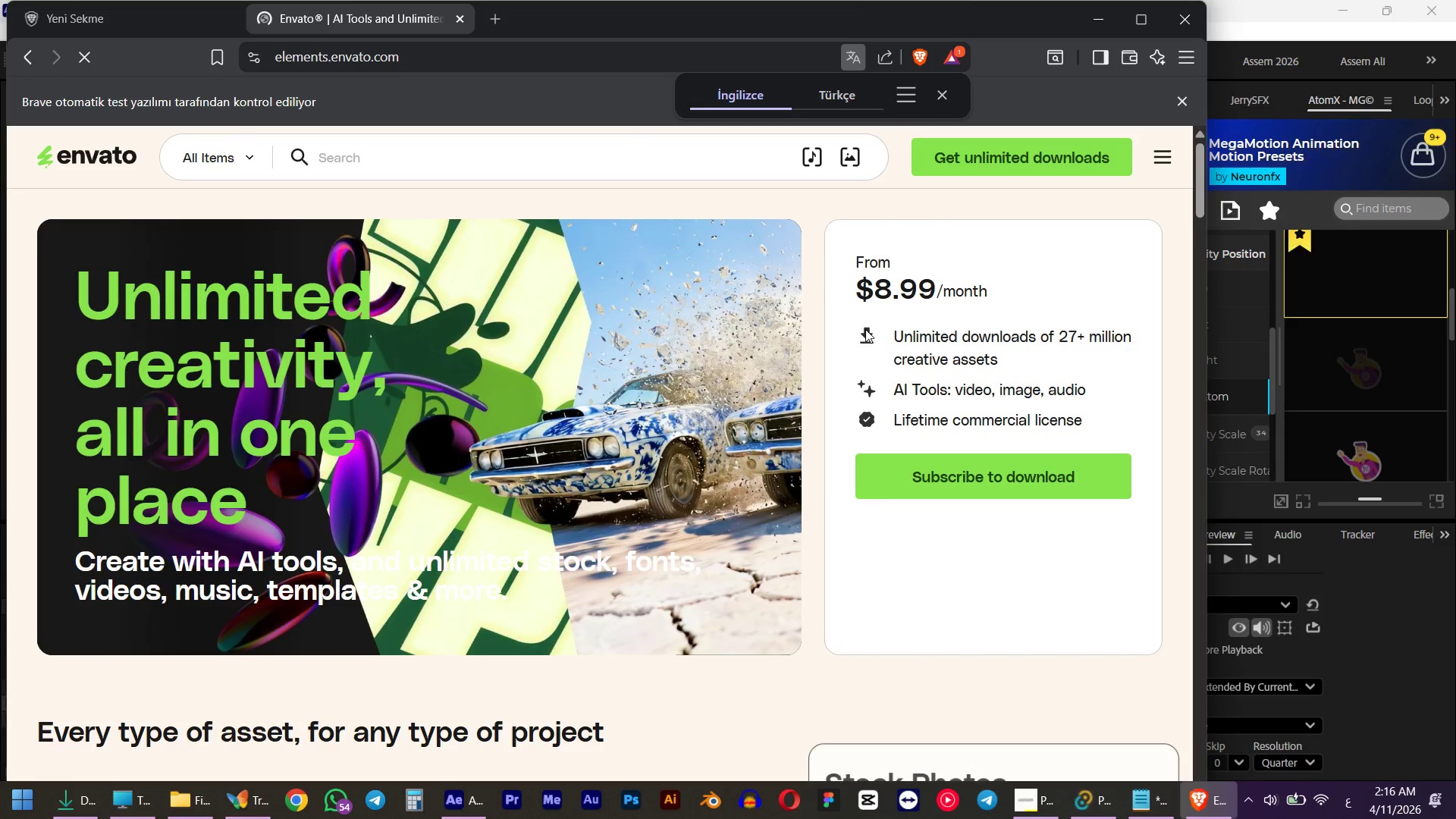 
scroll: coordinate [413, 449], scroll_direction: down, amount: 3.0
 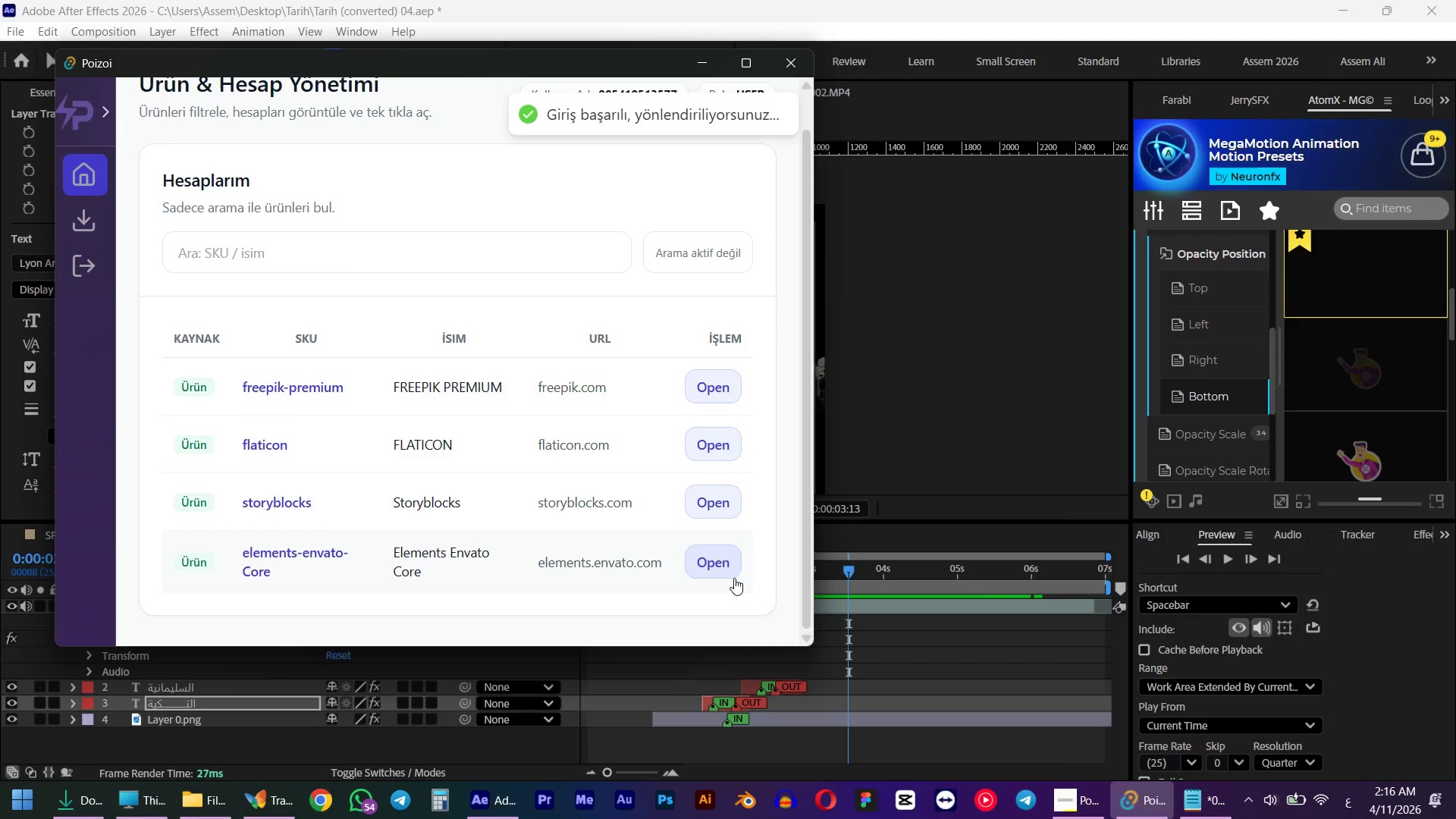 
wait(13.46)
 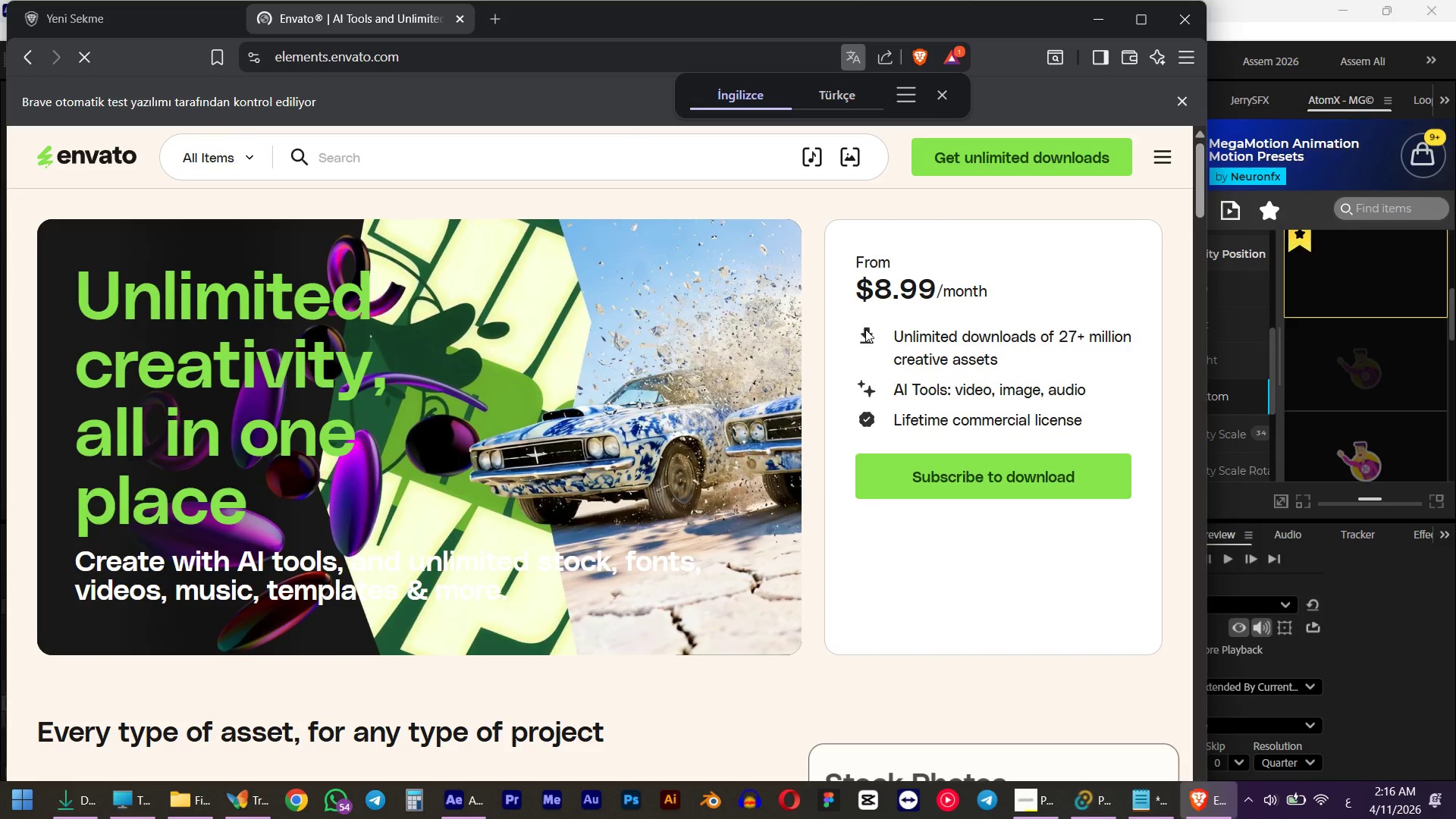 
mouse_move([499, 111])
 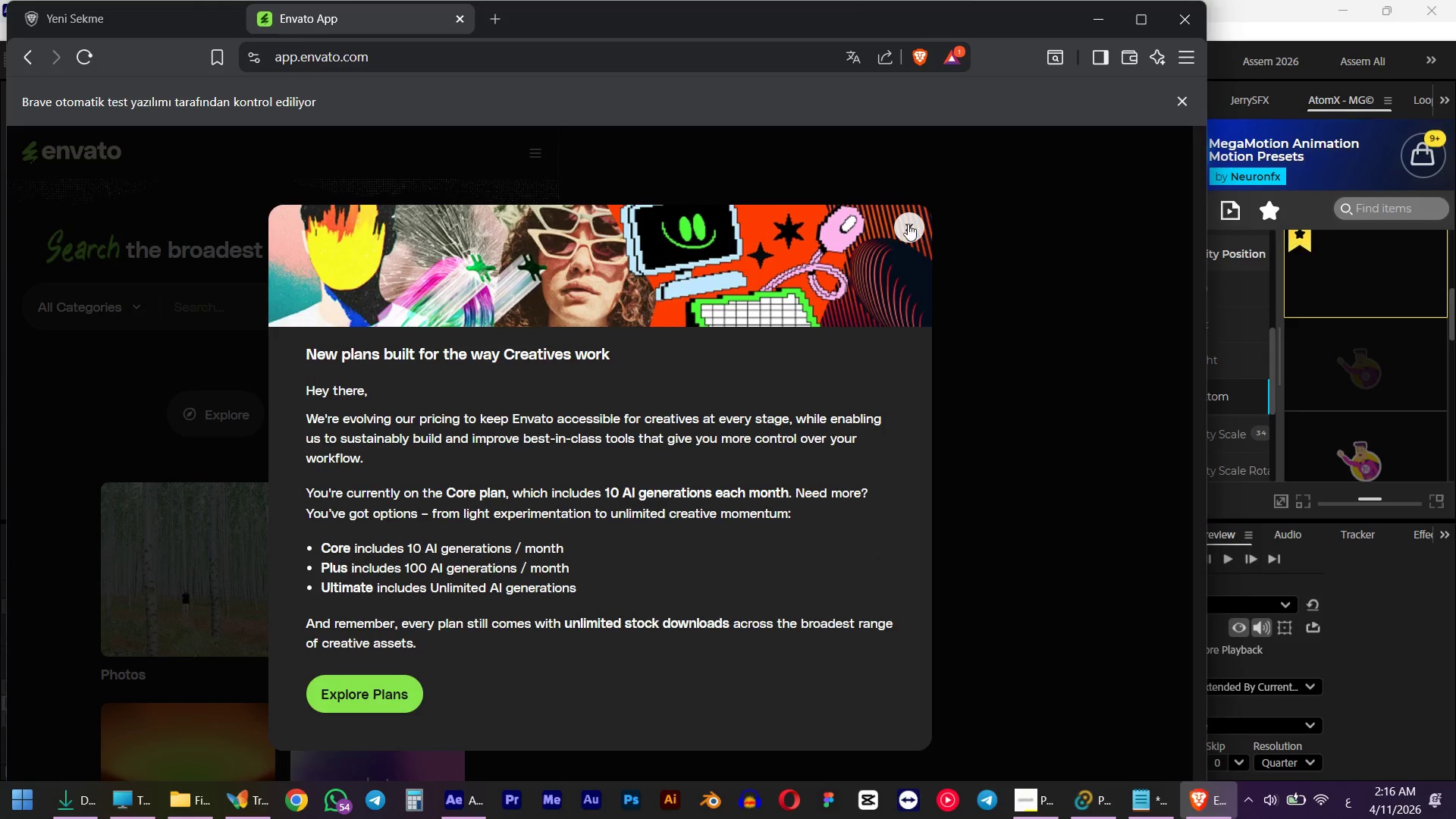 
left_click([908, 223])
 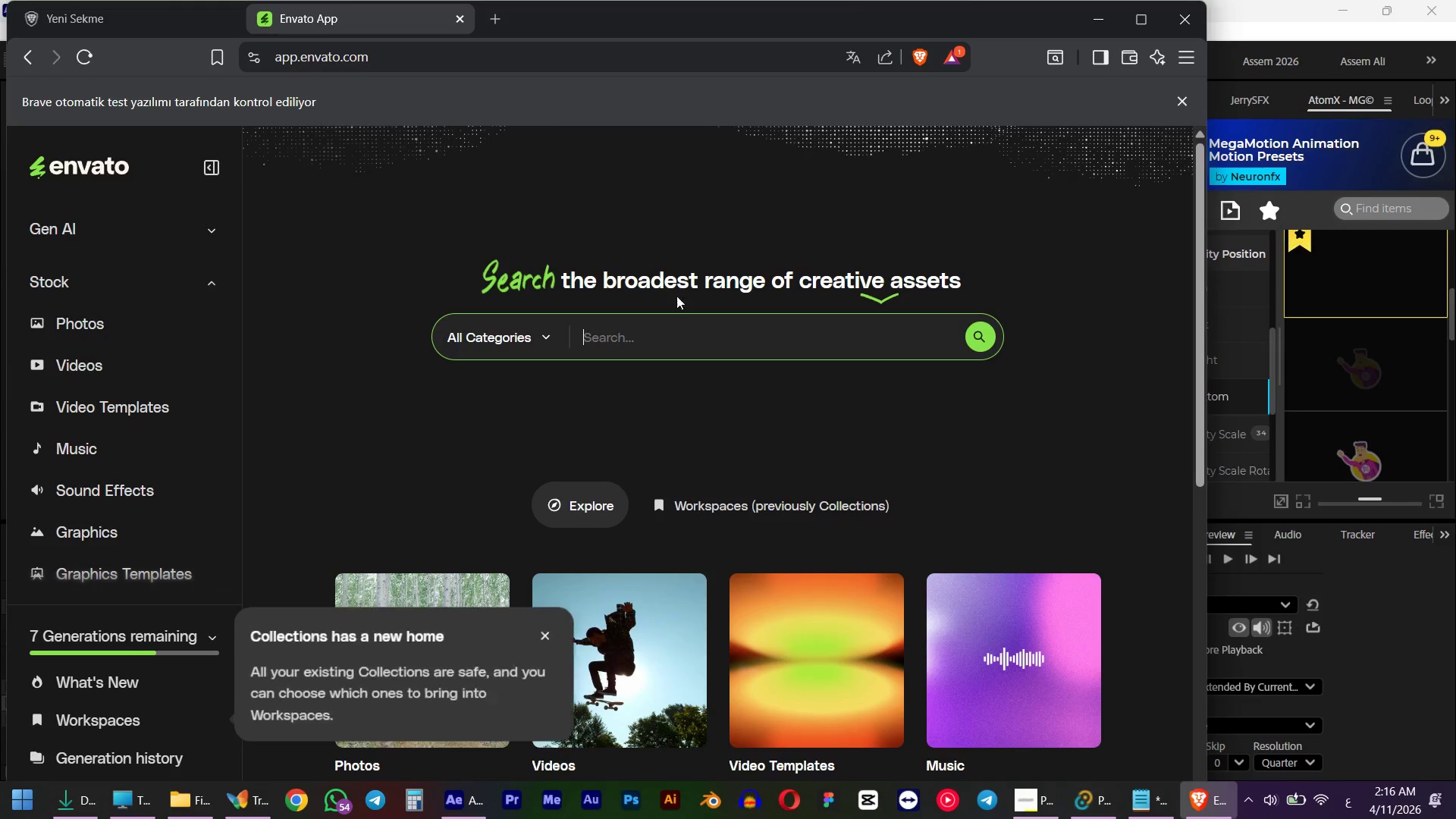 
left_click([649, 337])
 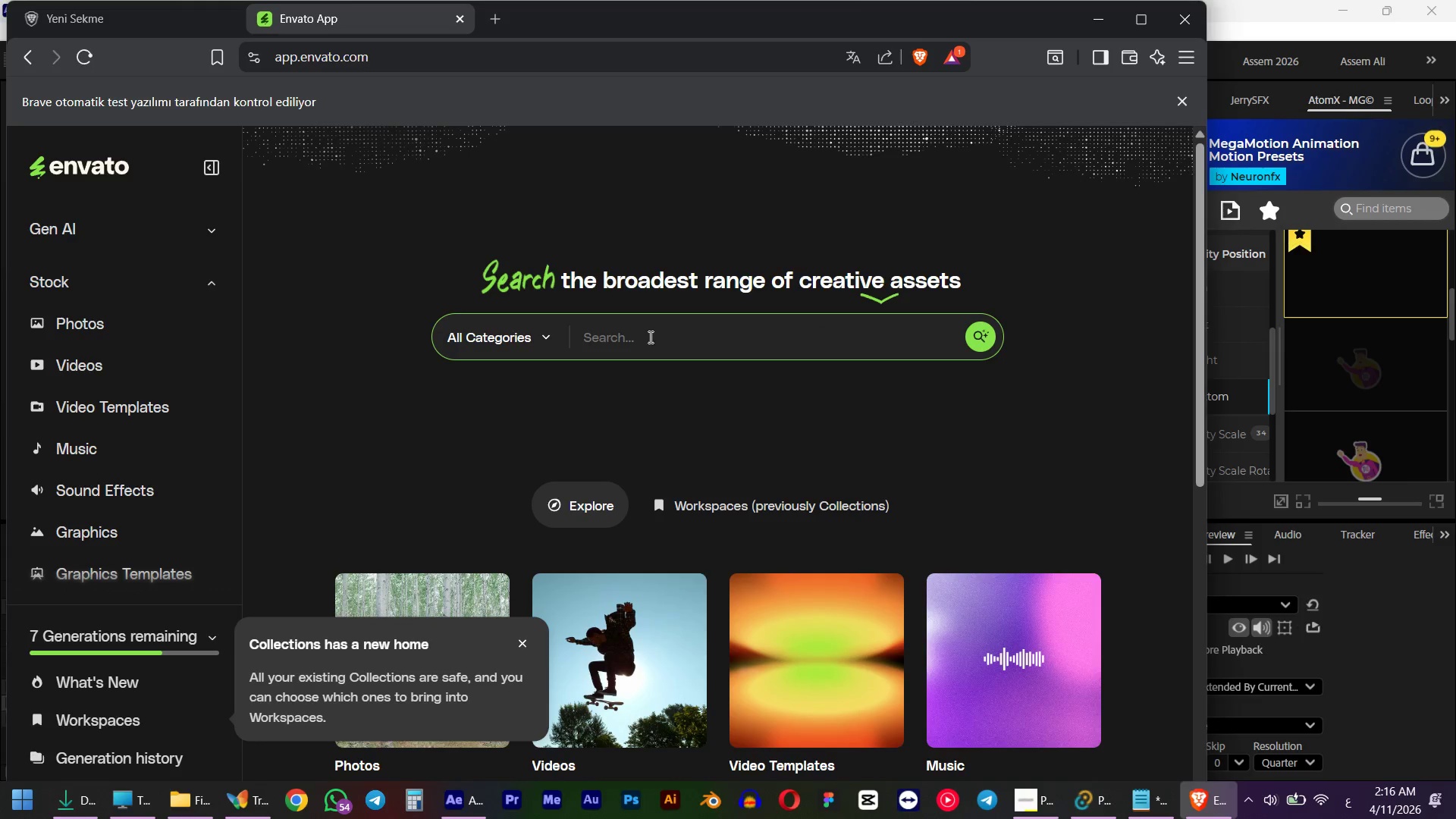 
type(gift)
key(NumpadEnter)
 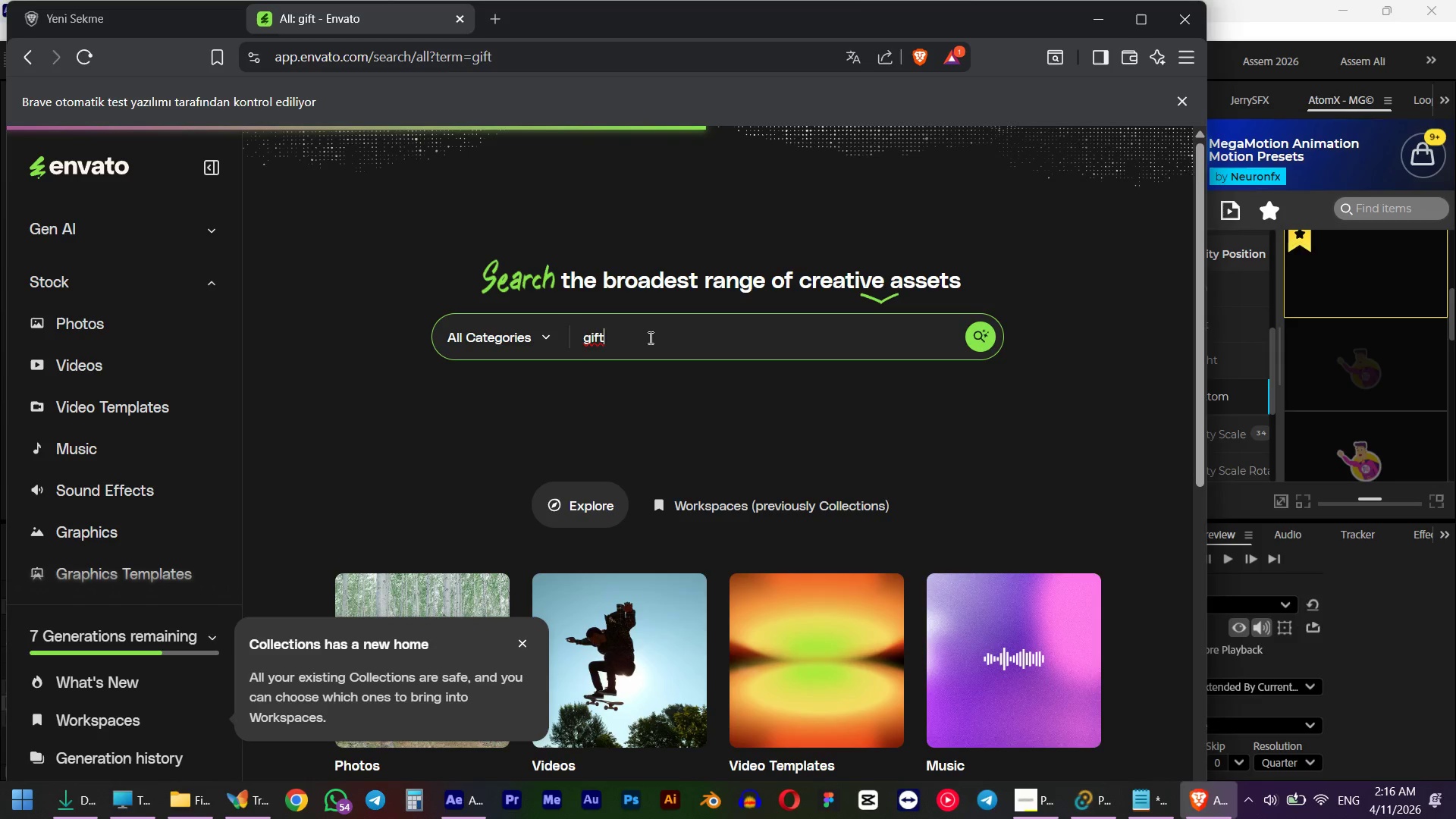 
key(Alt+AltLeft)
 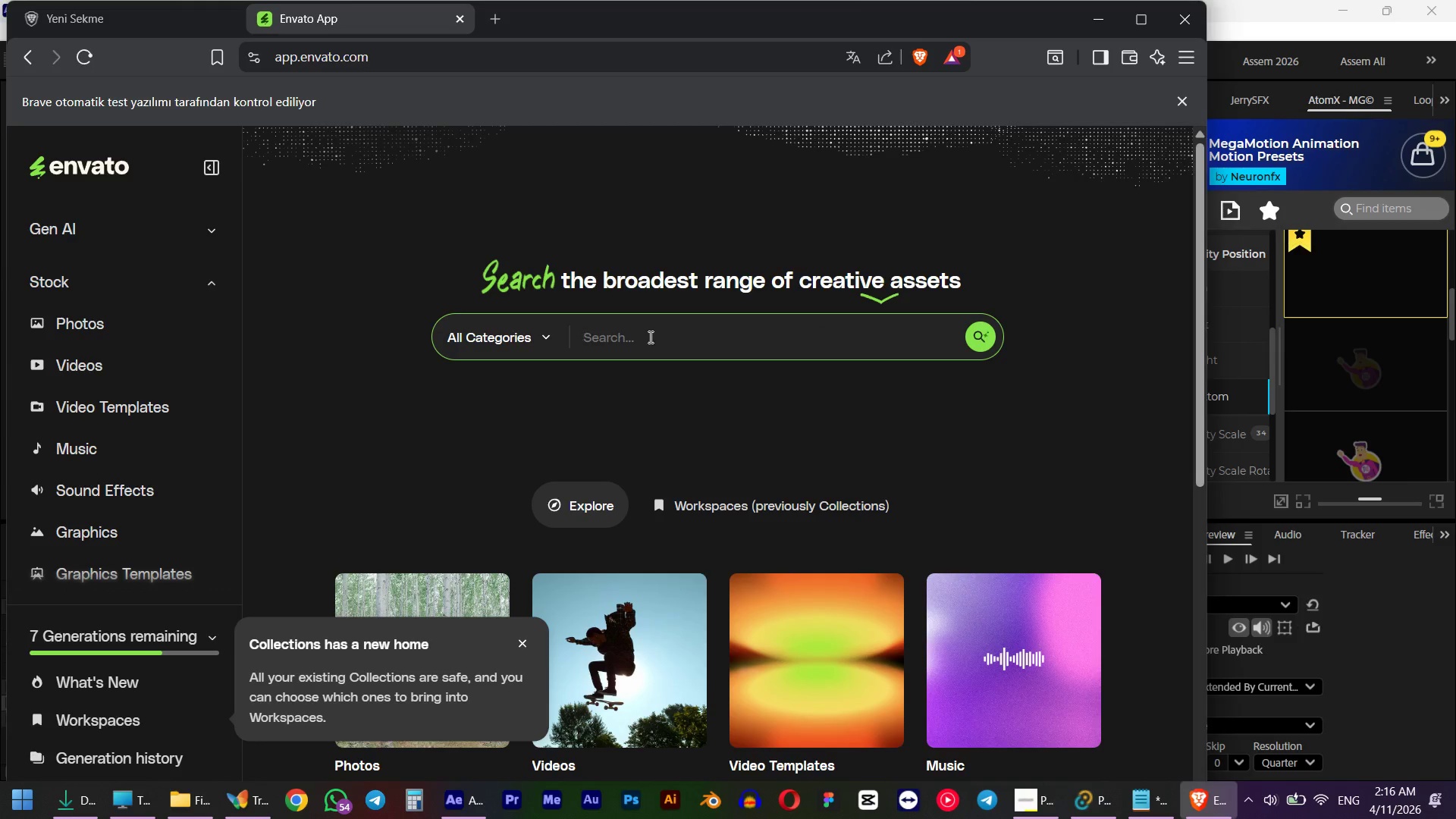 
wait(6.42)
 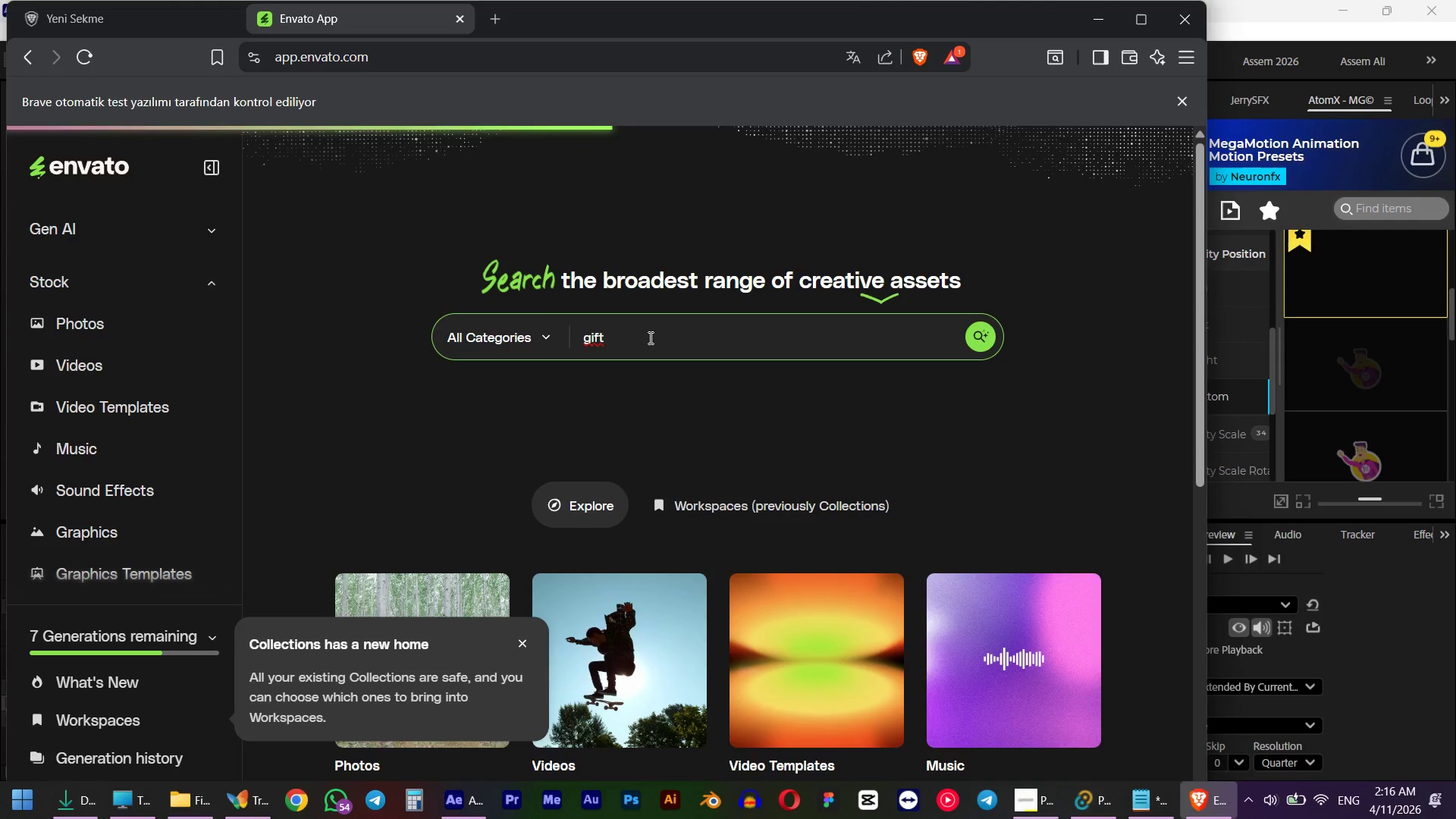 
left_click([516, 184])
 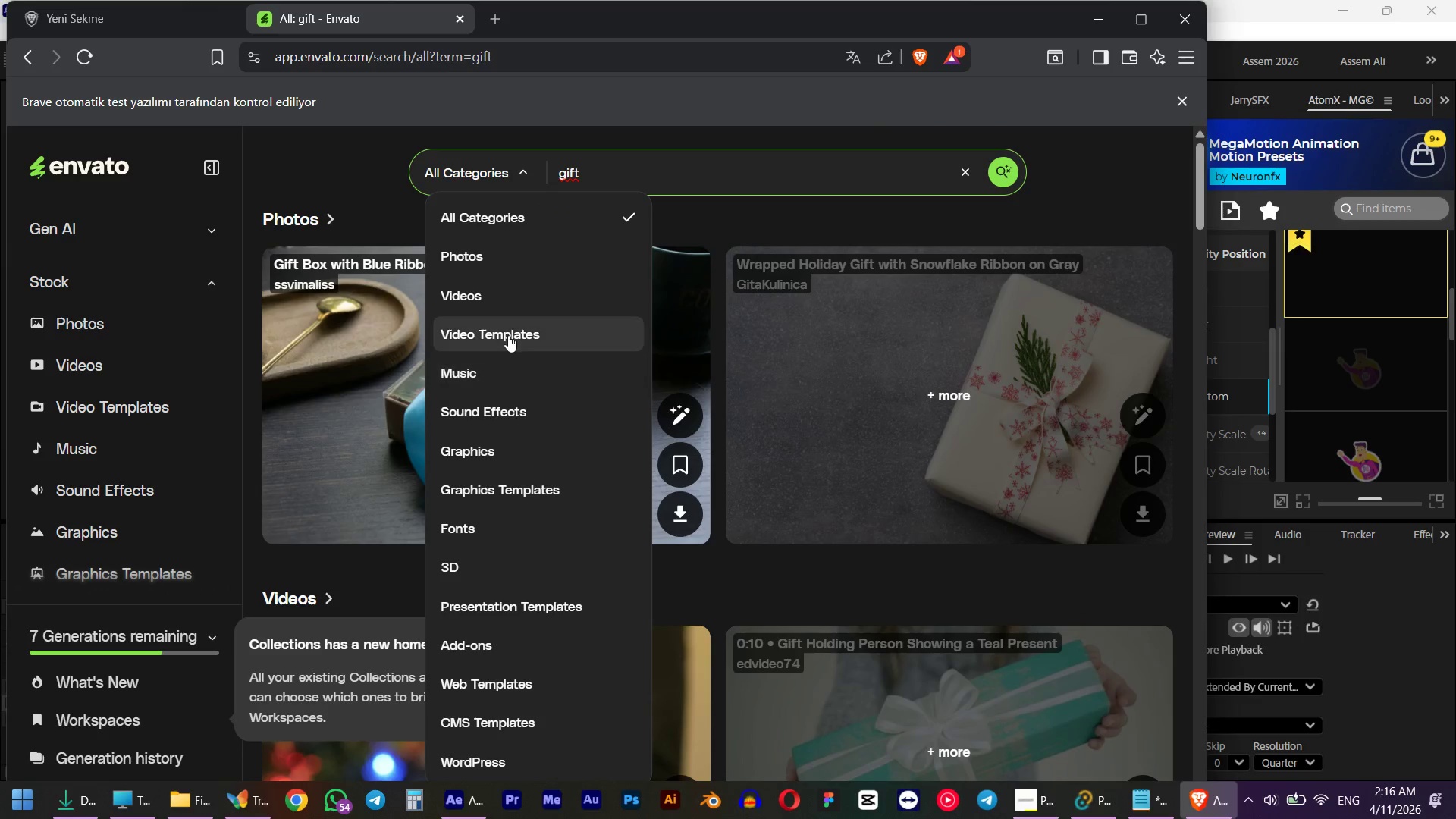 
left_click([485, 282])
 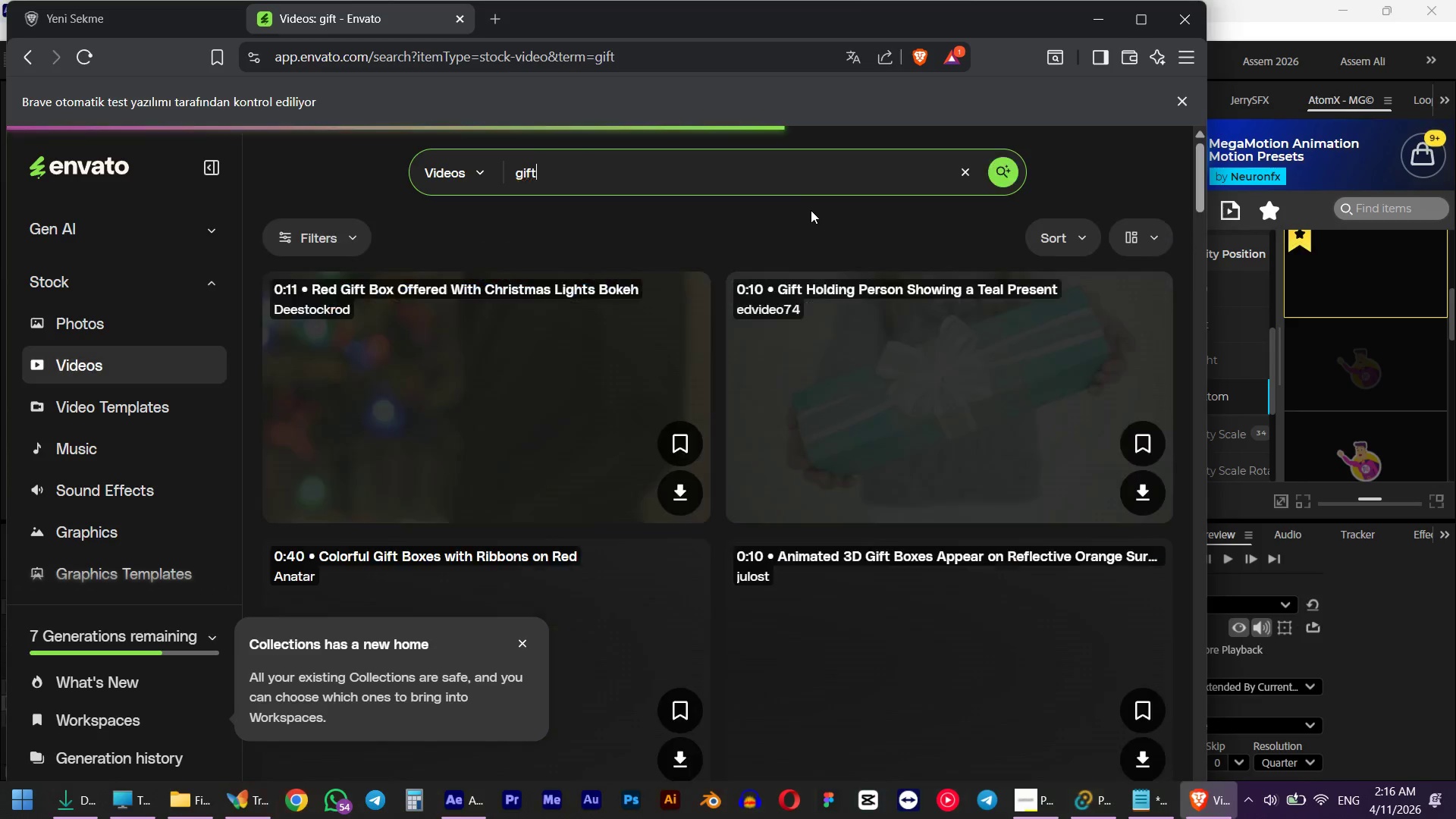 
wait(5.03)
 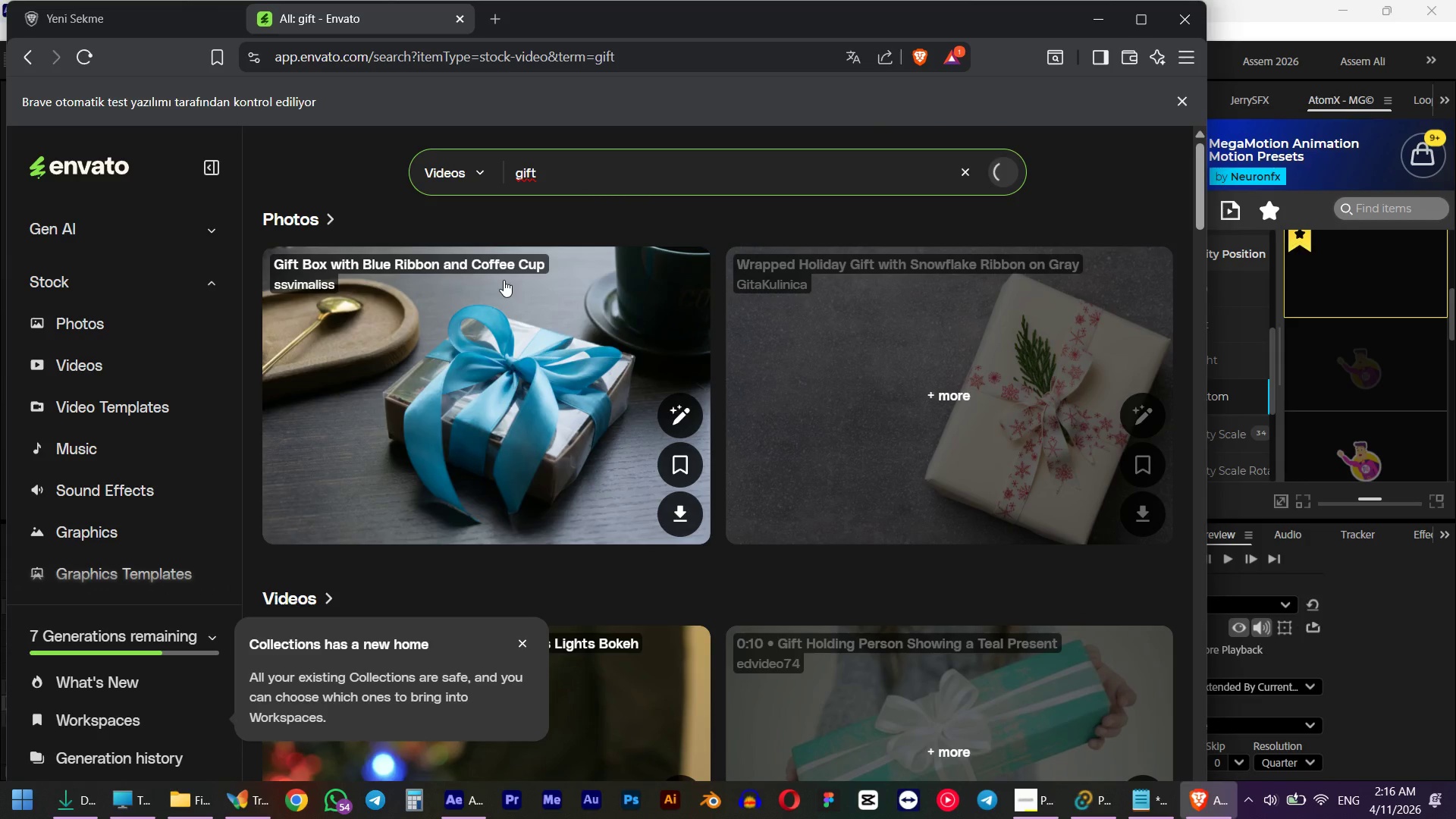 
left_click([695, 254])
 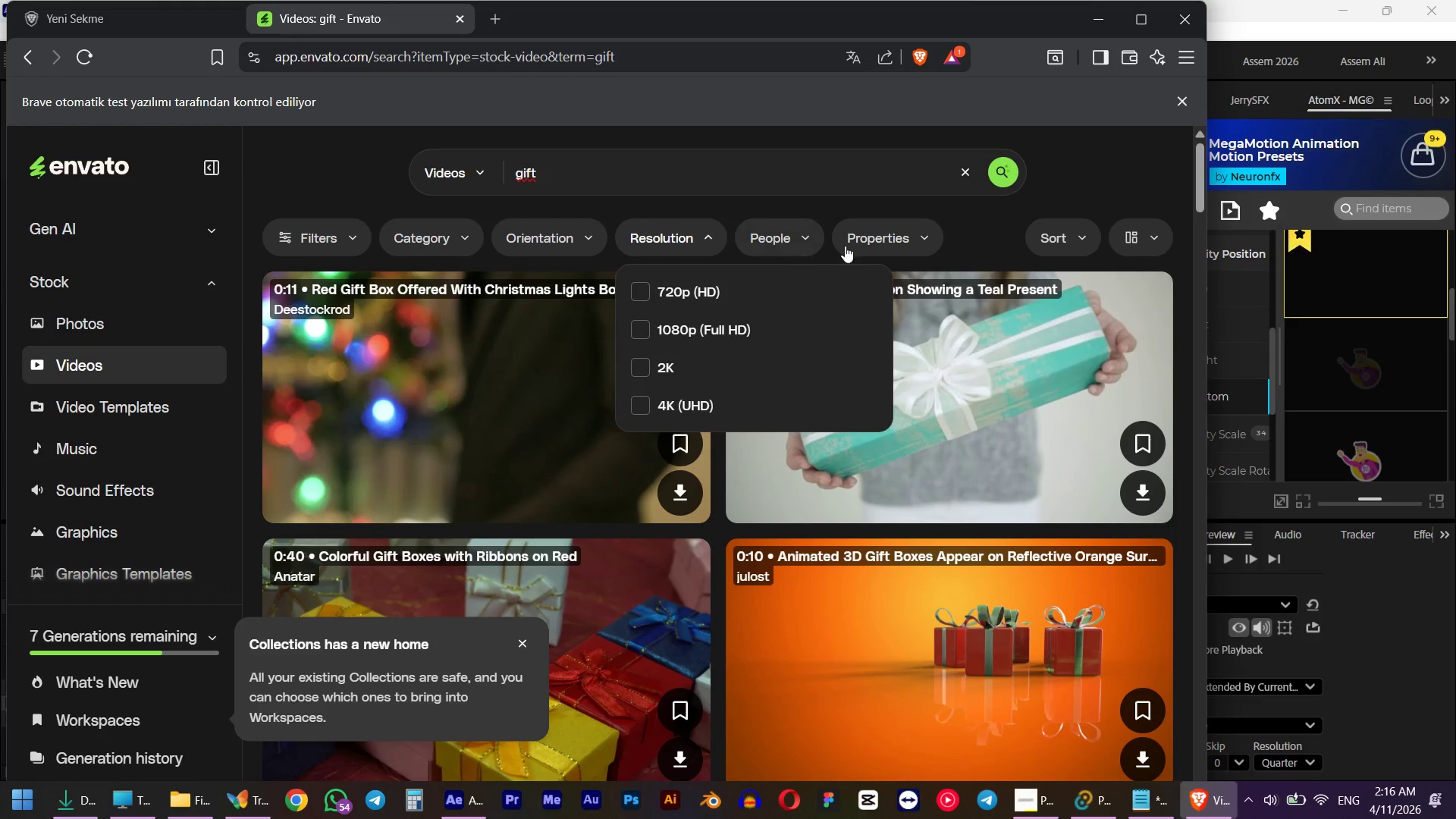 
left_click([883, 243])
 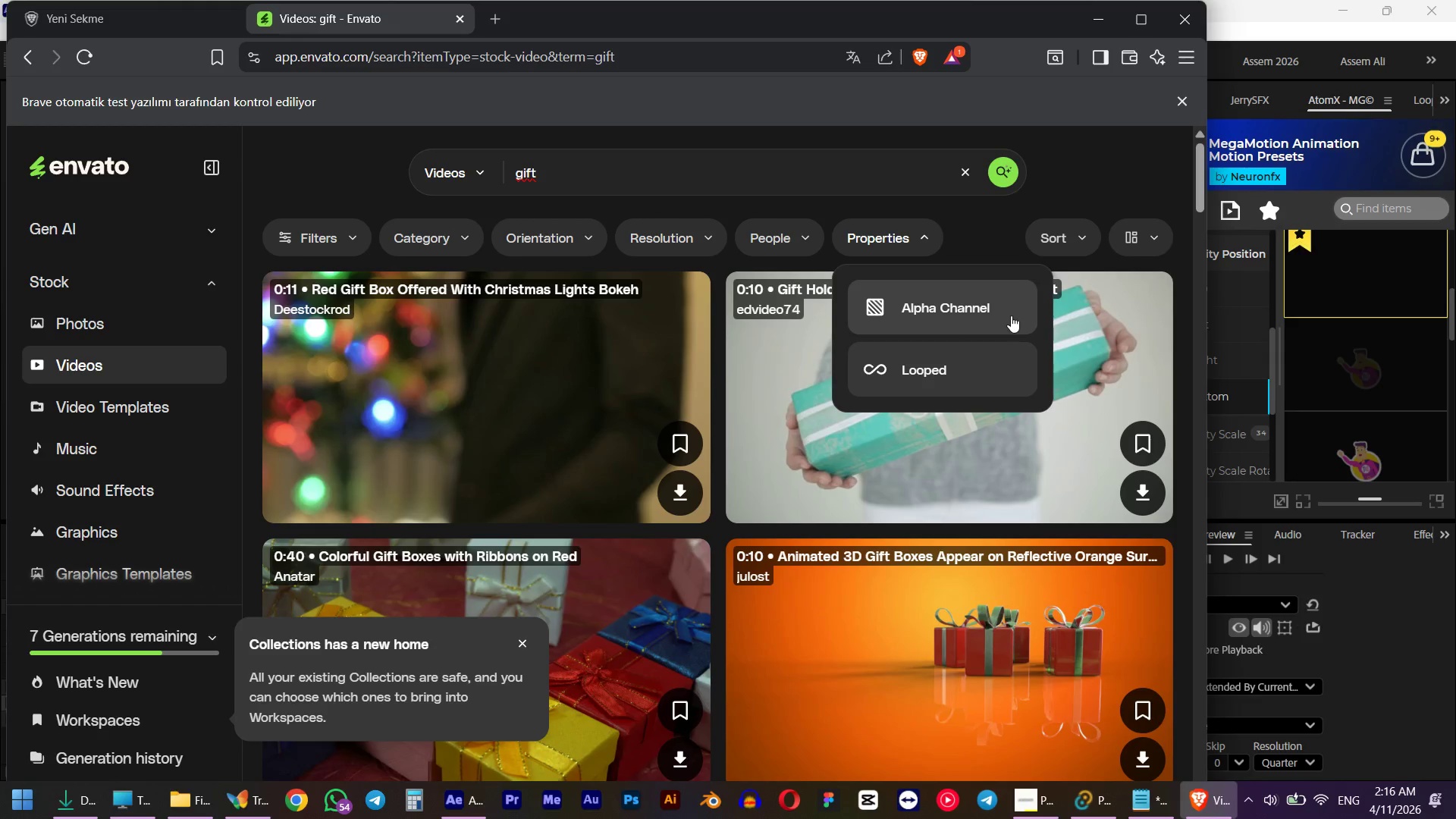 
left_click([981, 318])
 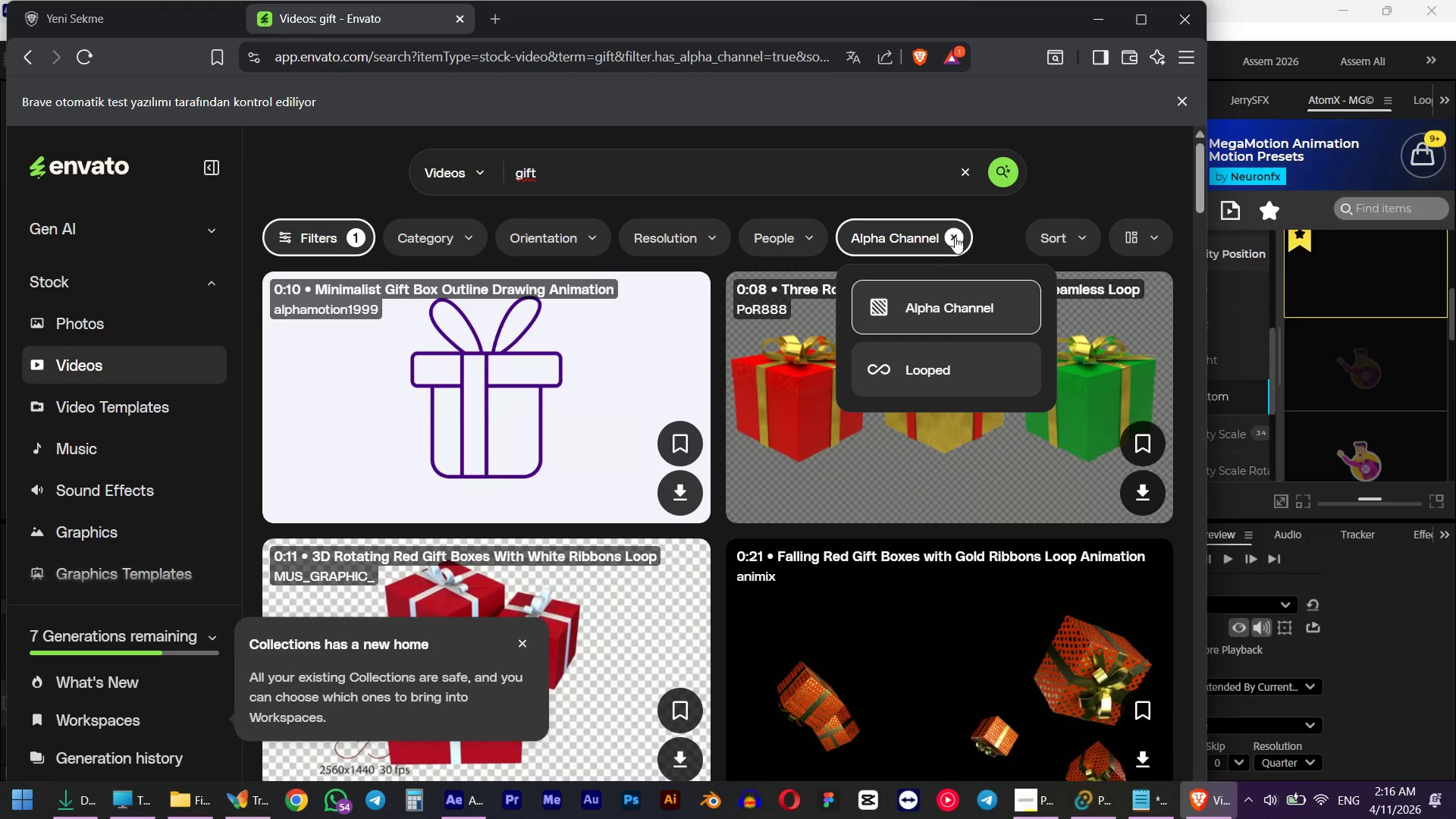 
left_click([1078, 177])
 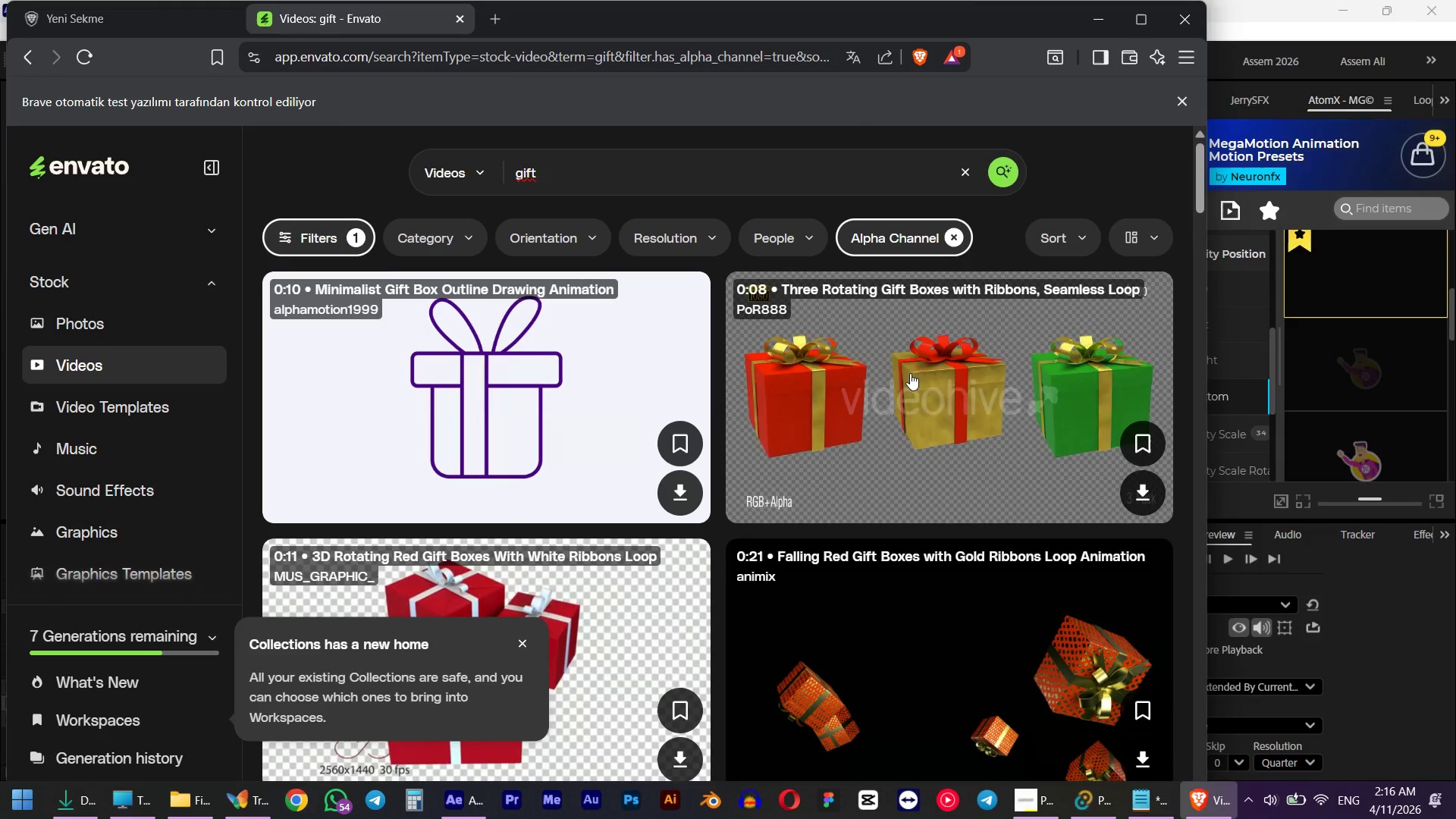 
scroll: coordinate [889, 388], scroll_direction: down, amount: 2.0
 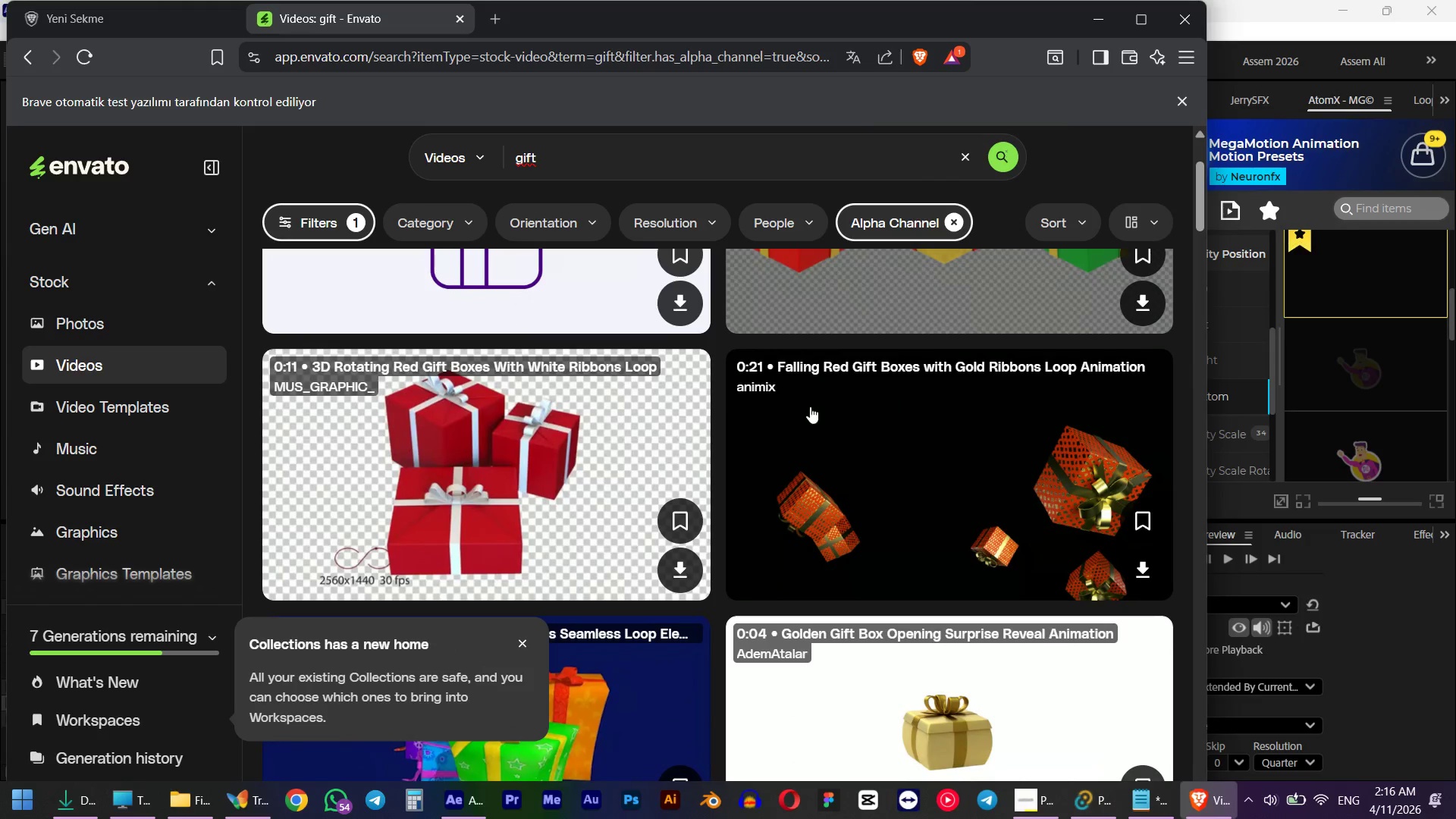 
scroll: coordinate [858, 350], scroll_direction: up, amount: 3.0
 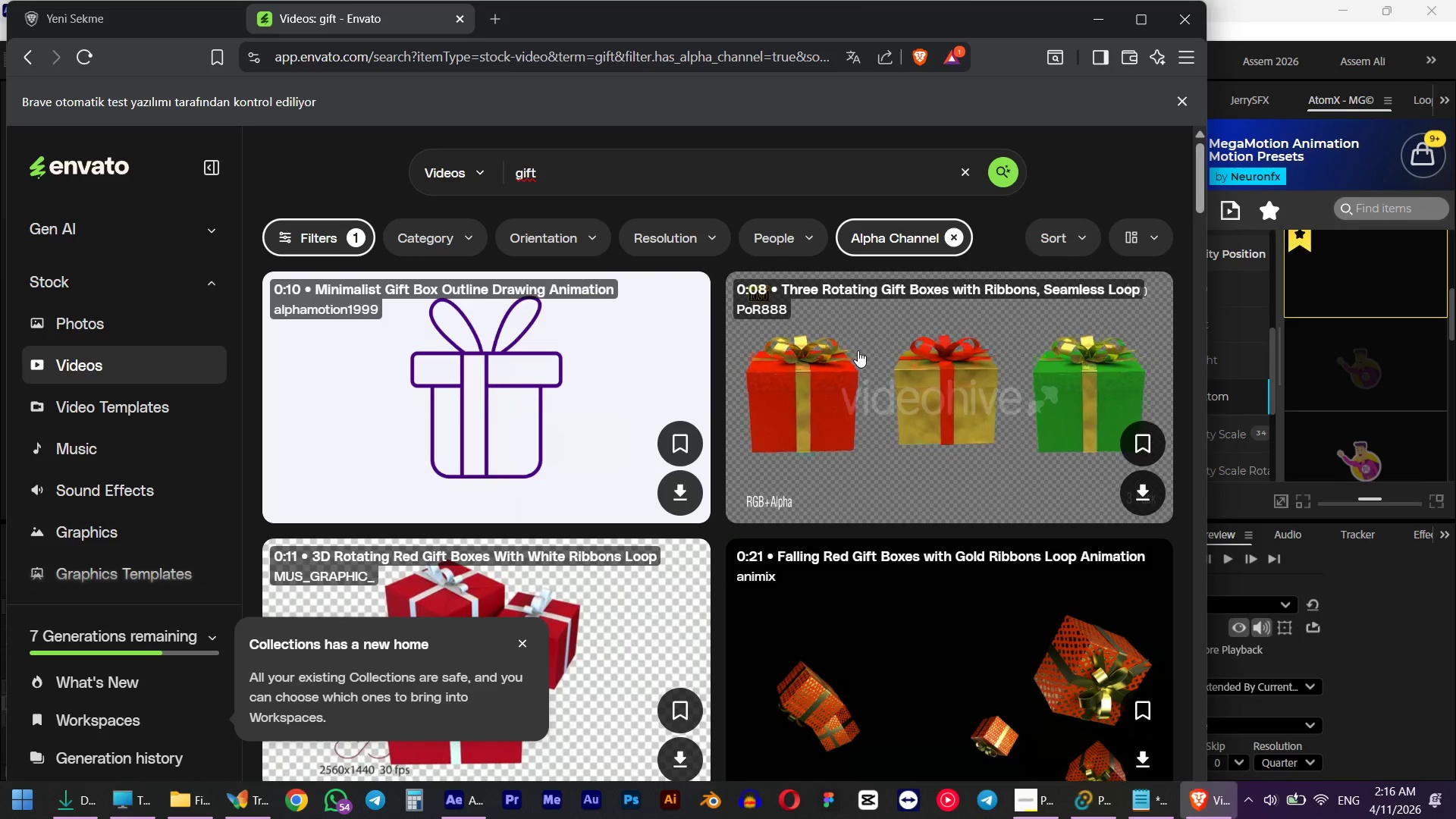 
scroll: coordinate [781, 423], scroll_direction: down, amount: 10.0
 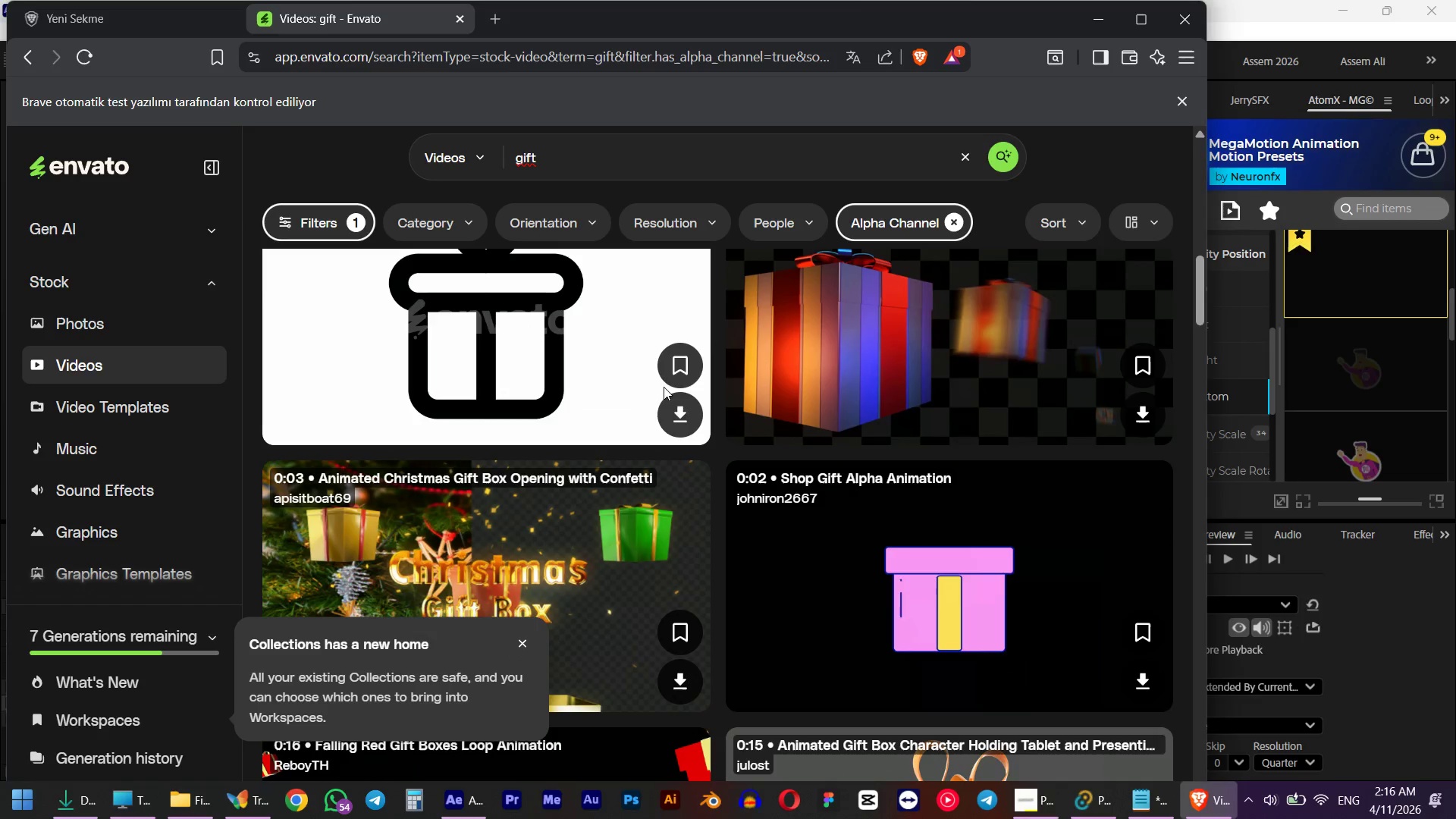 
scroll: coordinate [551, 385], scroll_direction: up, amount: 1.0
 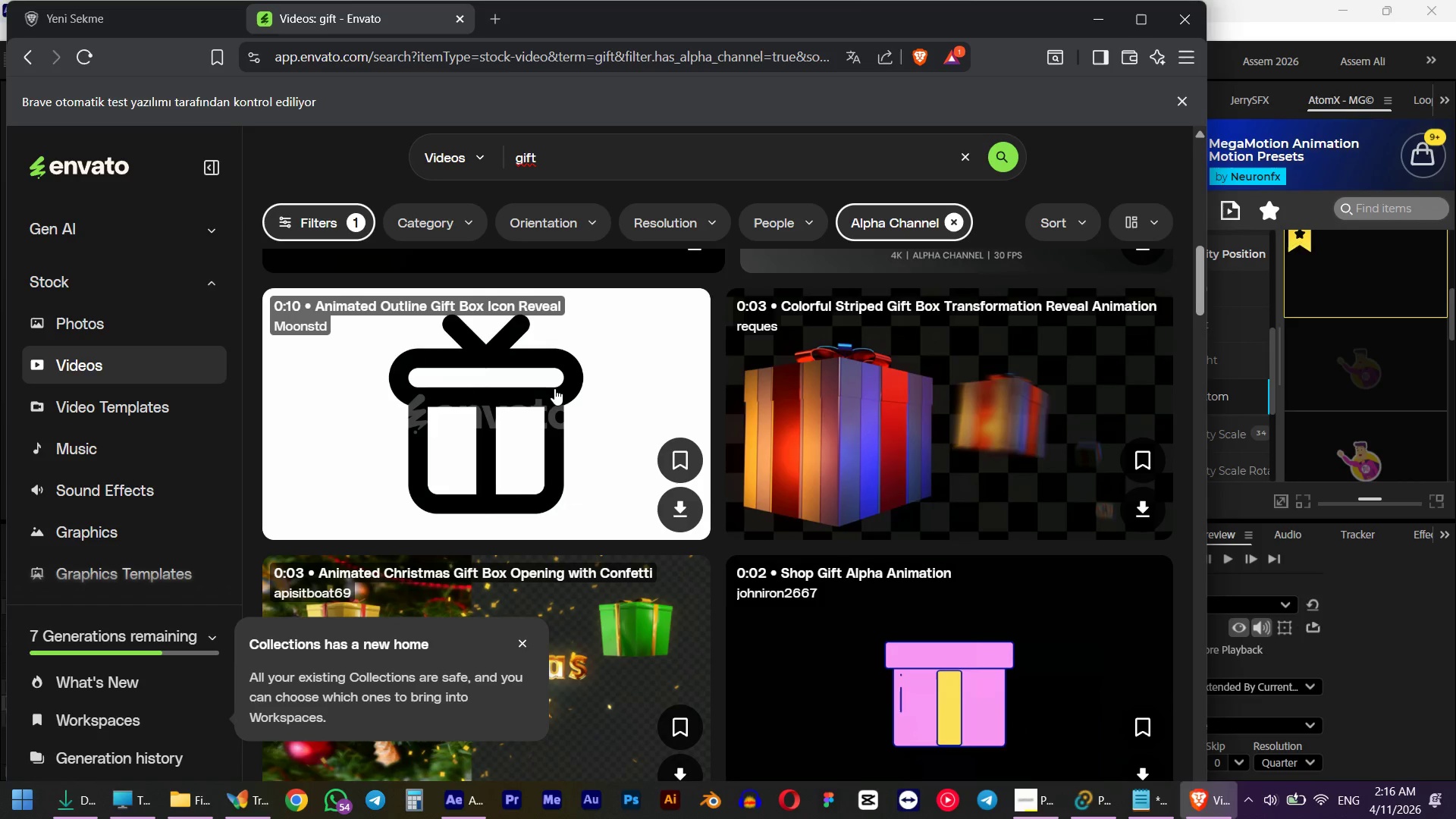 
scroll: coordinate [554, 388], scroll_direction: down, amount: 3.0
 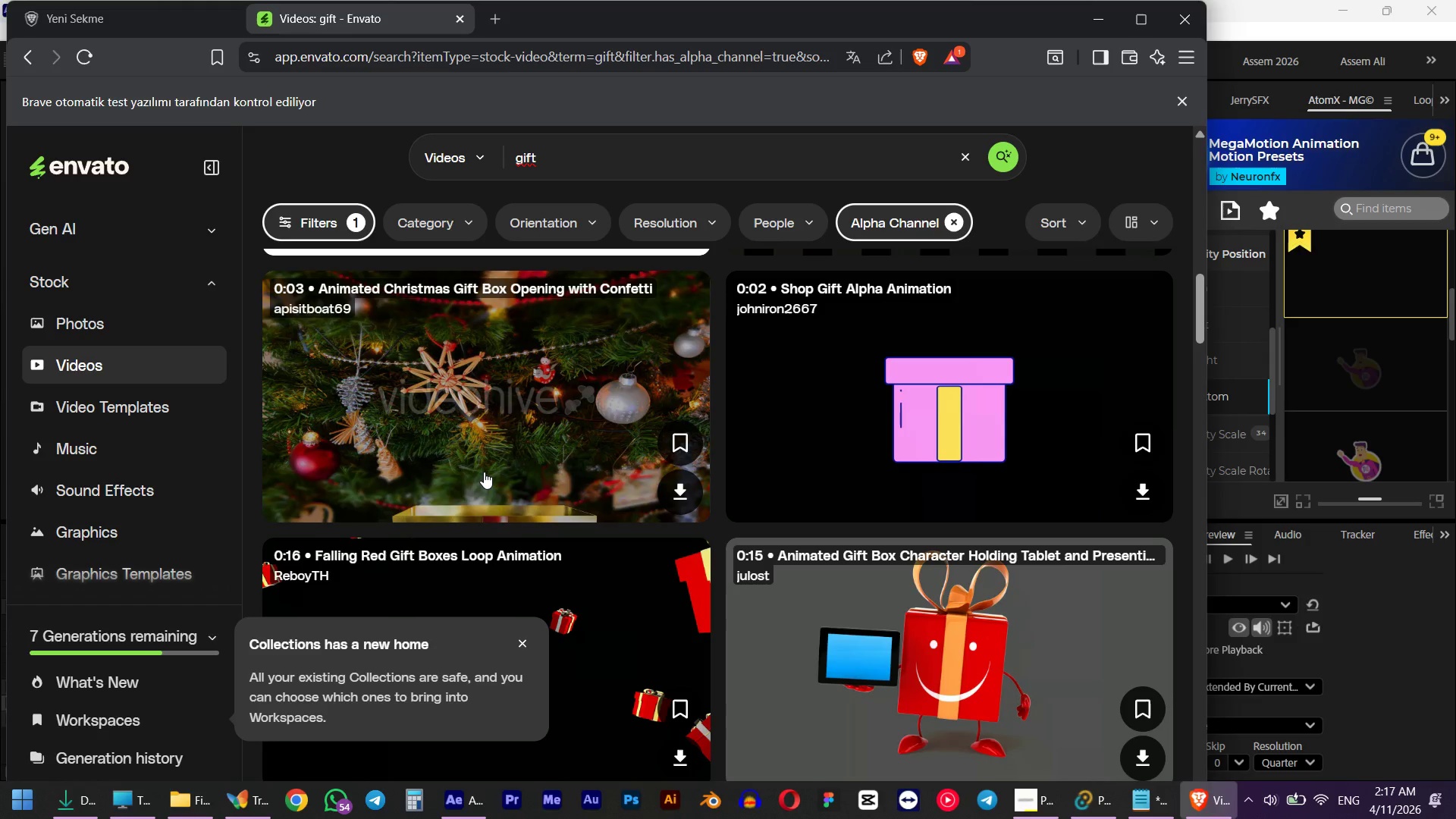 
wait(10.61)
 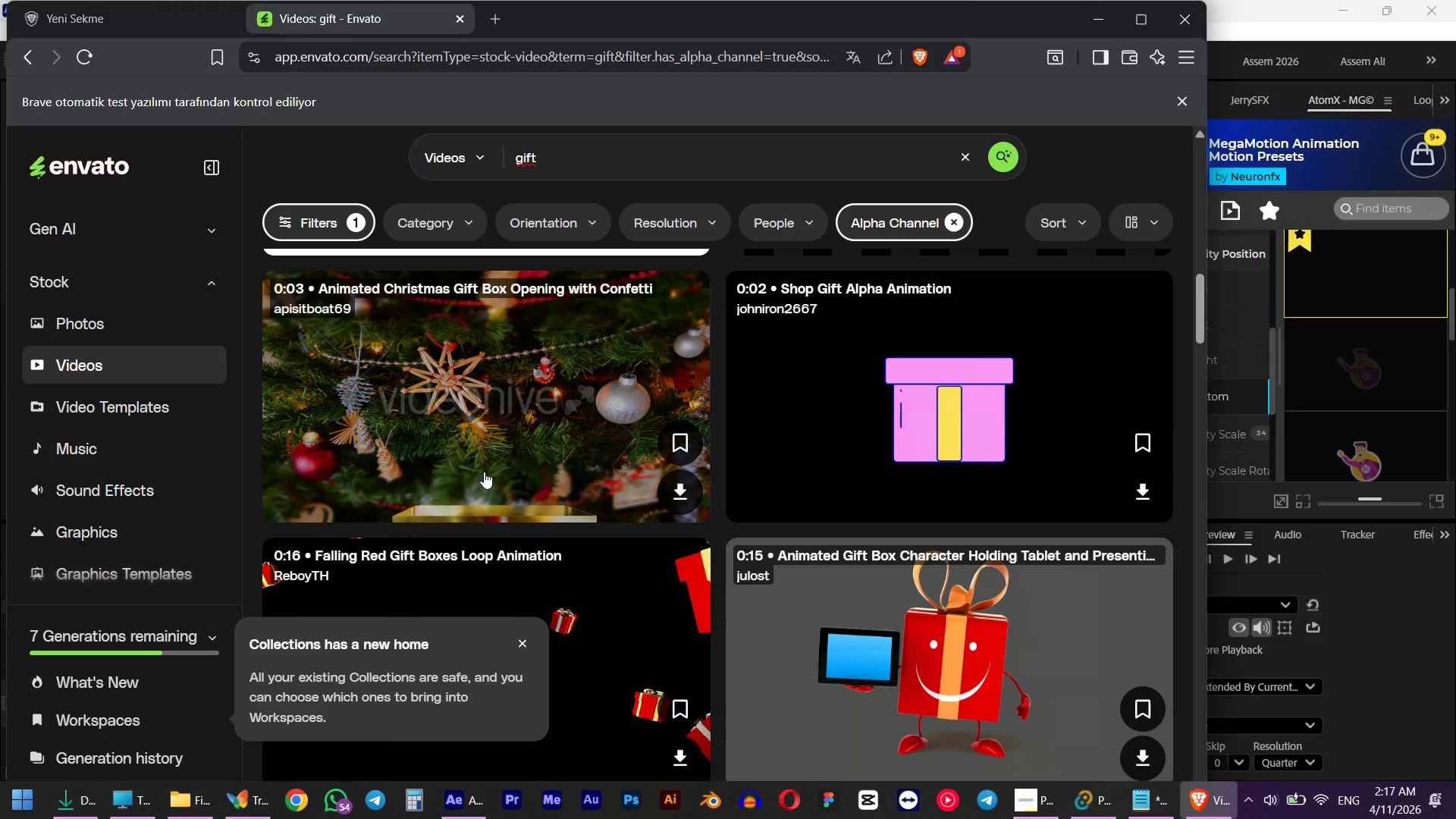 
scroll: coordinate [346, 426], scroll_direction: down, amount: 8.0
 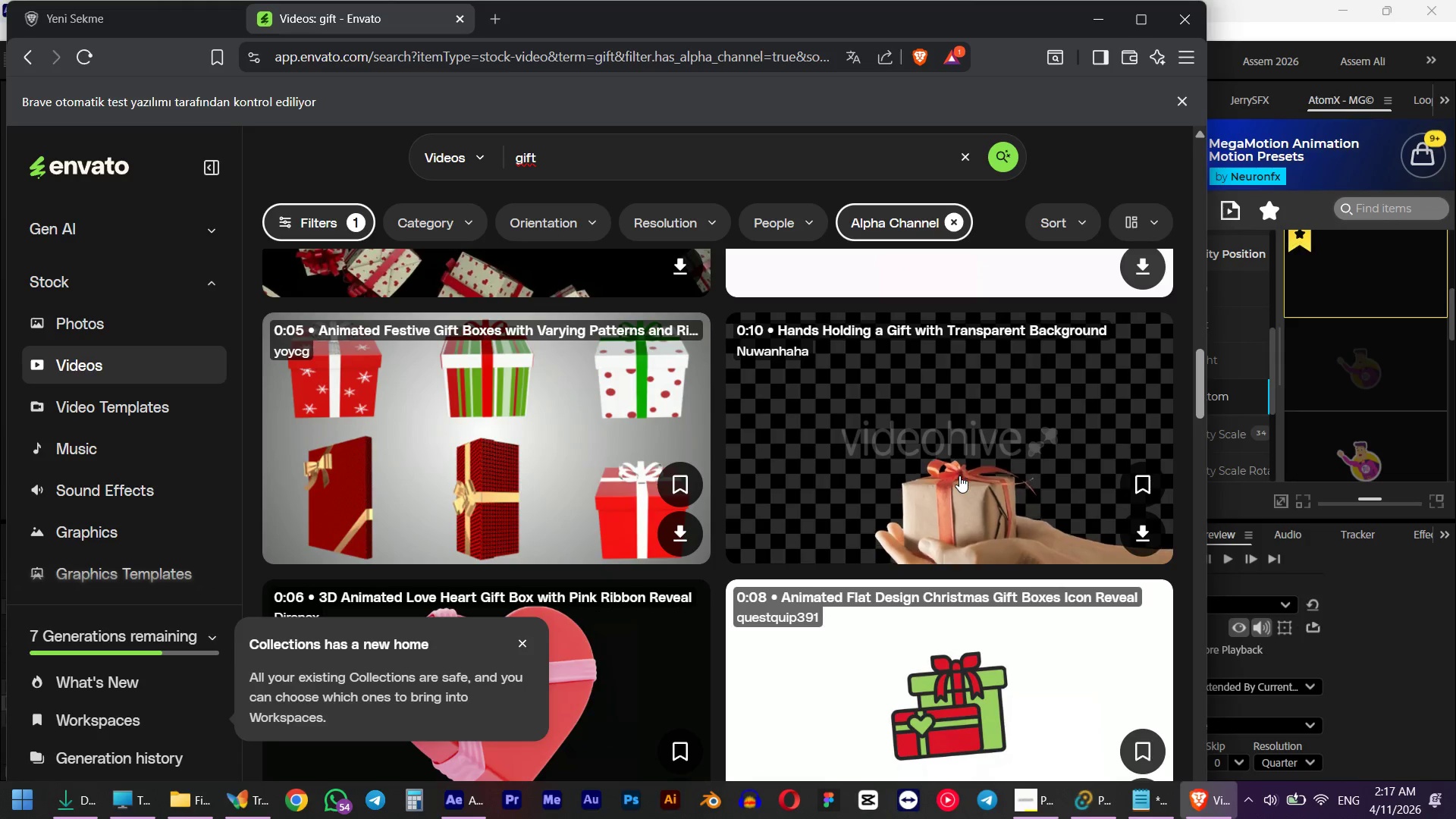 
wait(8.54)
 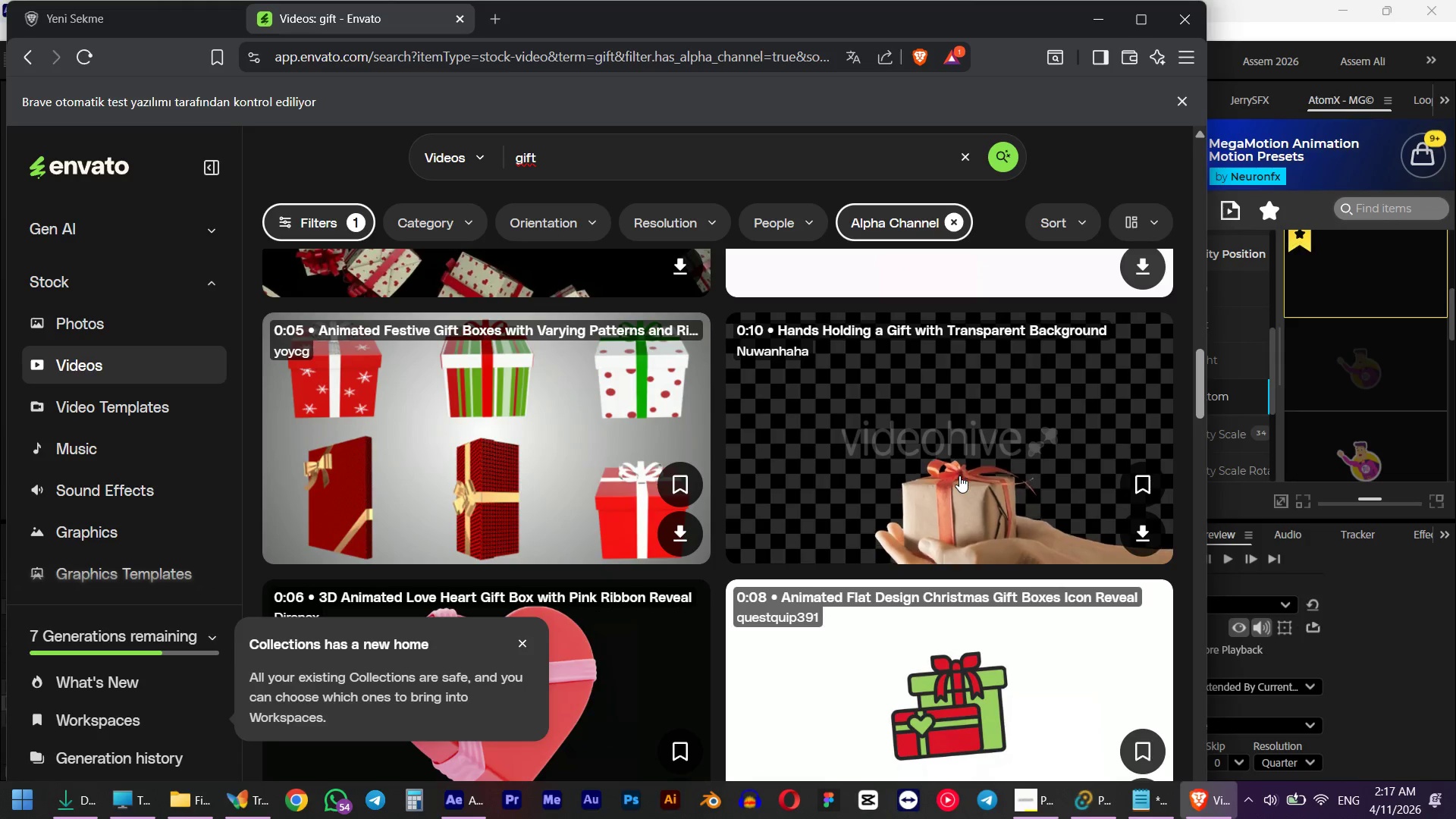 
scroll: coordinate [753, 516], scroll_direction: down, amount: 18.0
 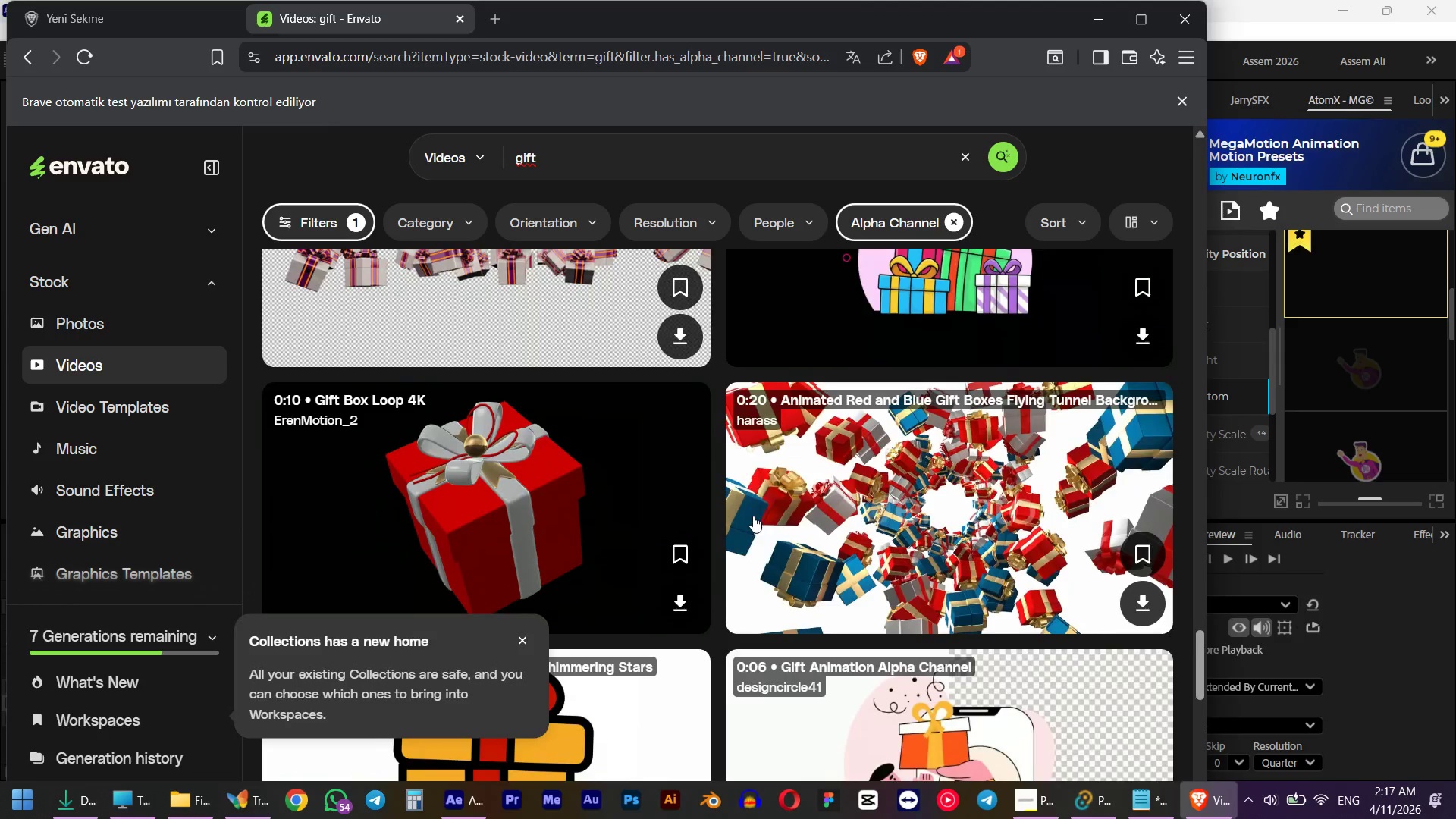 
scroll: coordinate [717, 519], scroll_direction: up, amount: 2.0
 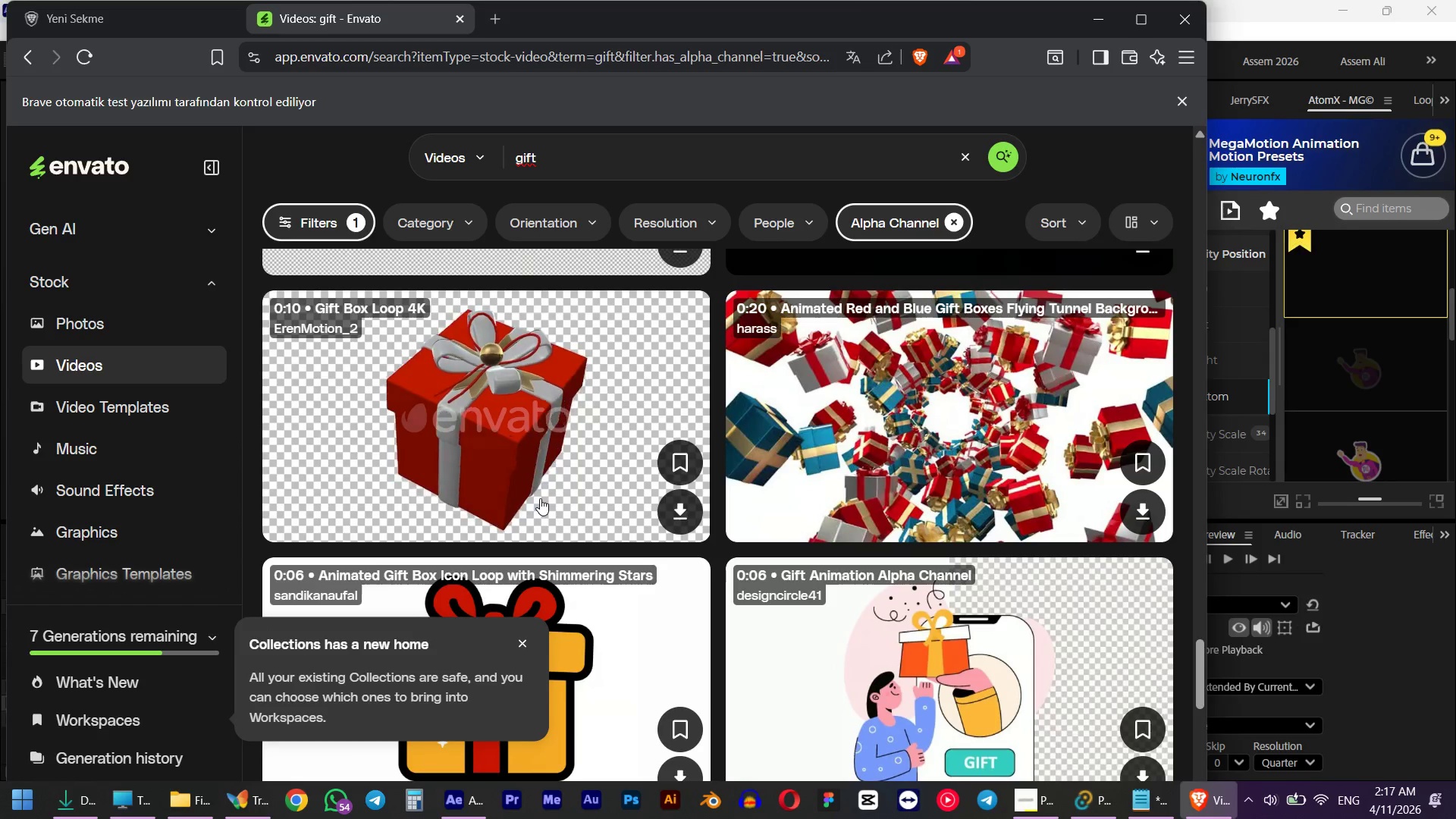 
scroll: coordinate [767, 506], scroll_direction: down, amount: 31.0
 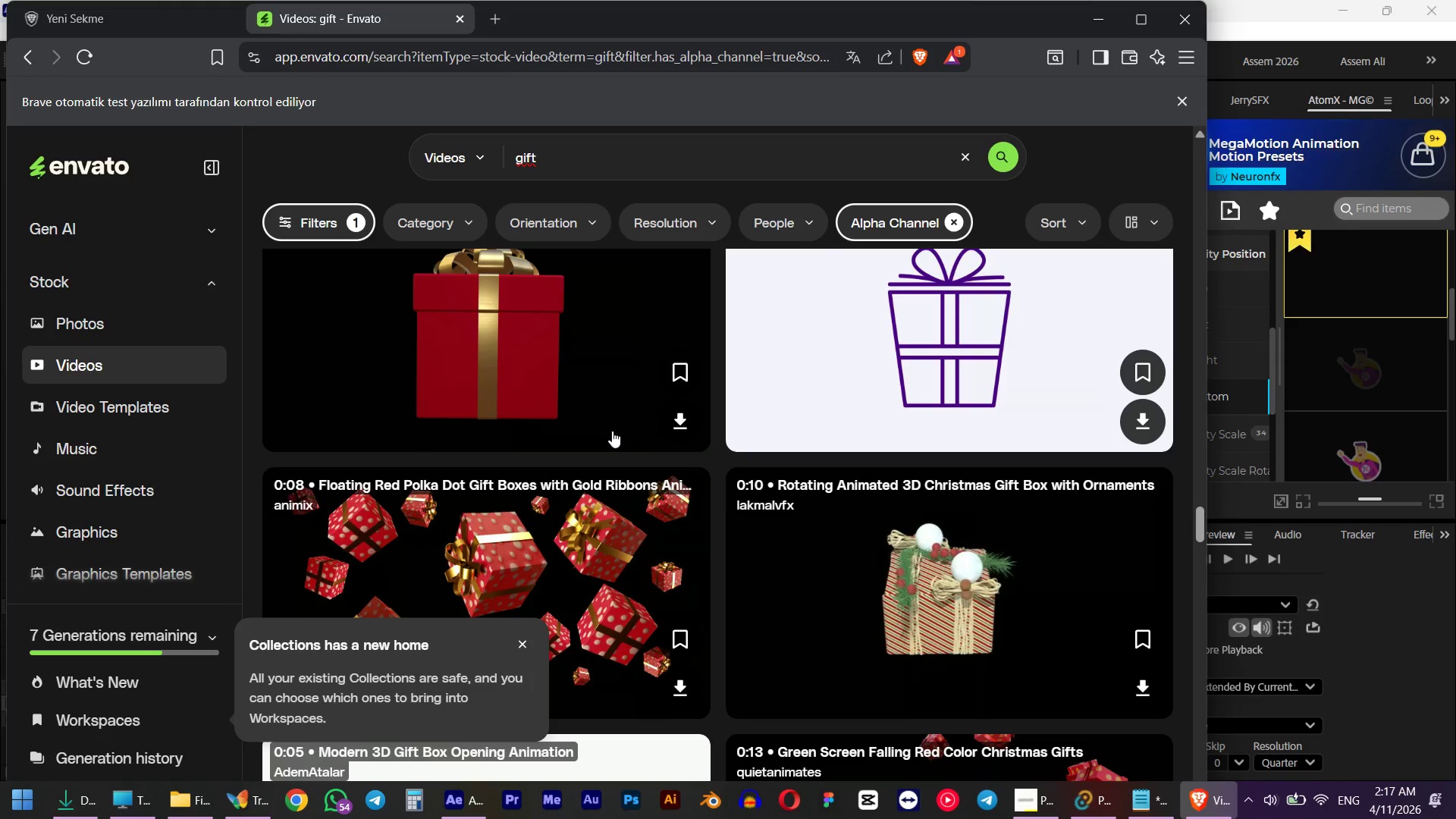 
scroll: coordinate [607, 405], scroll_direction: up, amount: 1.0
 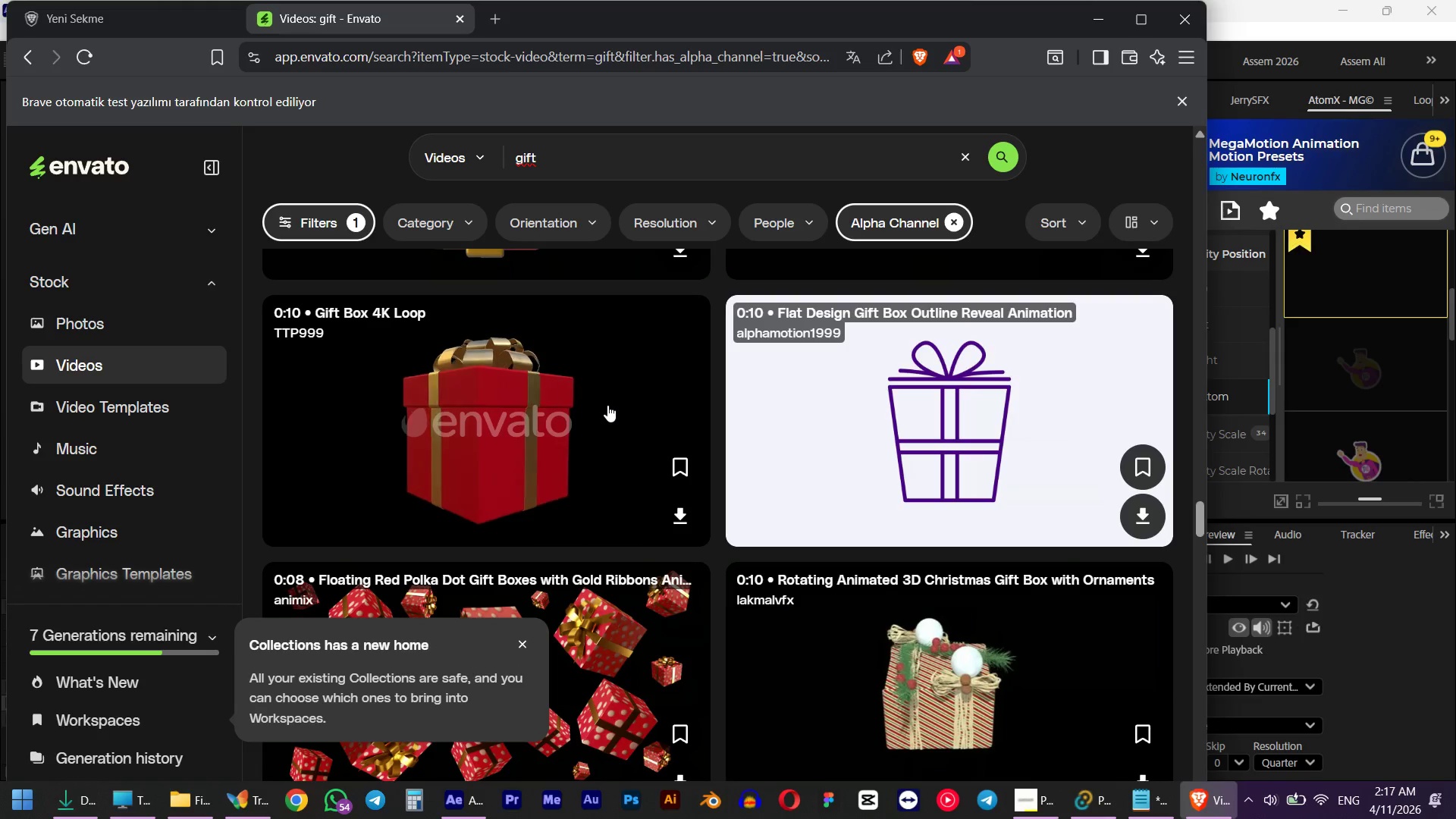 
scroll: coordinate [532, 537], scroll_direction: down, amount: 19.0
 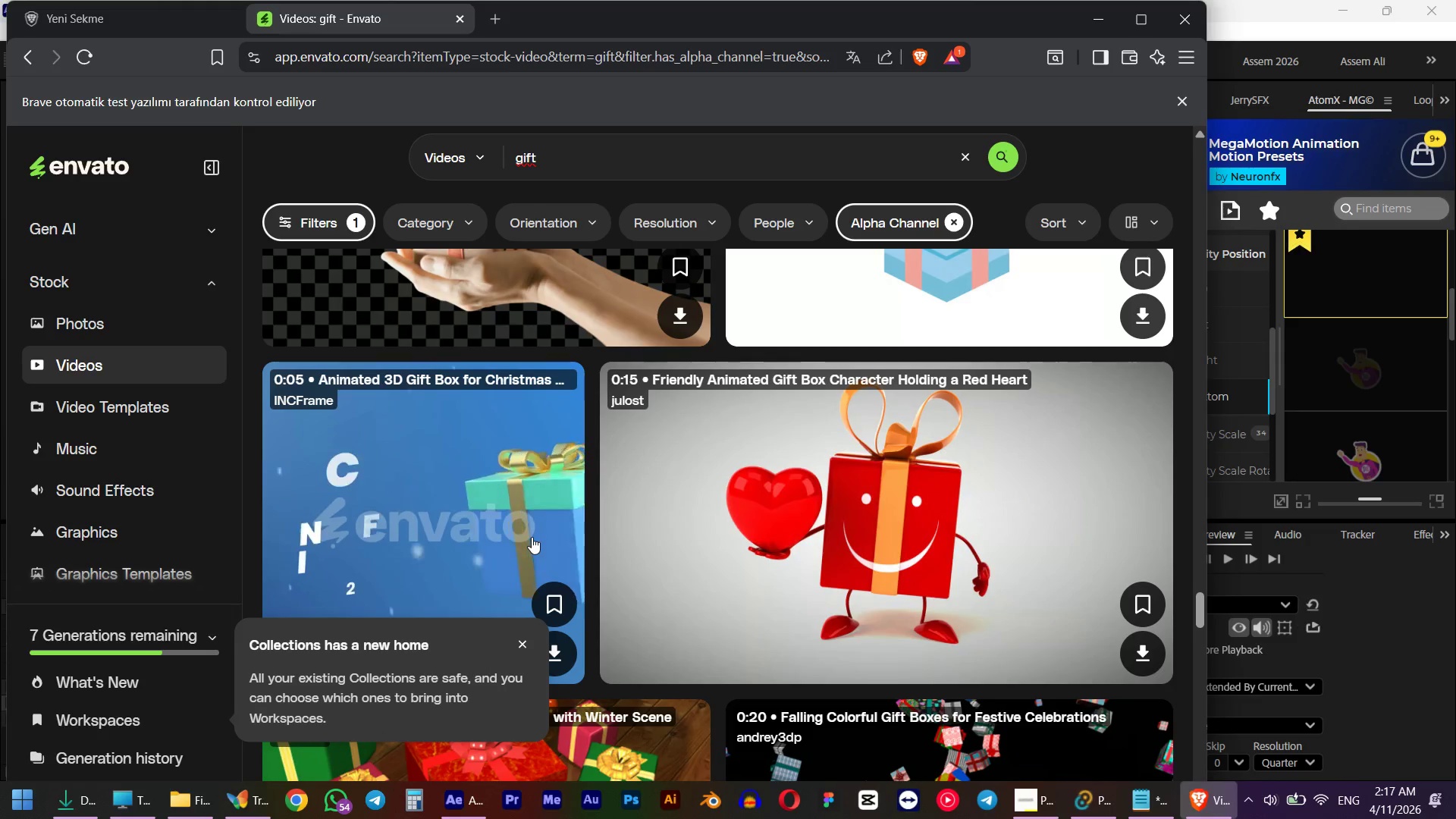 
scroll: coordinate [542, 538], scroll_direction: down, amount: 31.0
 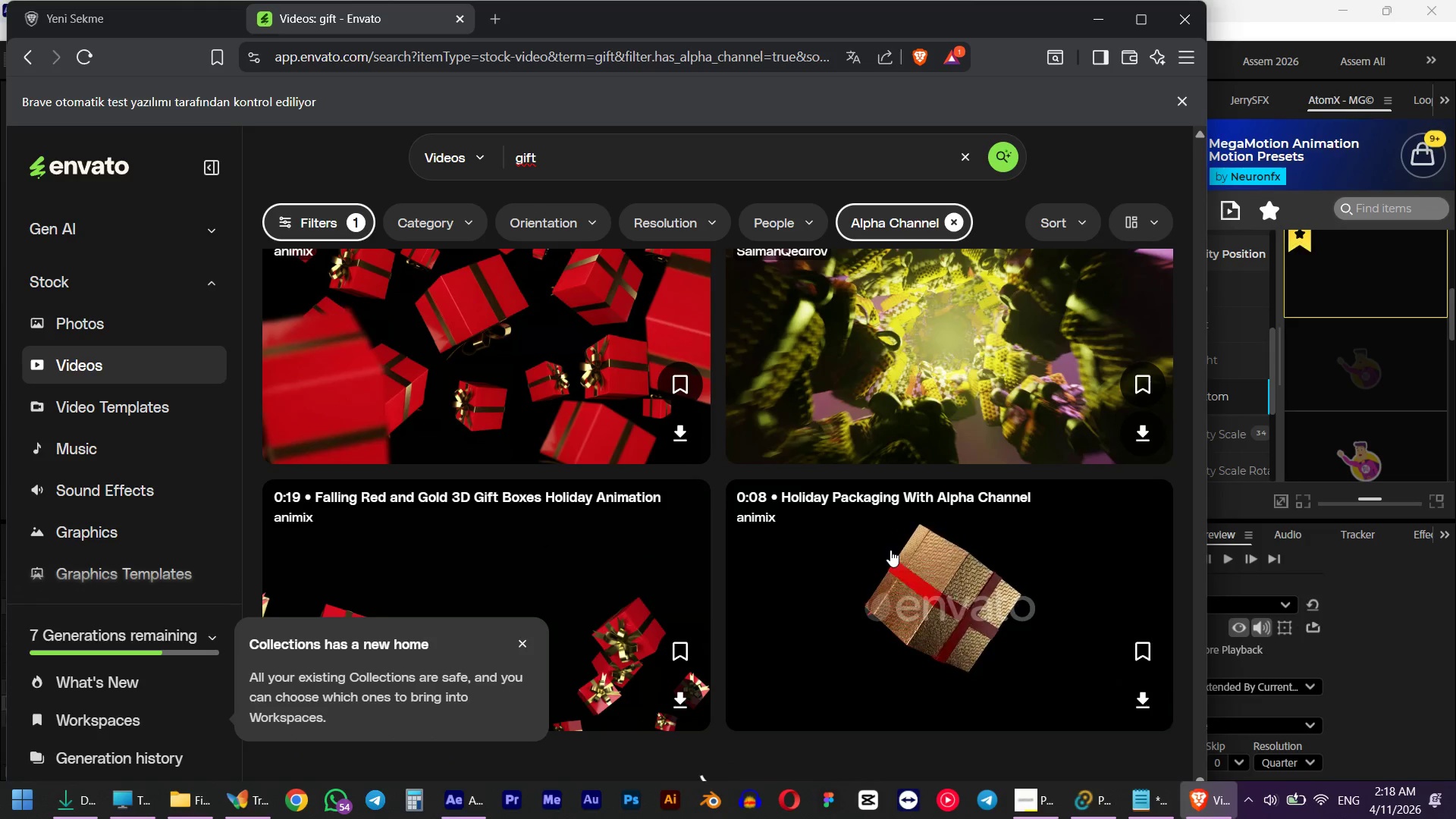 
wait(8.4)
 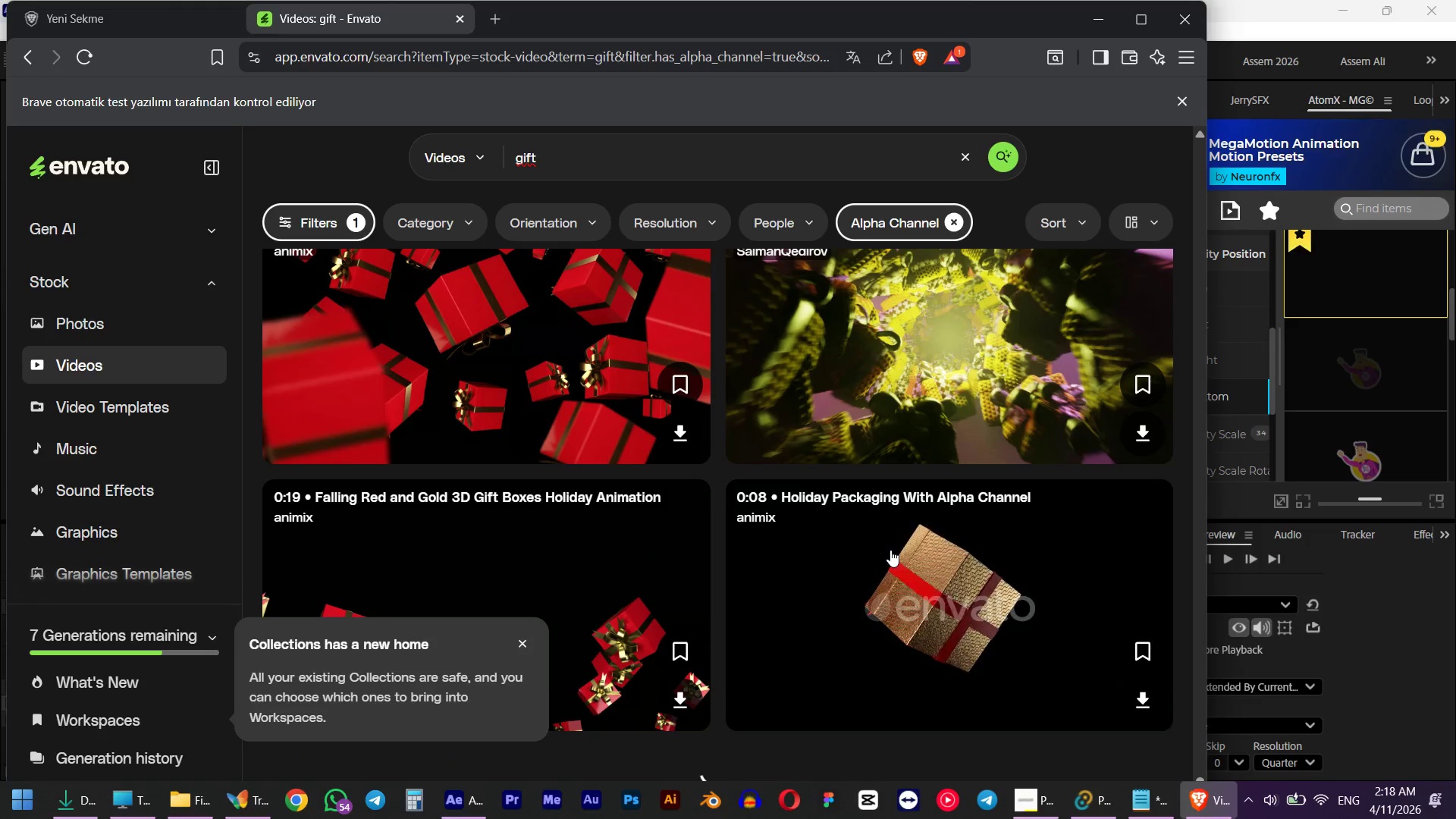 
left_click([741, 406])
 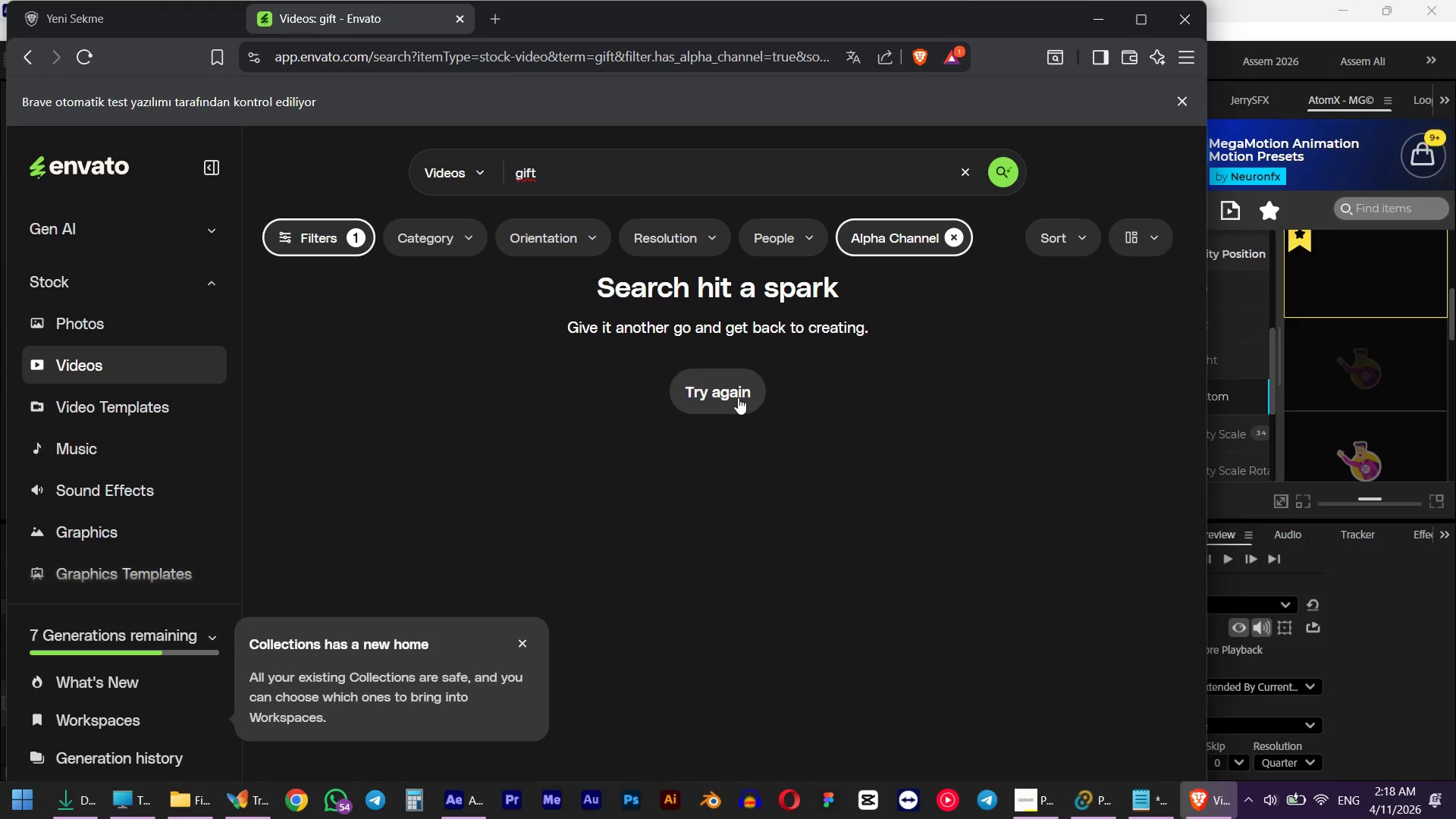 
wait(5.86)
 